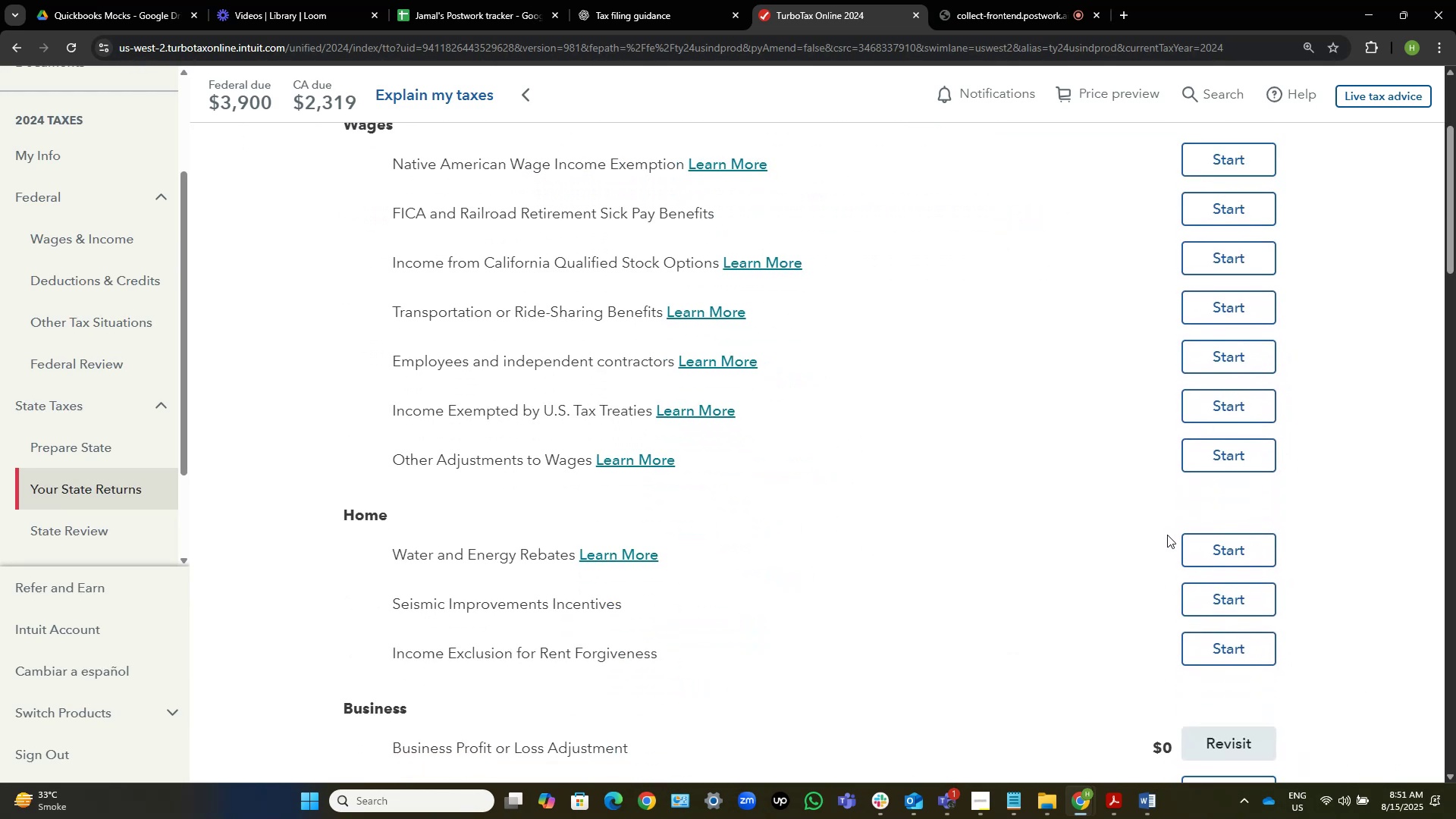 
scroll: coordinate [872, 300], scroll_direction: down, amount: 8.0
 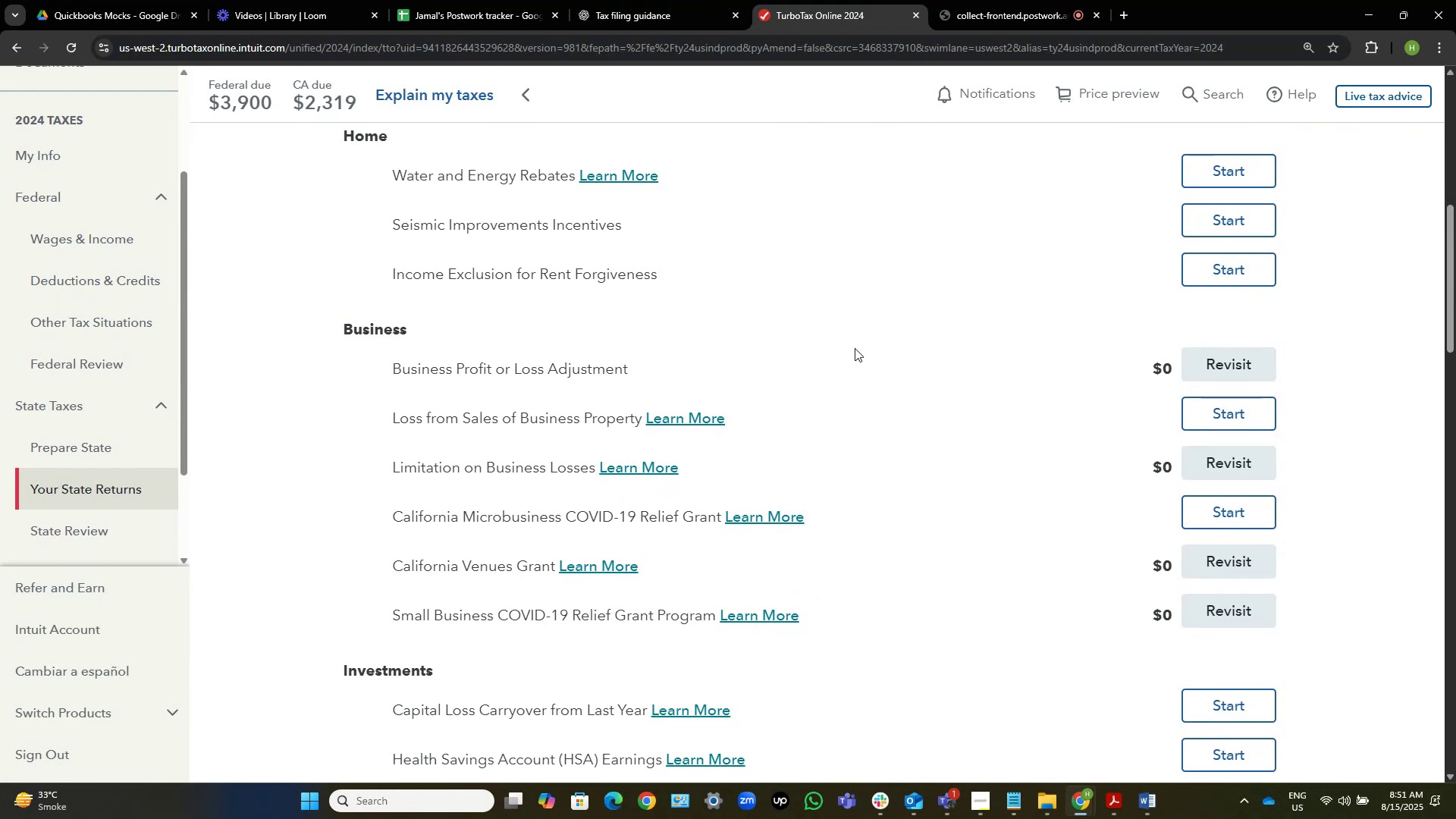 
scroll: coordinate [855, 348], scroll_direction: up, amount: 13.0
 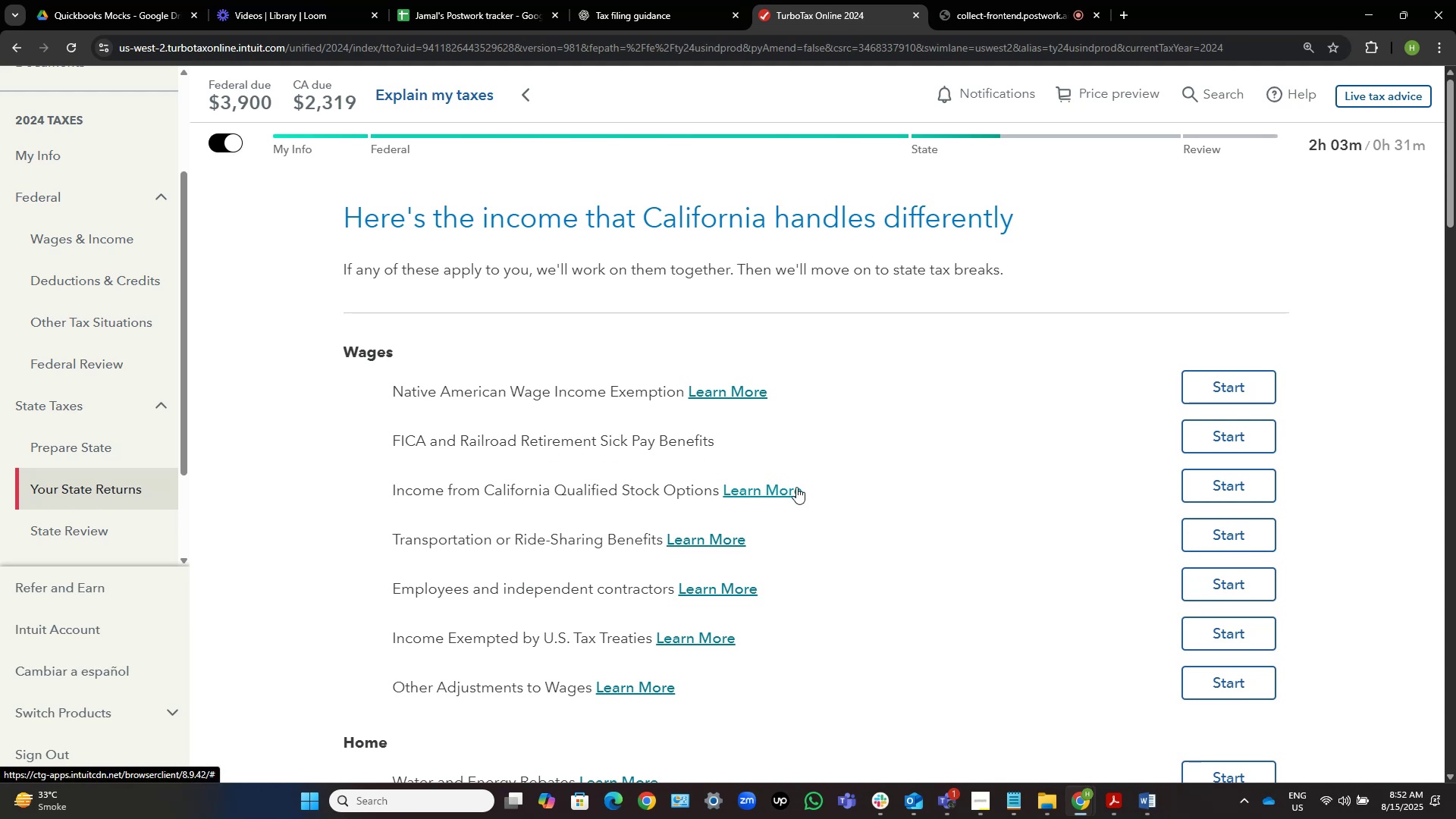 
wait(17.78)
 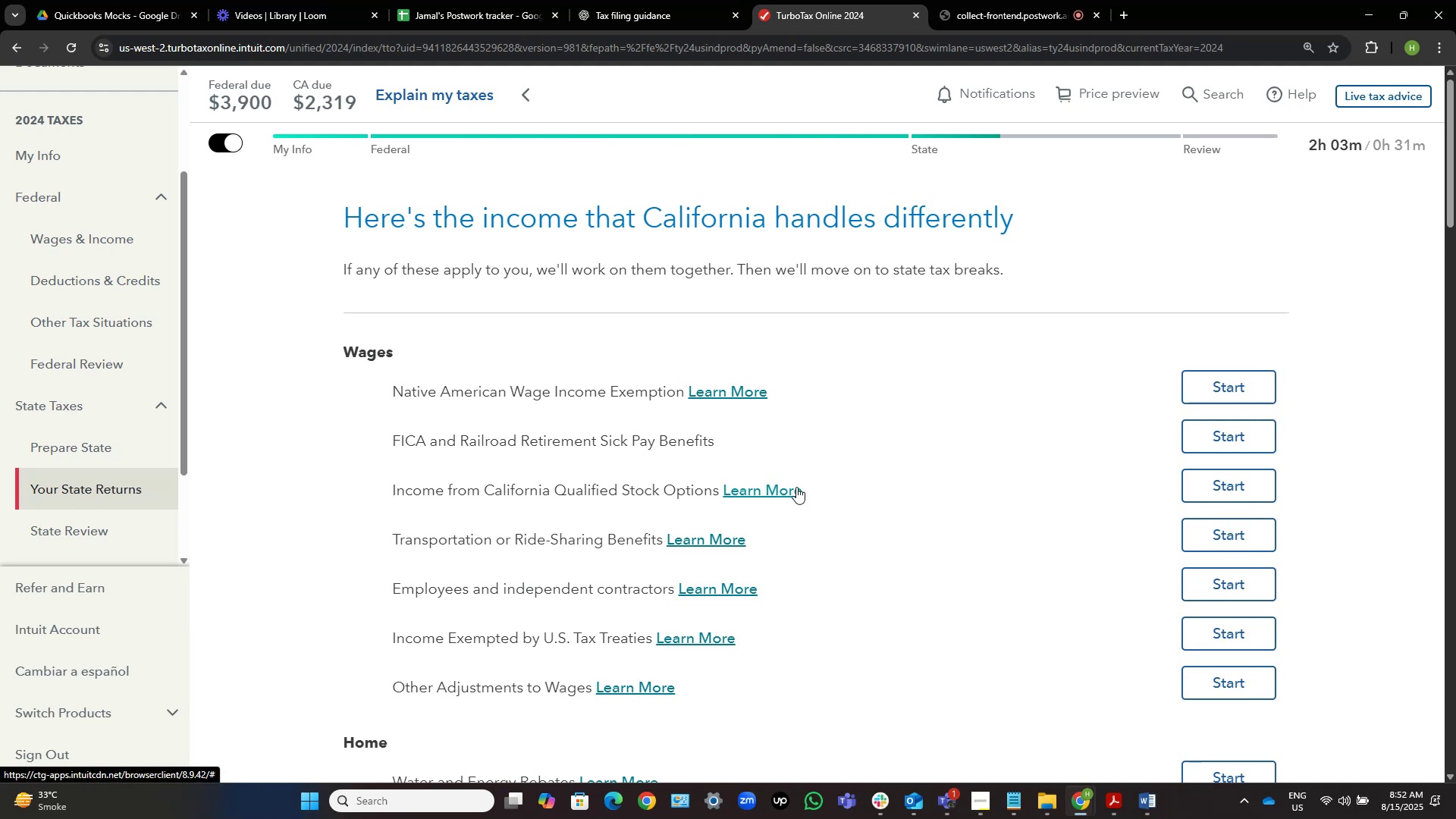 
scroll: coordinate [912, 553], scroll_direction: down, amount: 42.0
 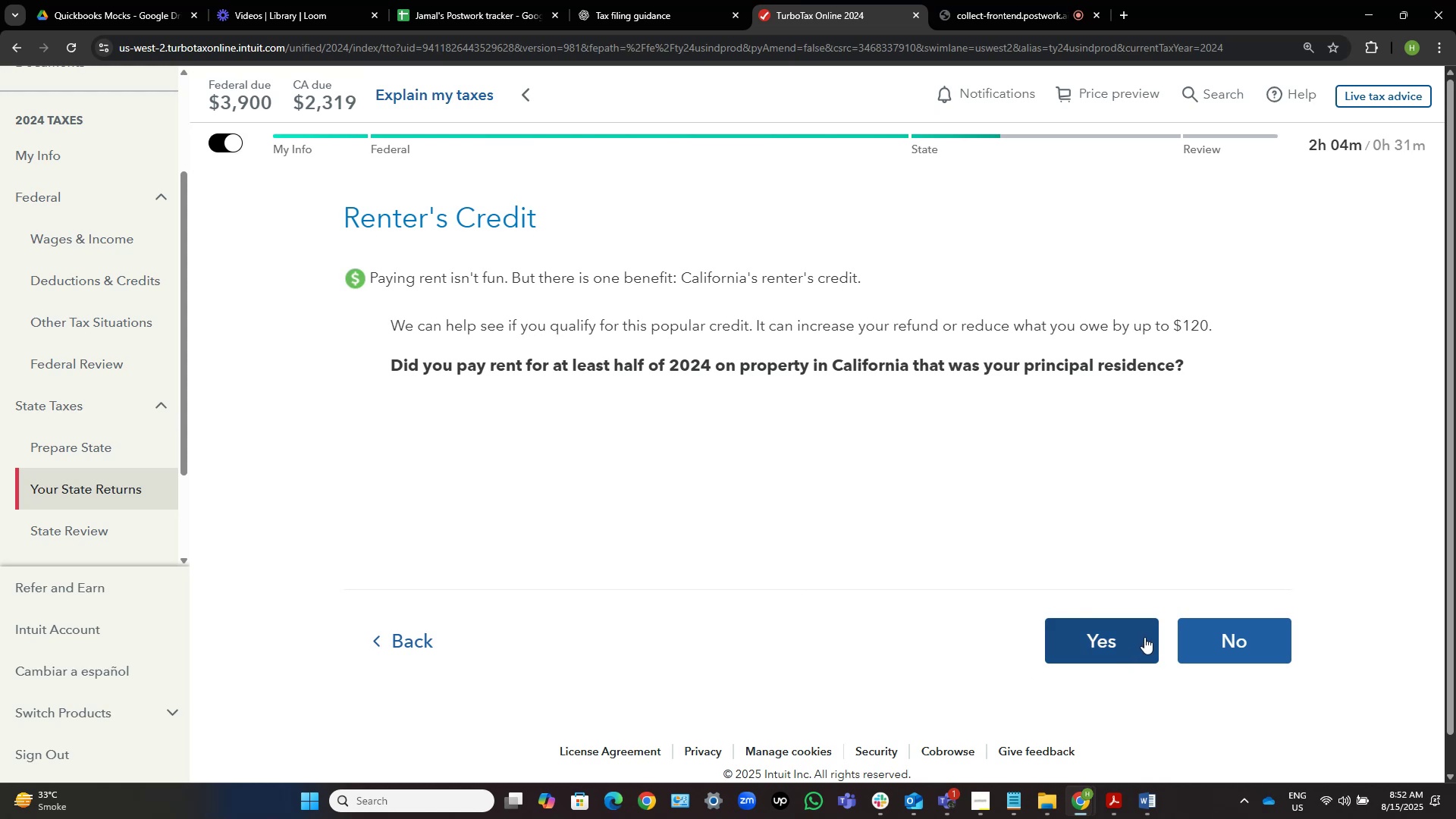 
wait(20.25)
 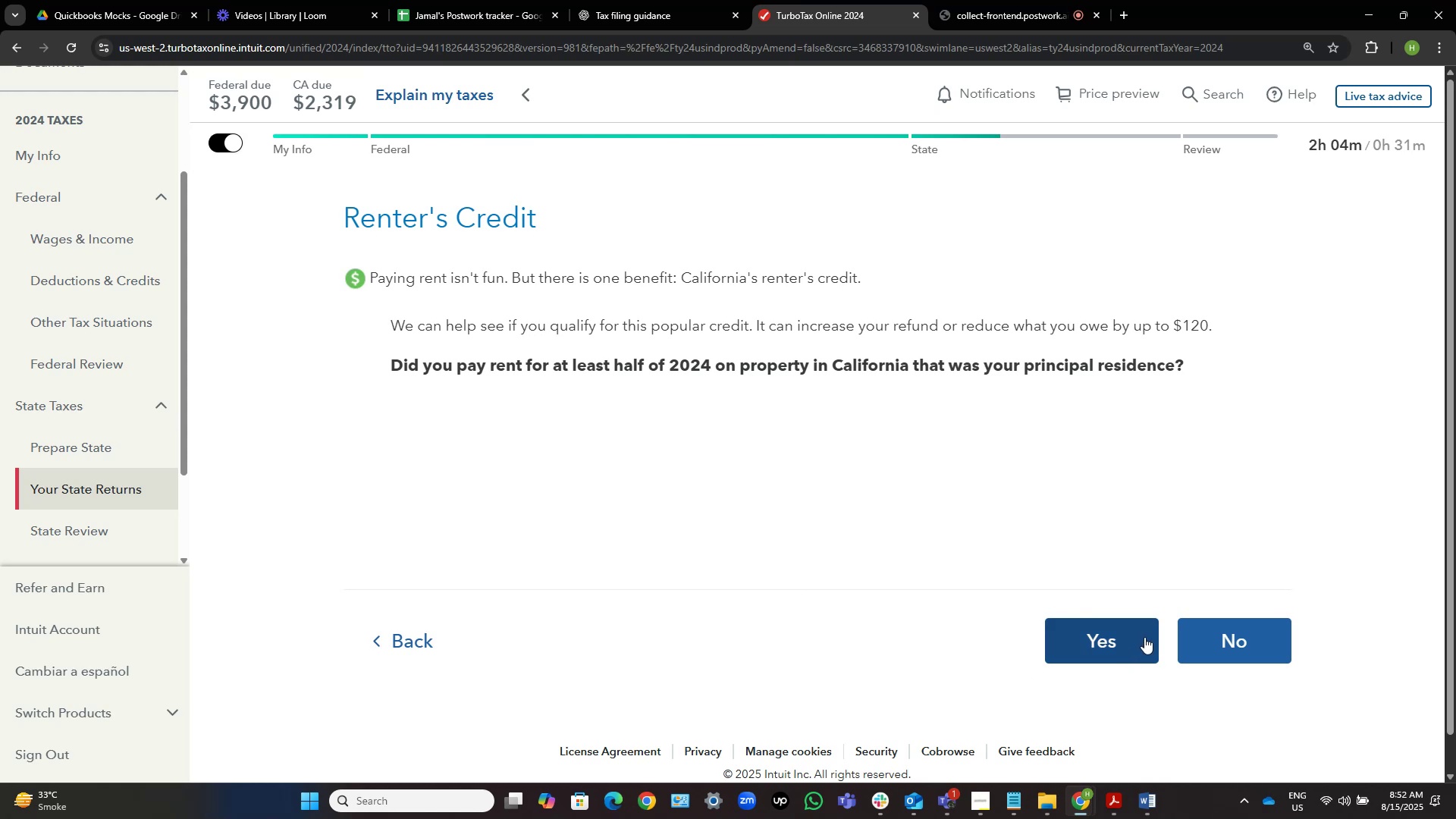 
left_click([1227, 633])
 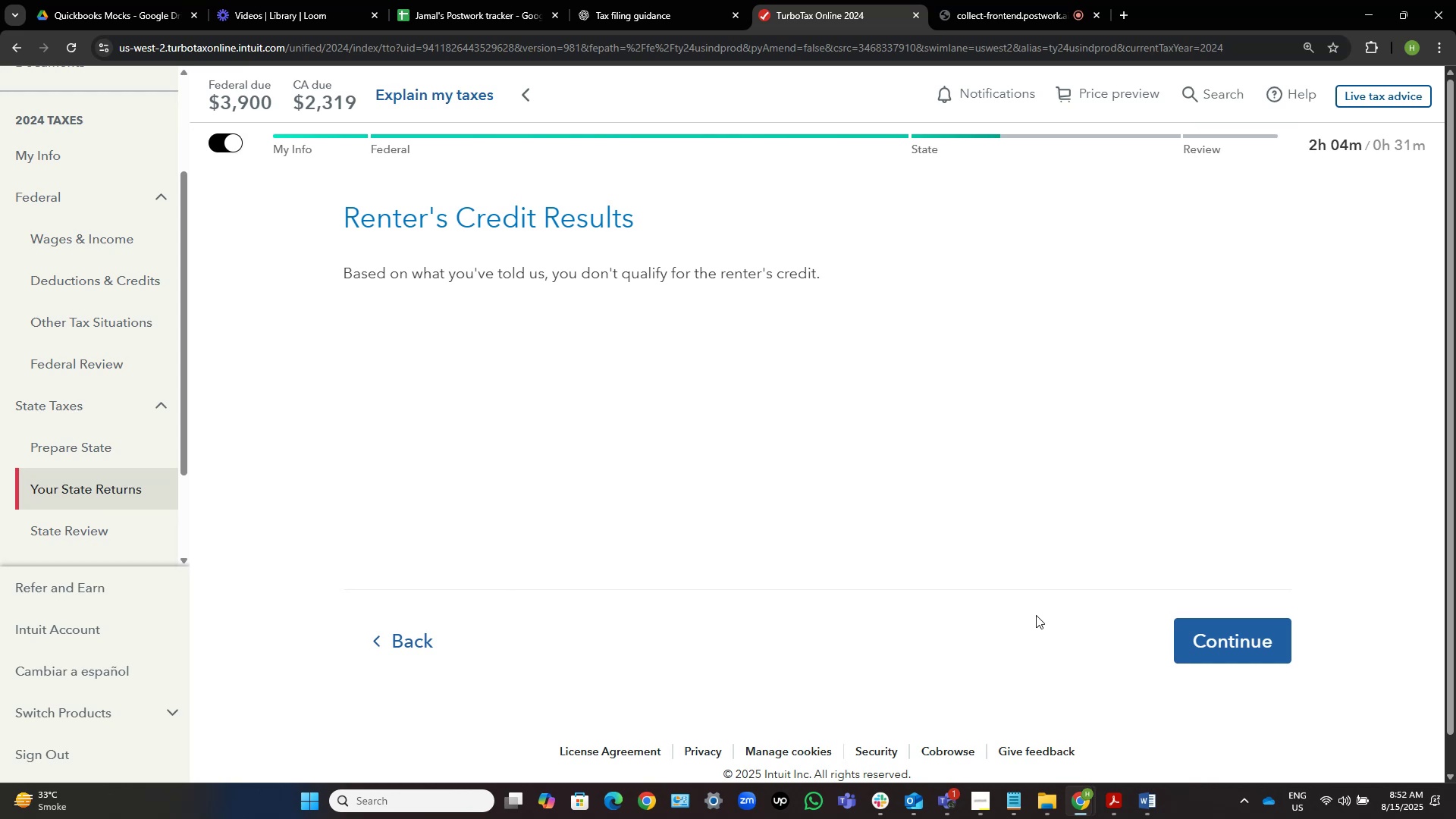 
wait(5.33)
 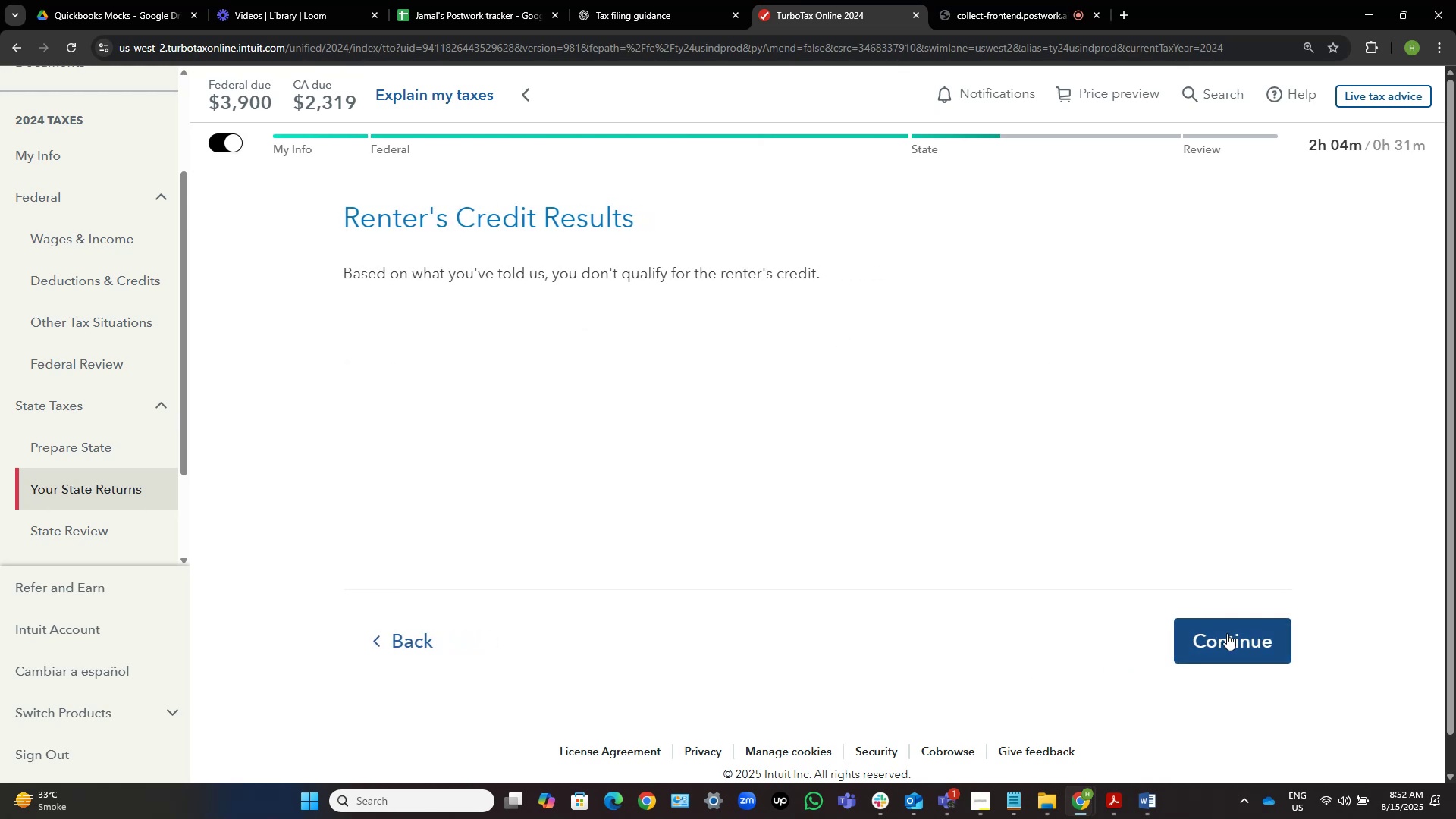 
left_click([1225, 638])
 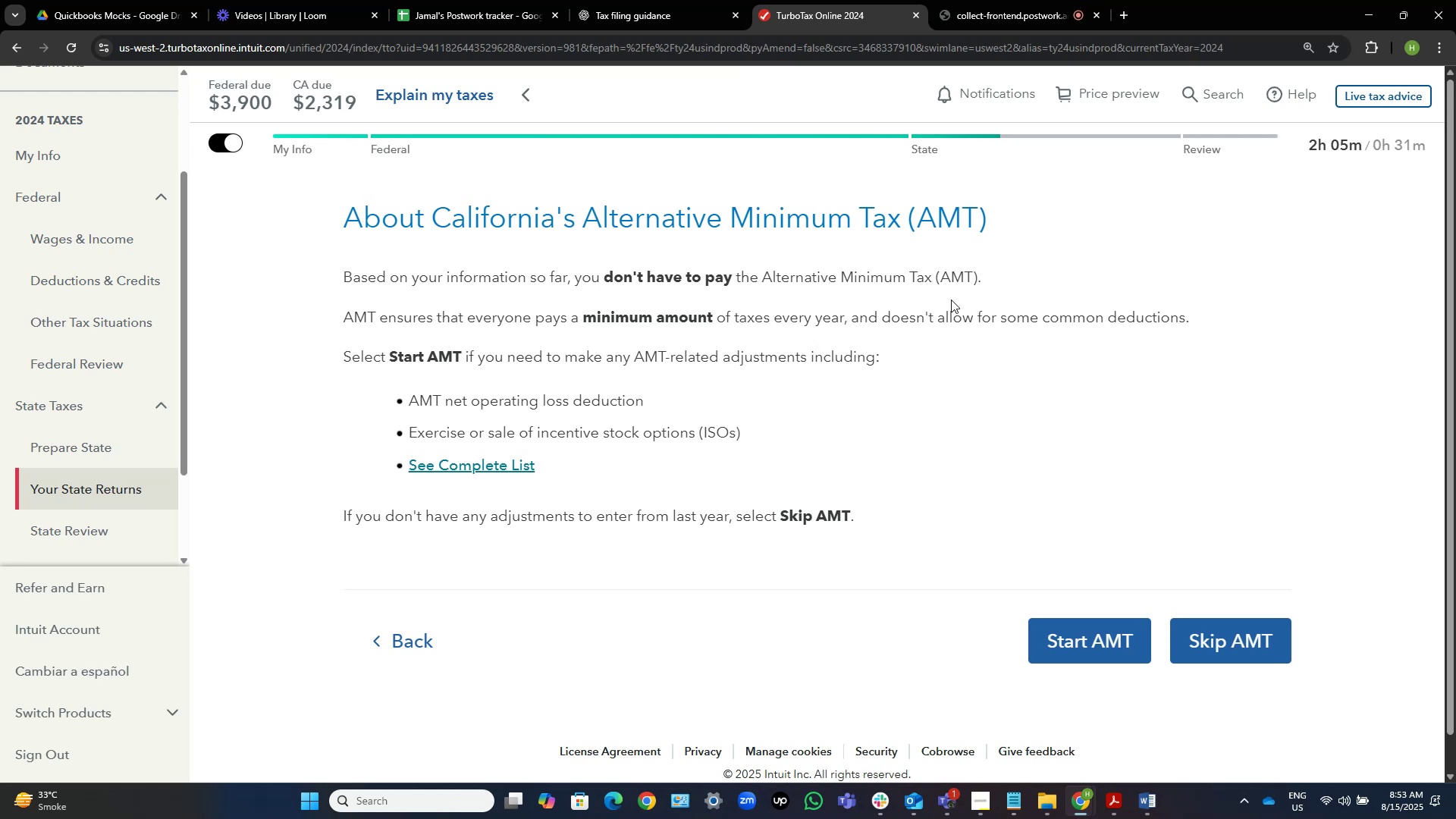 
wait(52.53)
 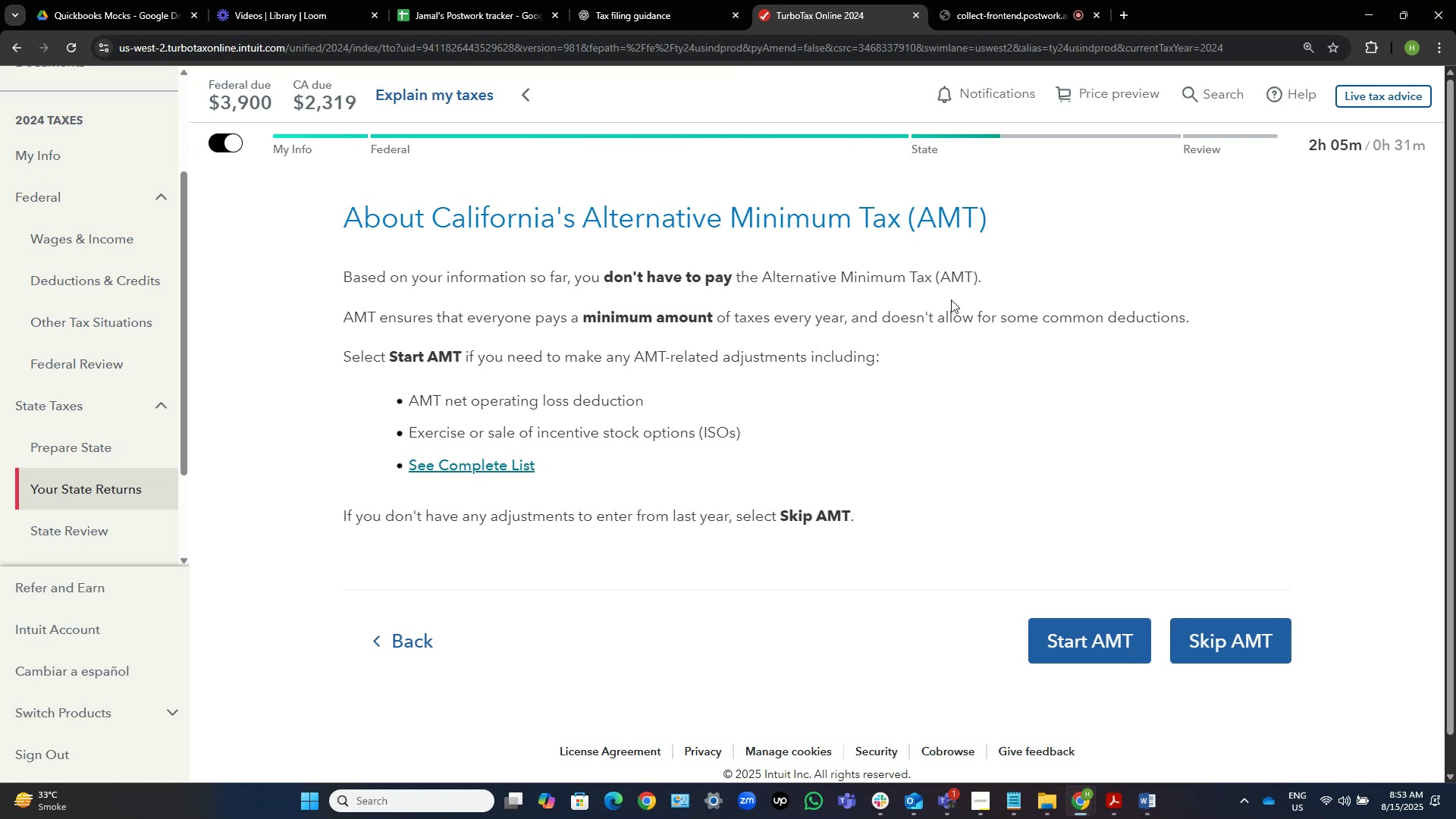 
left_click([1233, 643])
 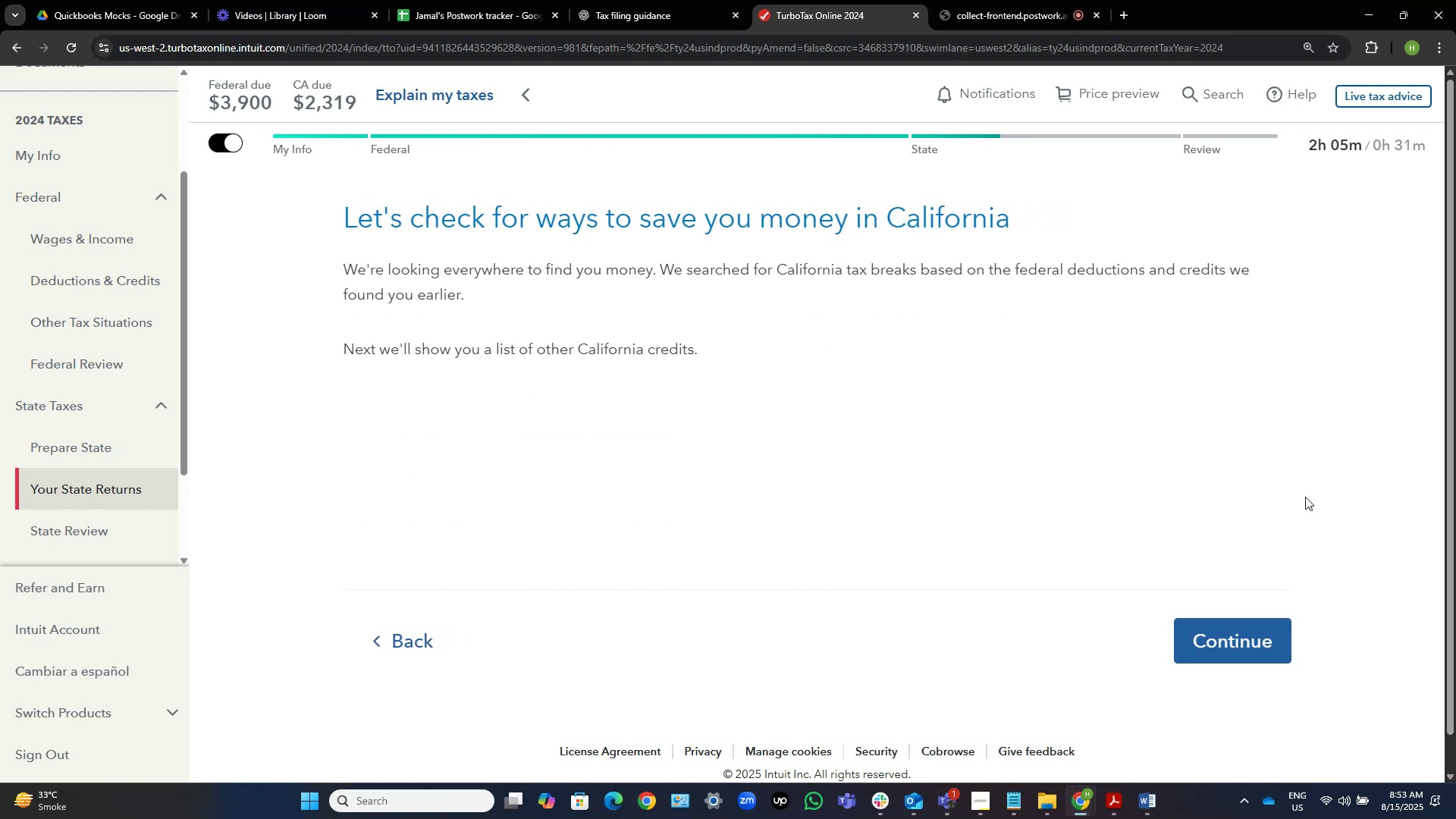 
left_click([1298, 634])
 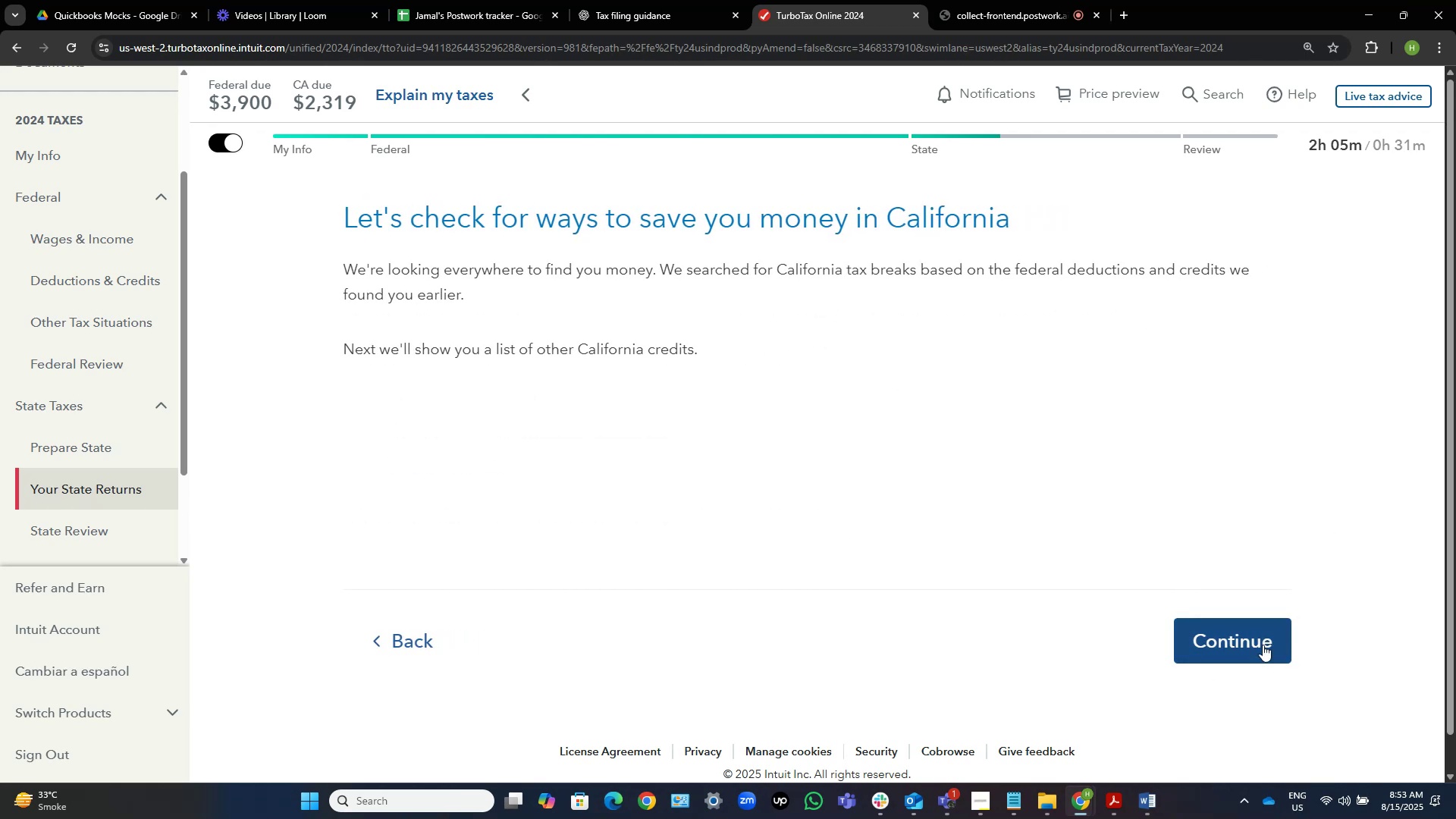 
double_click([1260, 645])
 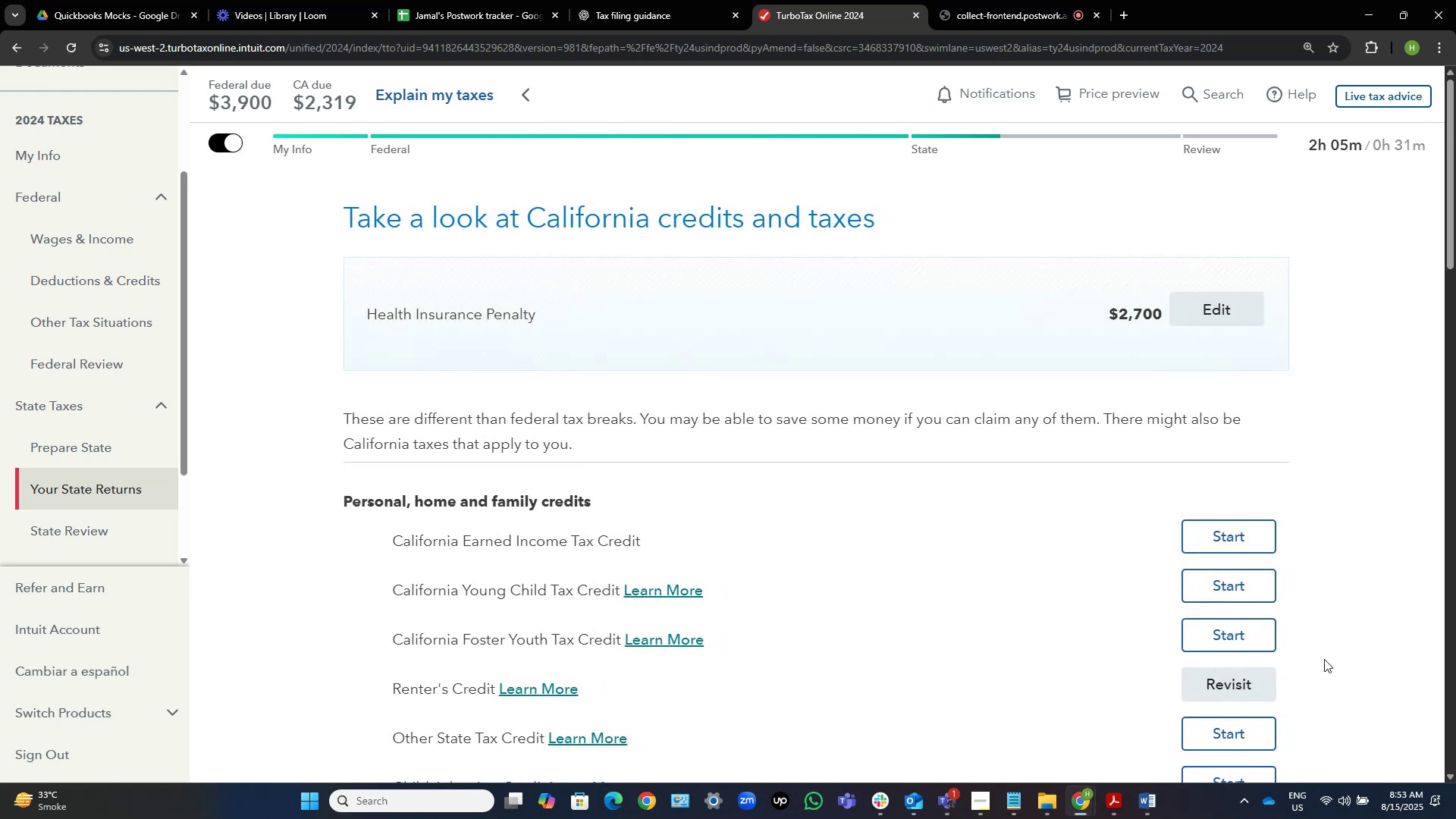 
scroll: coordinate [1324, 659], scroll_direction: down, amount: 3.0
 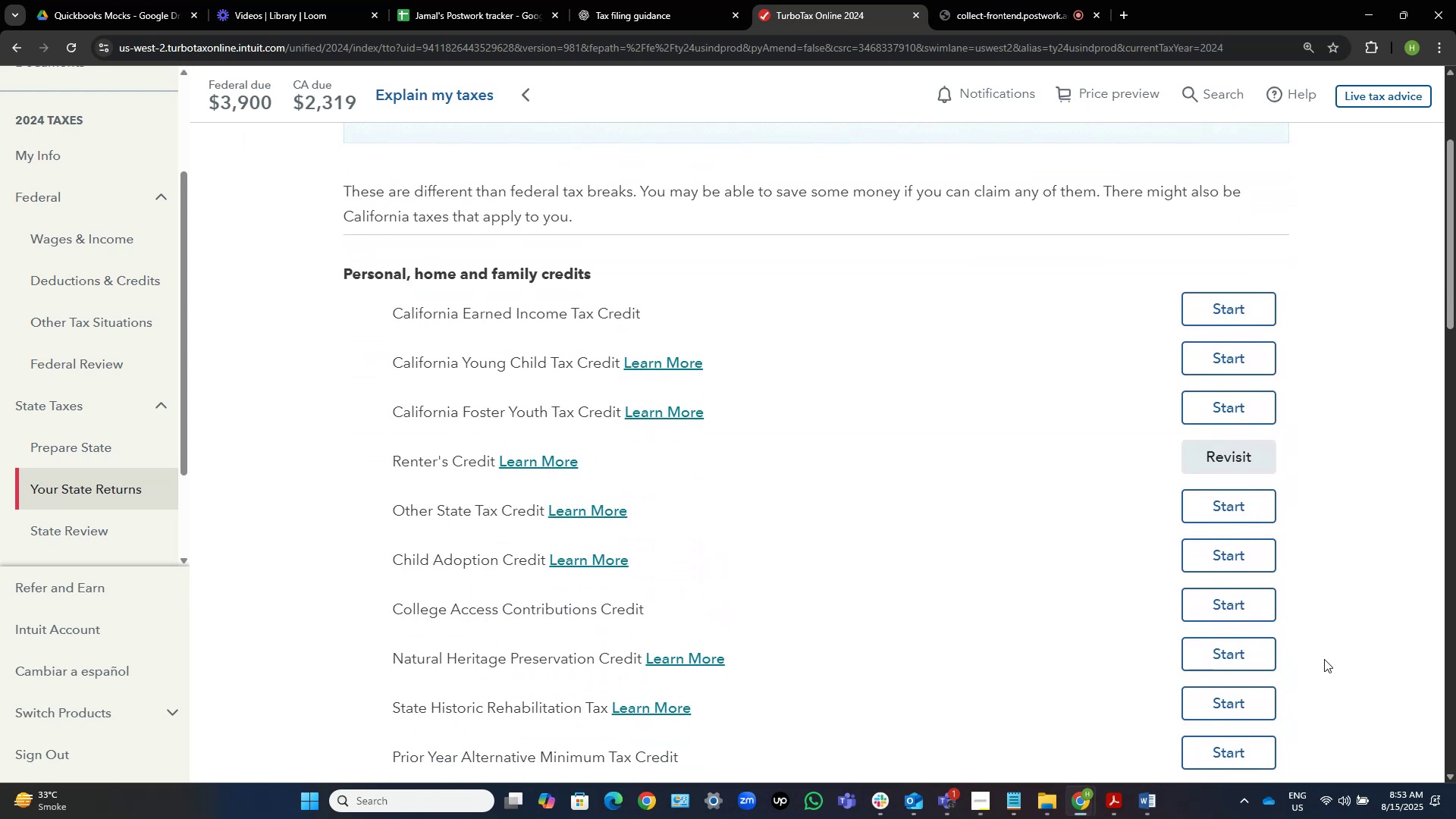 
scroll: coordinate [1363, 551], scroll_direction: up, amount: 7.0
 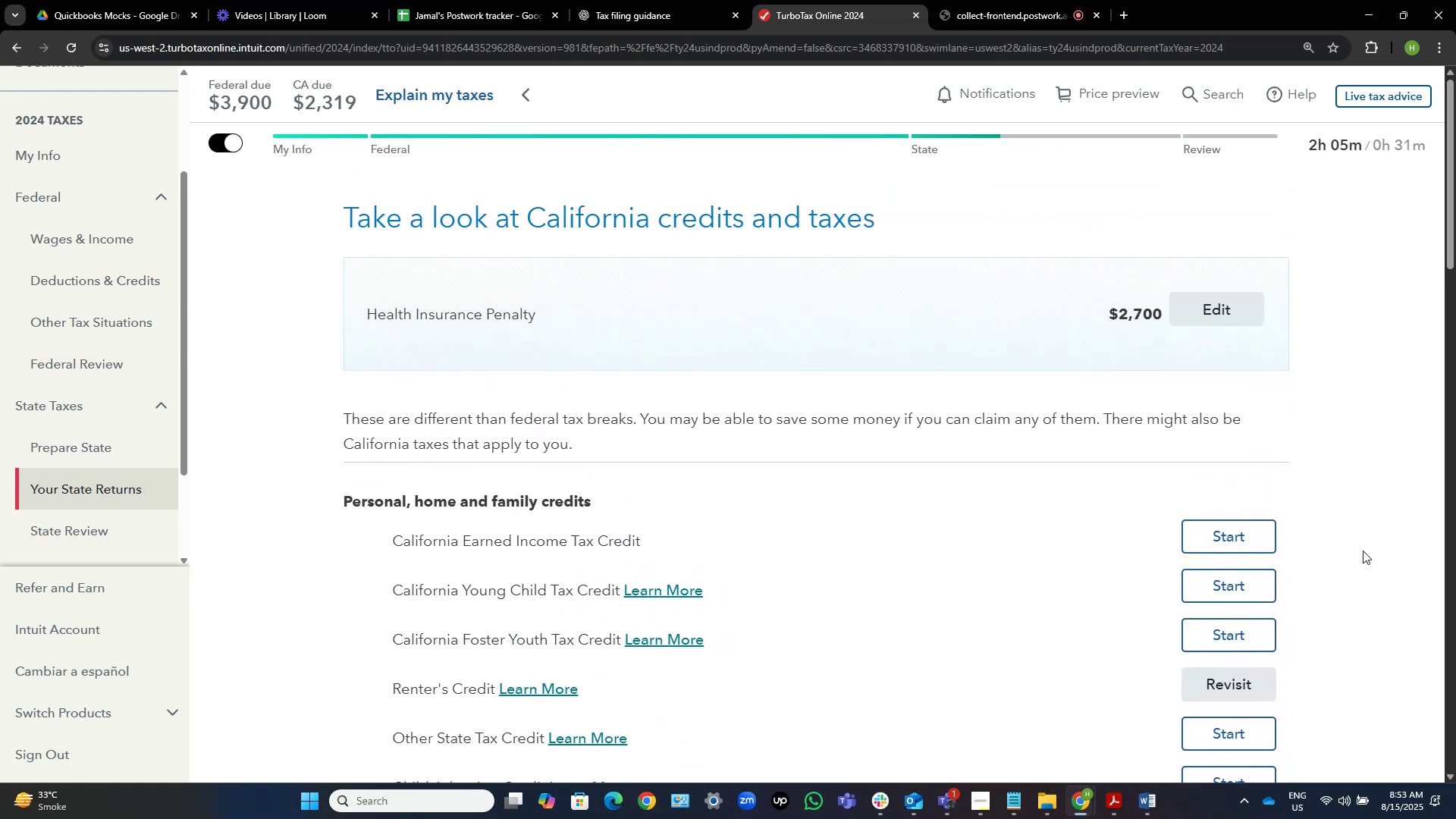 
scroll: coordinate [1370, 541], scroll_direction: down, amount: 27.0
 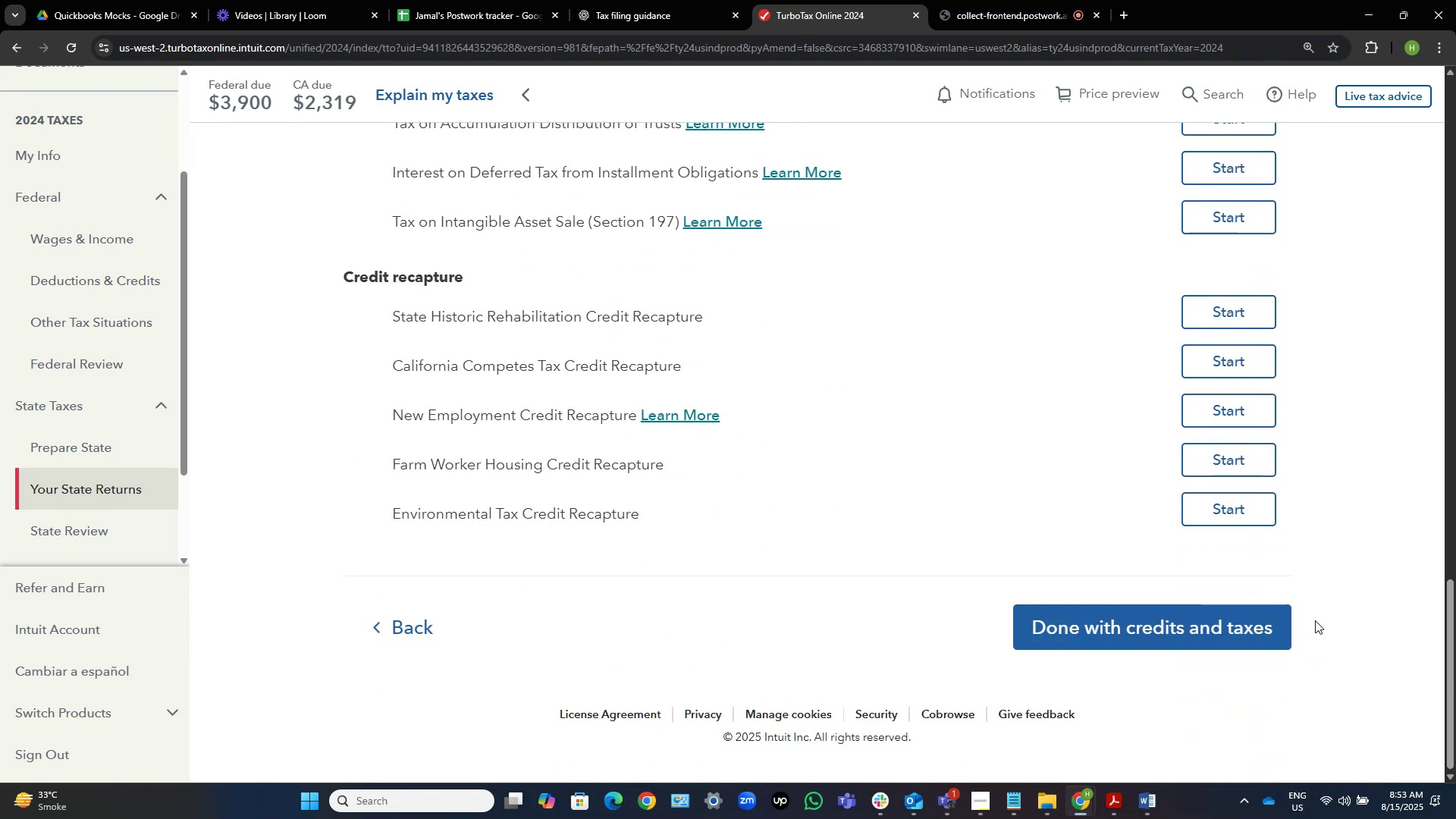 
left_click_drag(start_coordinate=[1261, 627], to_coordinate=[1348, 543])
 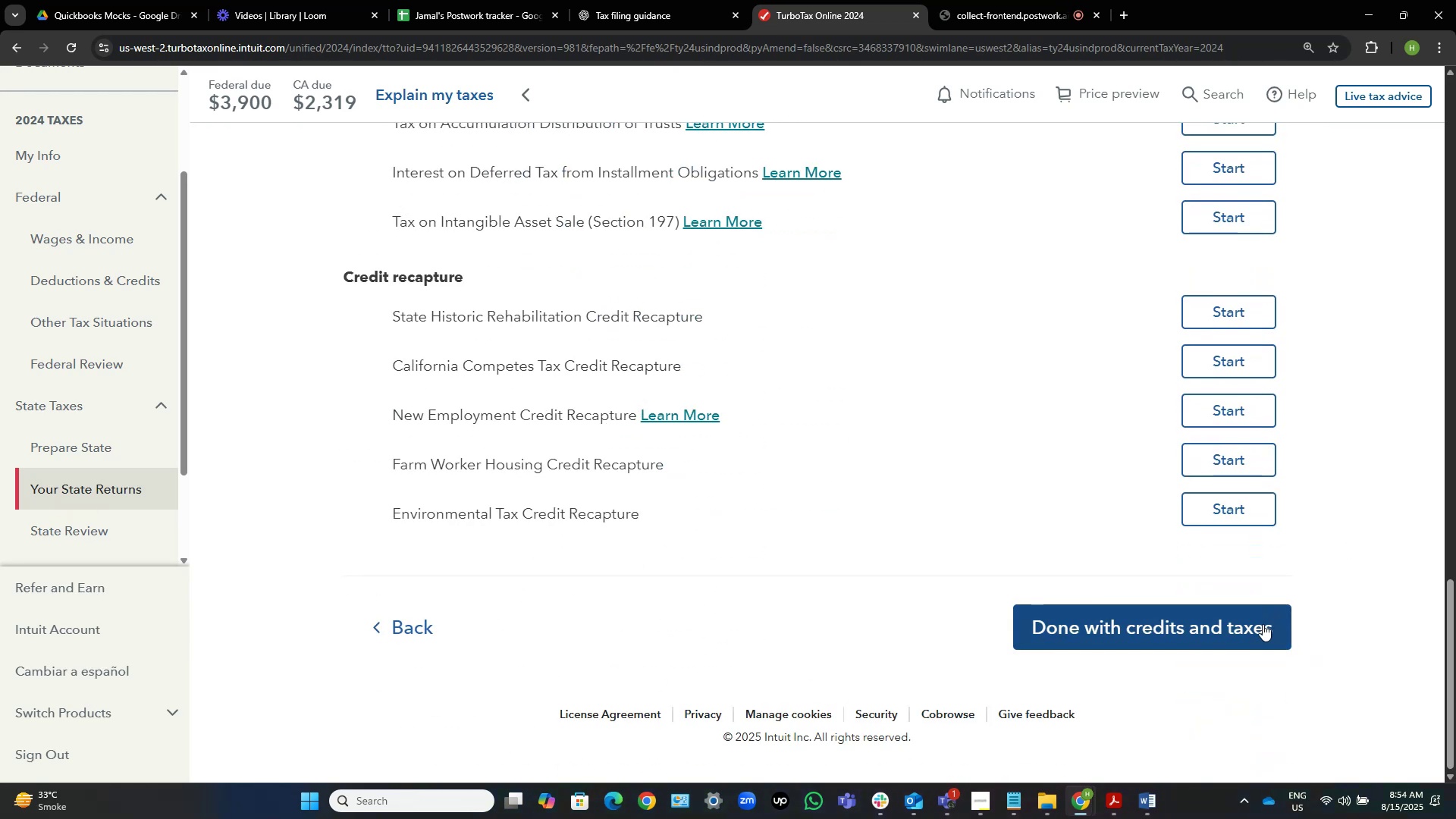 
scroll: coordinate [720, 553], scroll_direction: up, amount: 4.0
 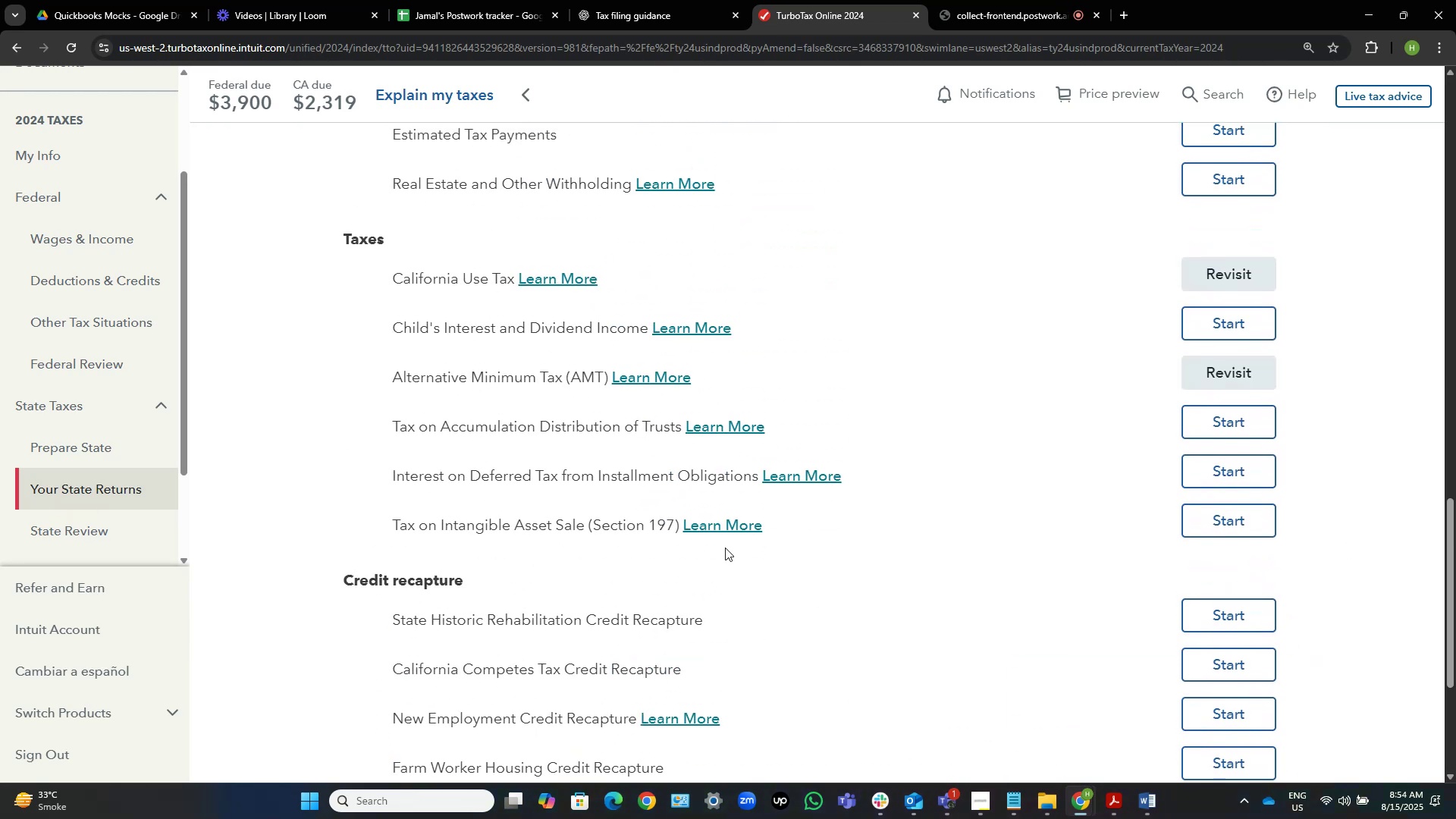 
scroll: coordinate [725, 548], scroll_direction: down, amount: 3.0
 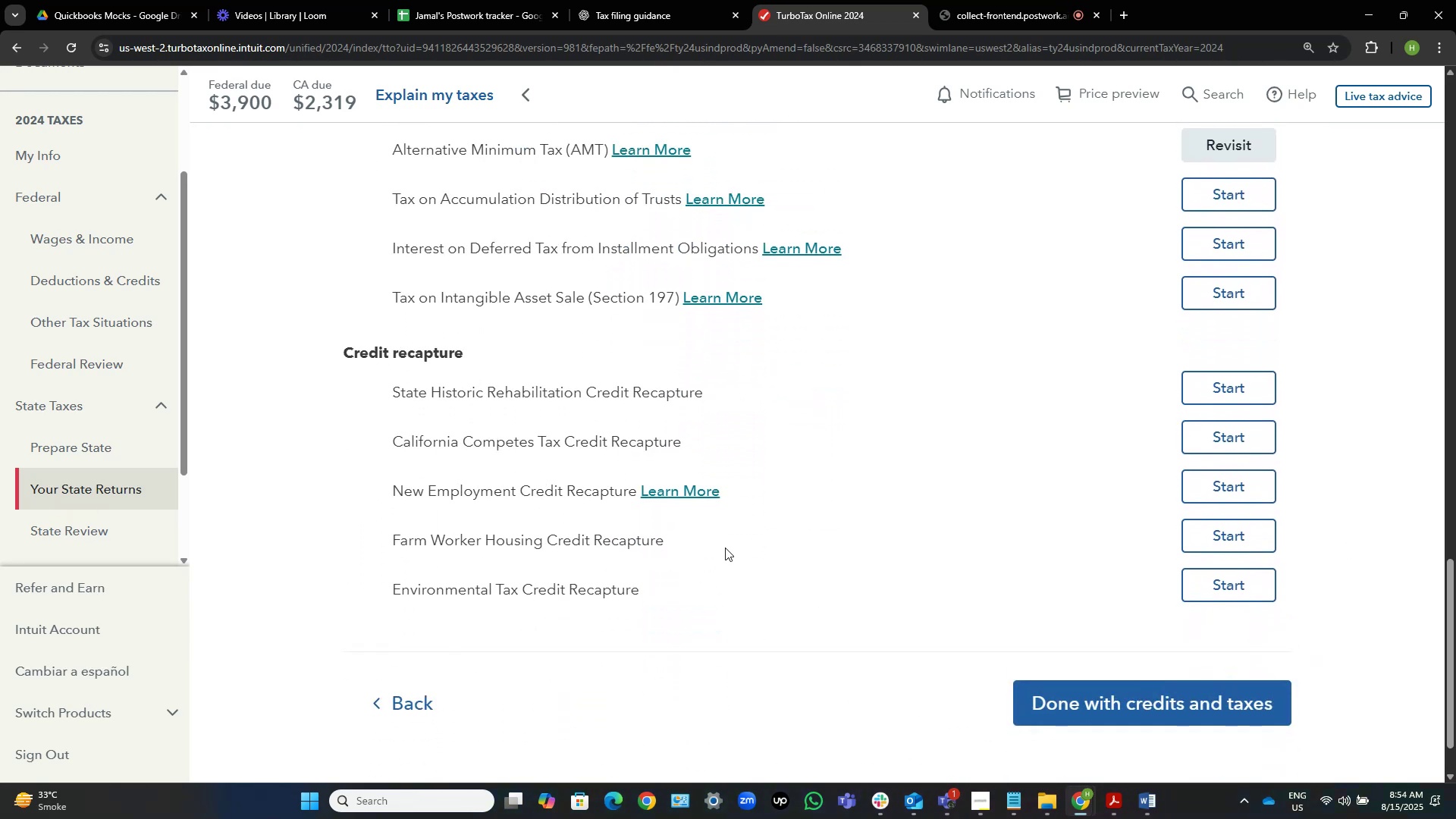 
scroll: coordinate [834, 478], scroll_direction: up, amount: 10.0
 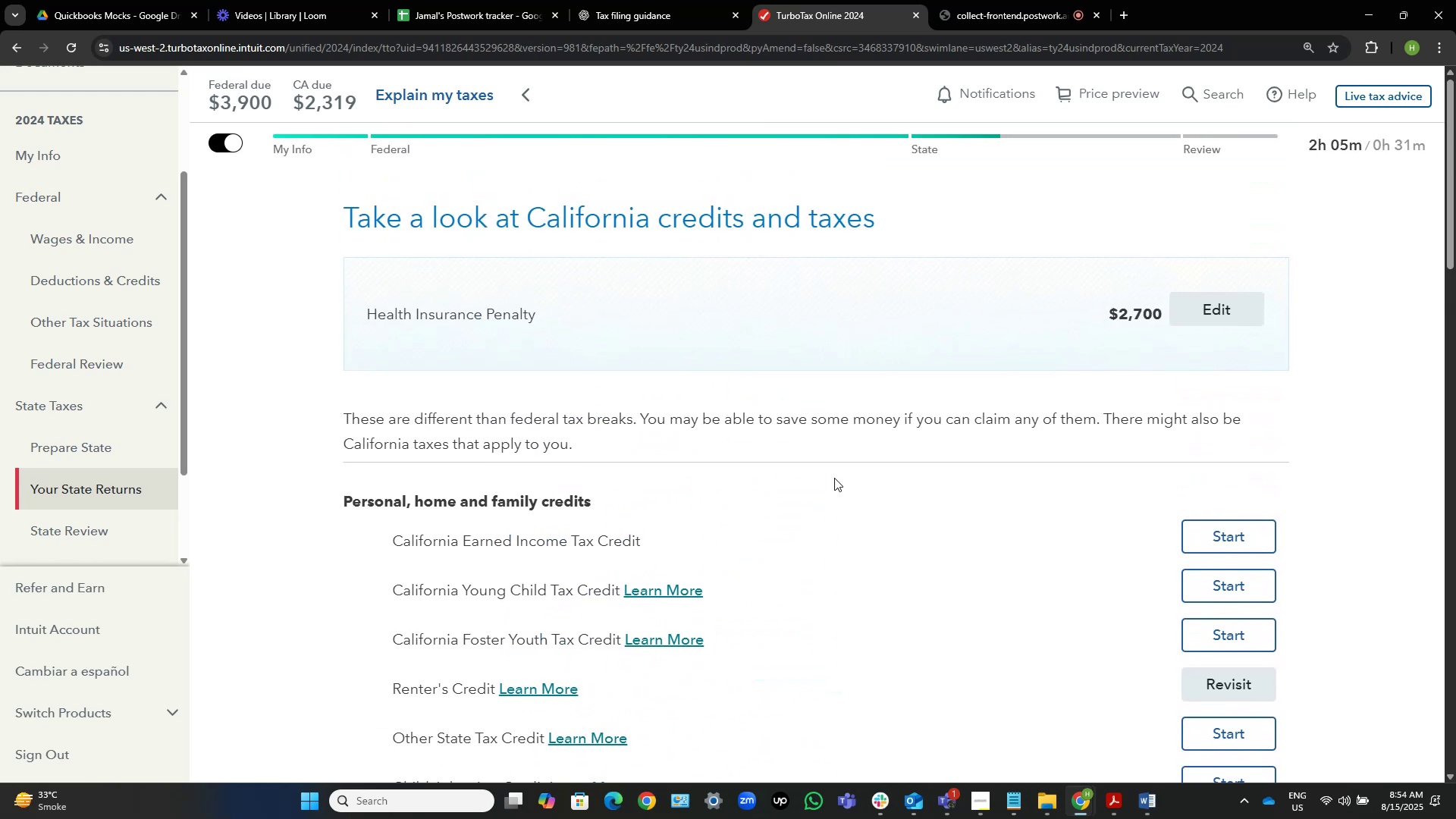 
scroll: coordinate [834, 478], scroll_direction: down, amount: 3.0
 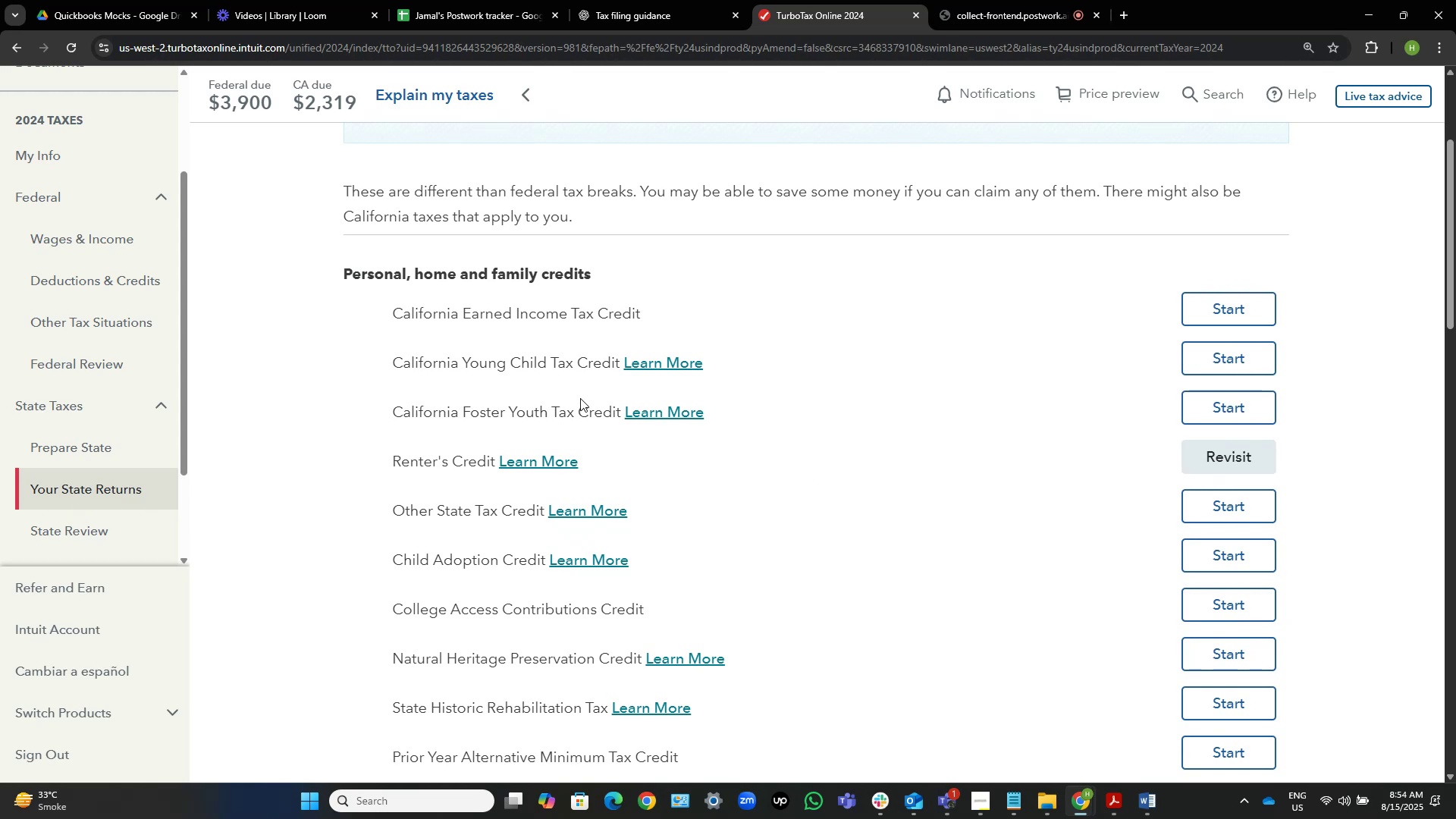 
wait(16.71)
 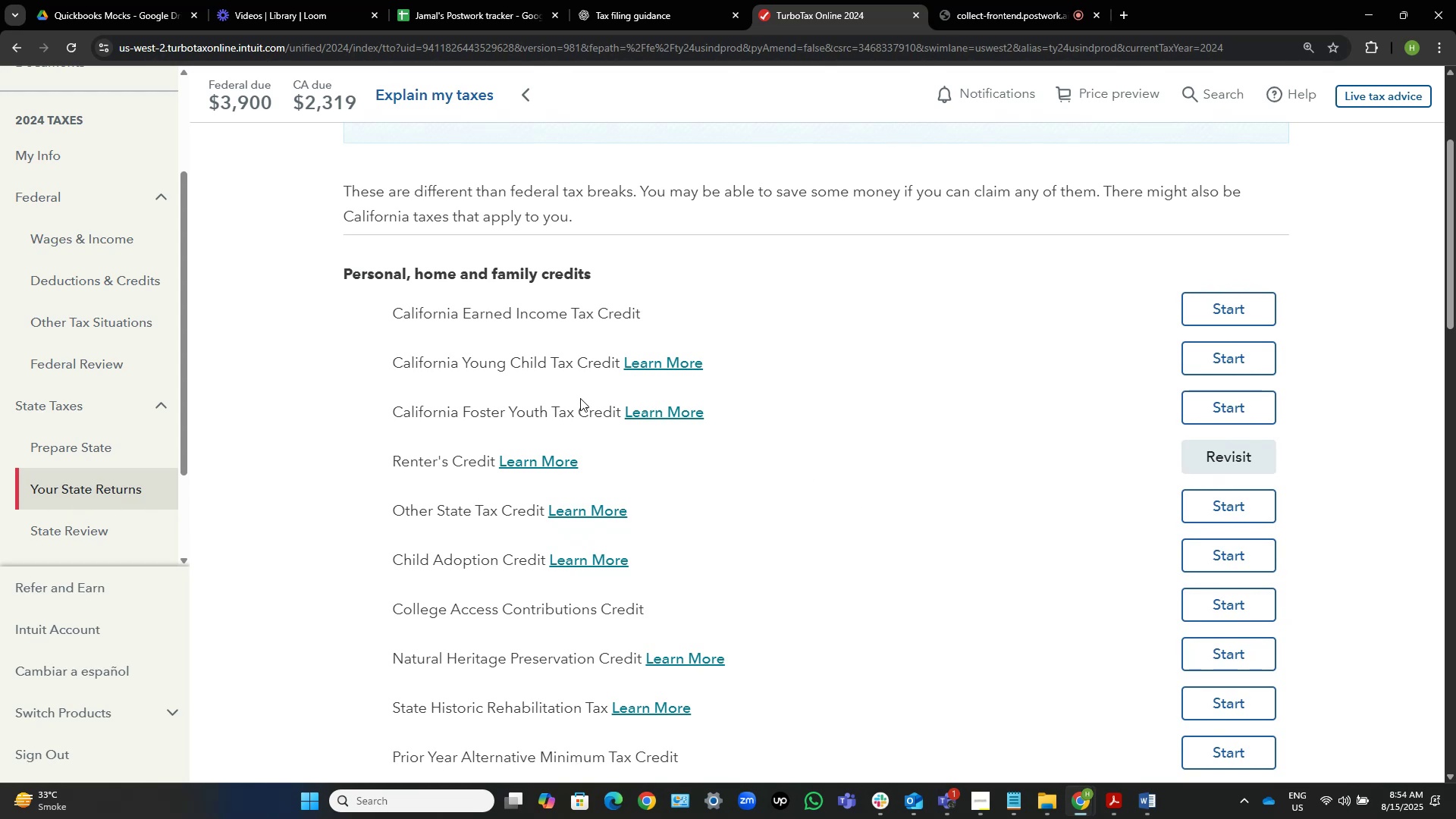 
left_click([1209, 358])
 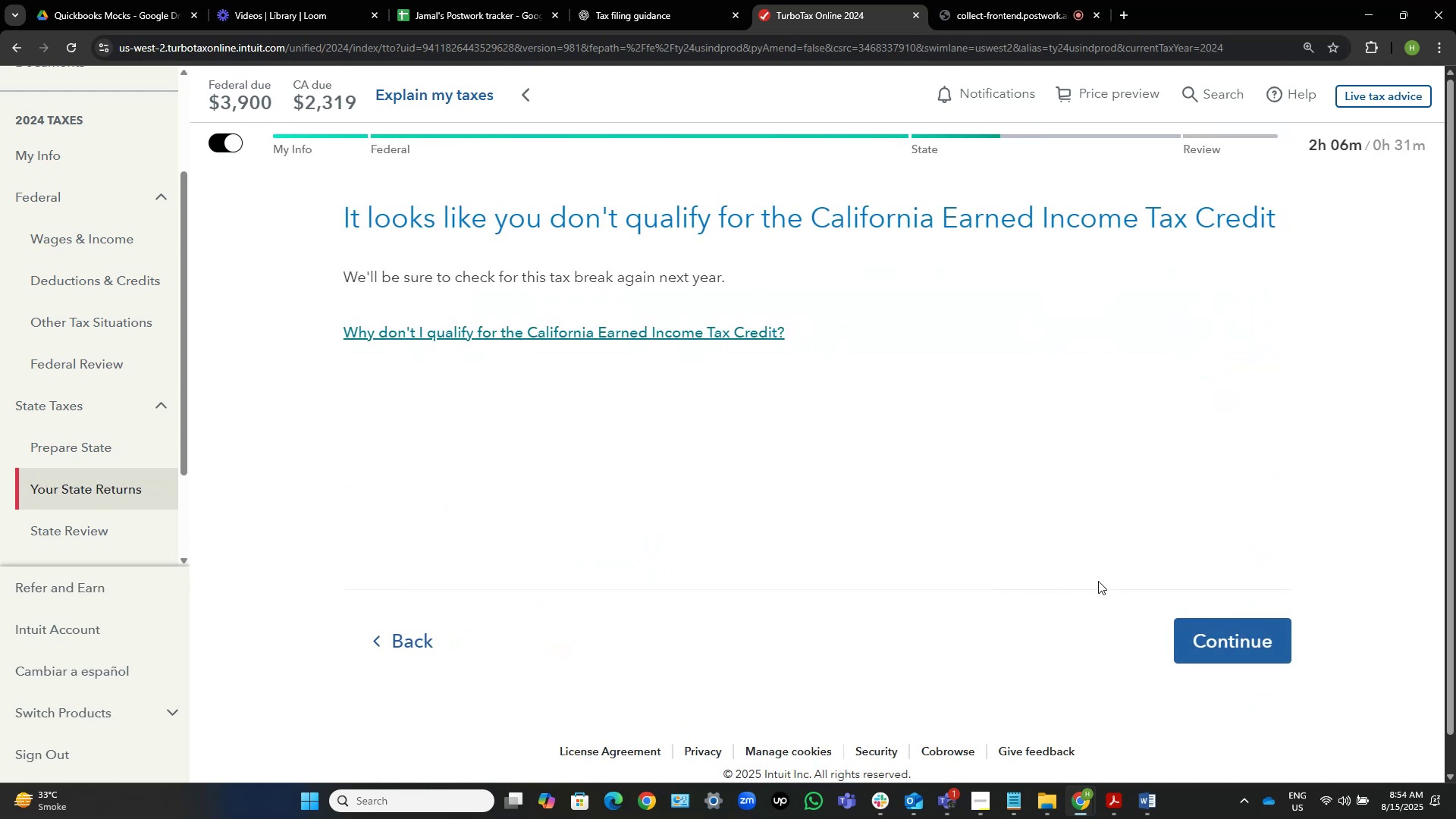 
wait(6.56)
 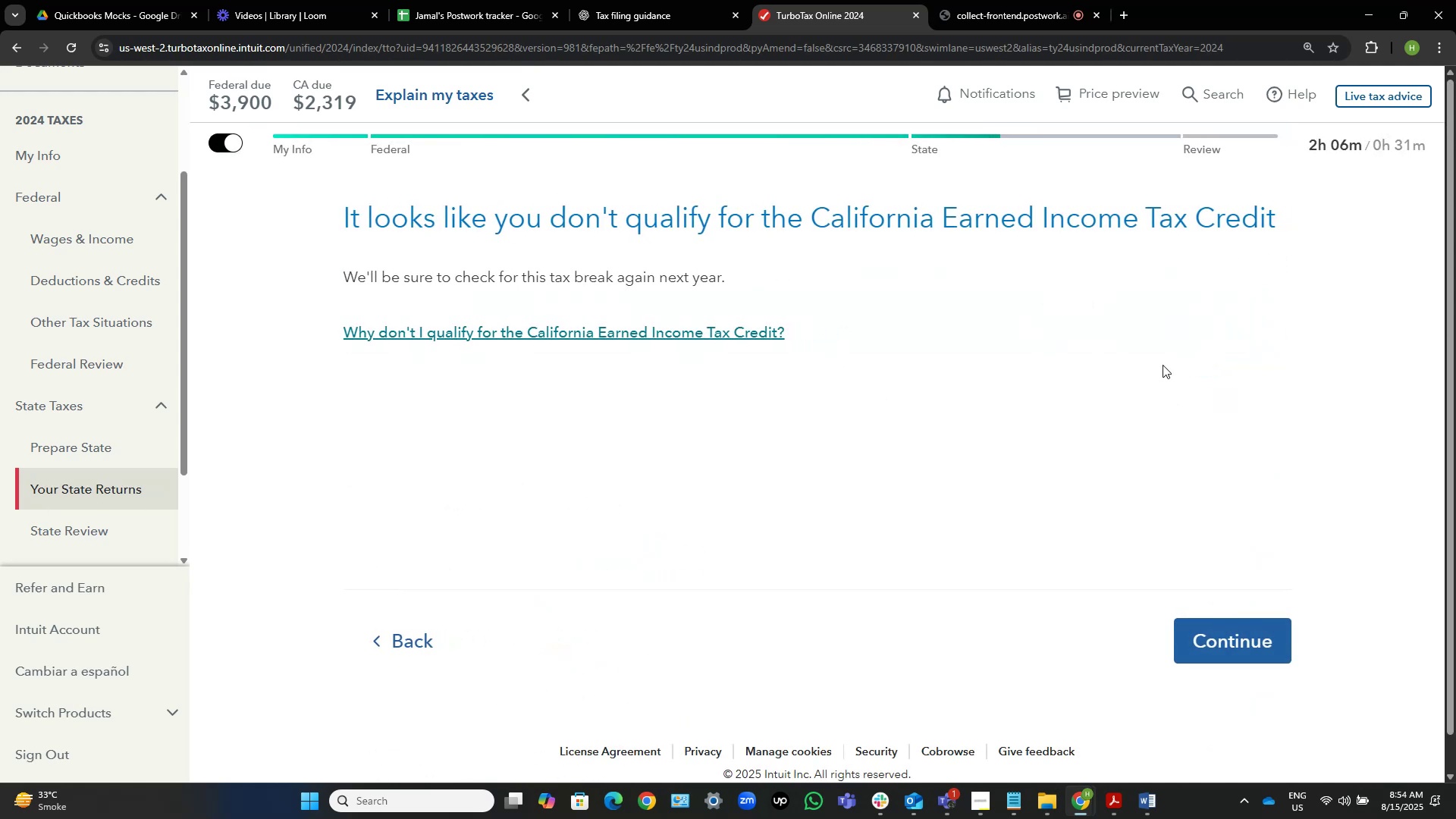 
left_click([1247, 648])
 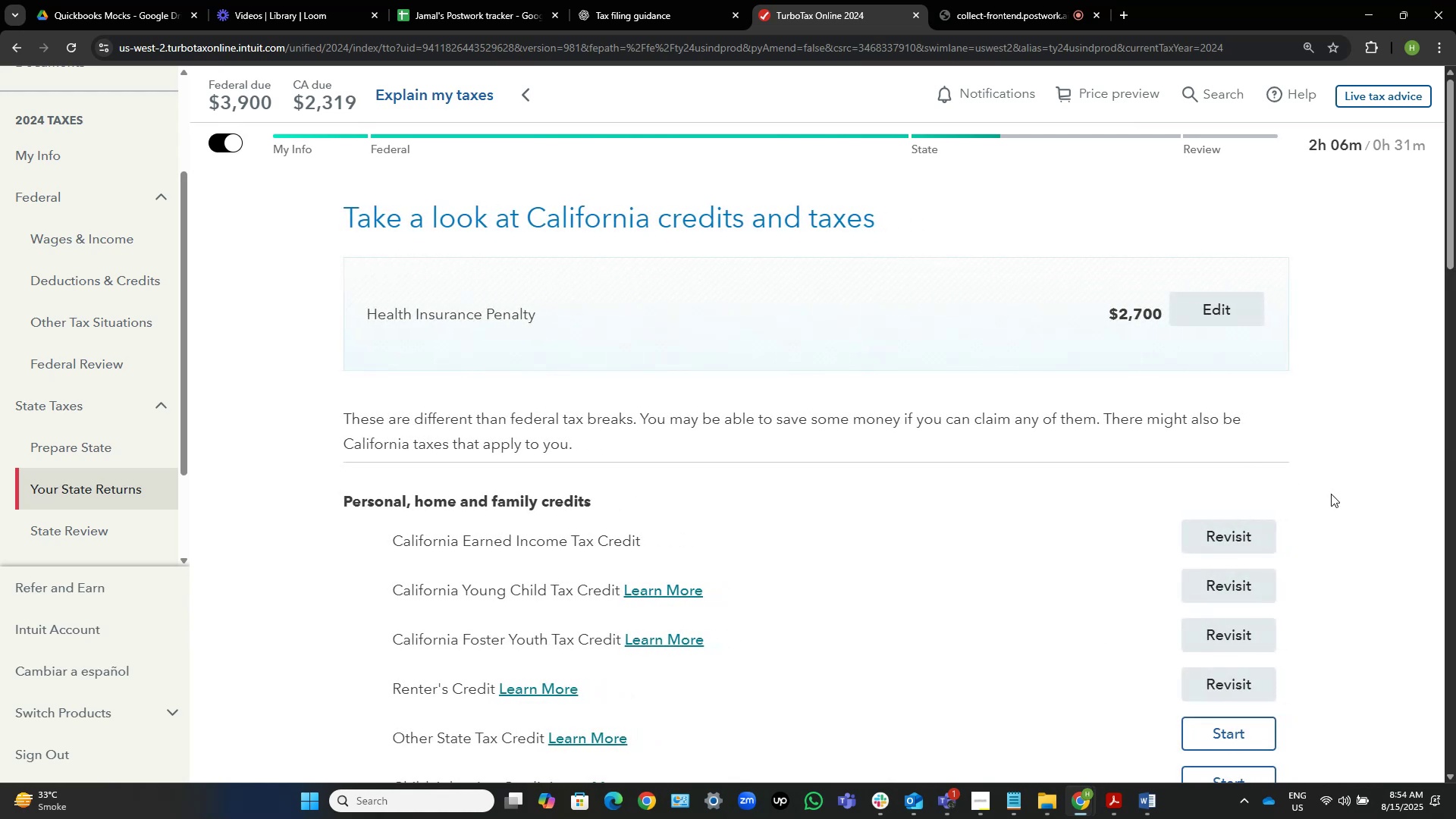 
scroll: coordinate [1299, 506], scroll_direction: down, amount: 27.0
 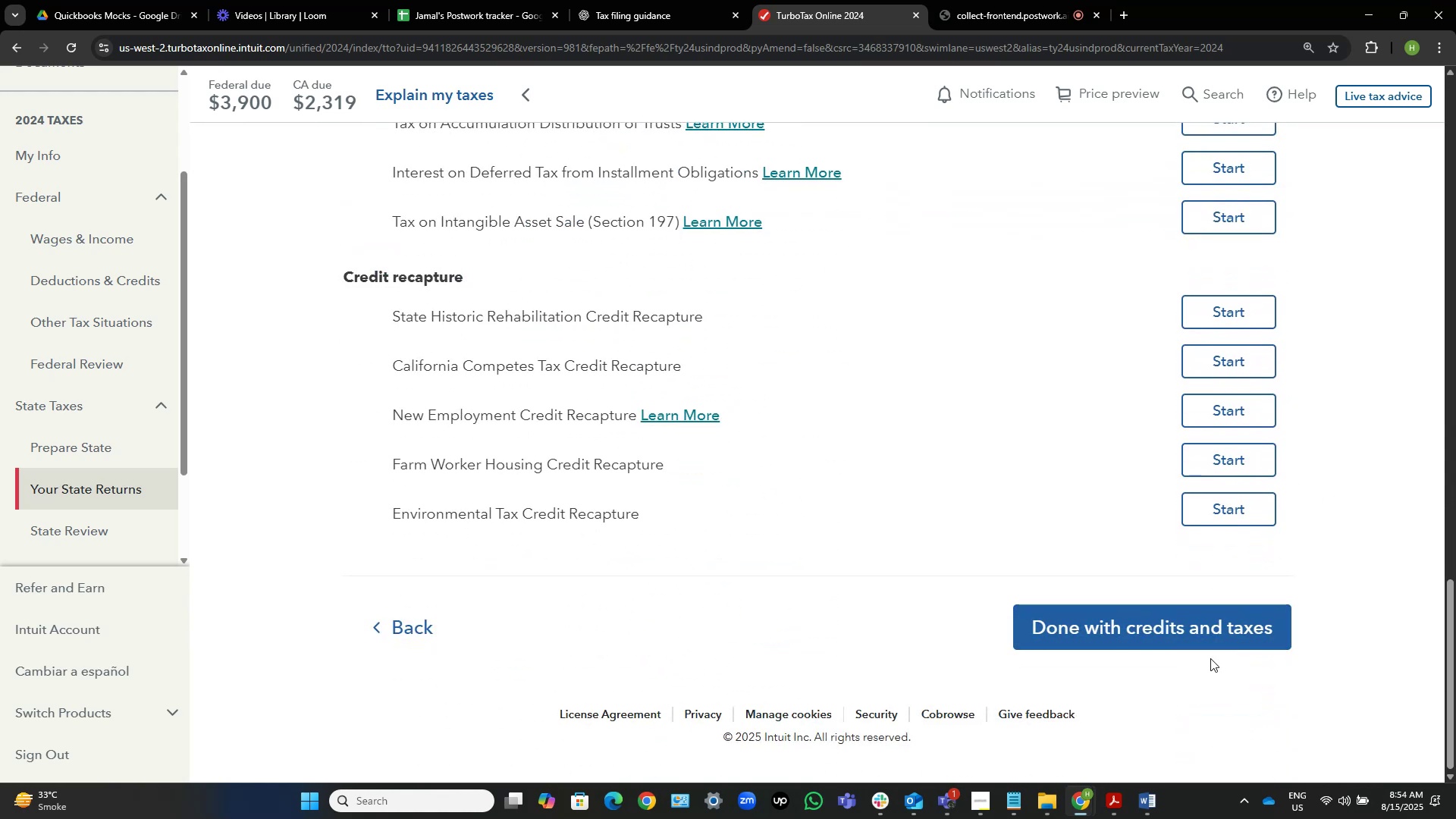 
left_click([1187, 636])
 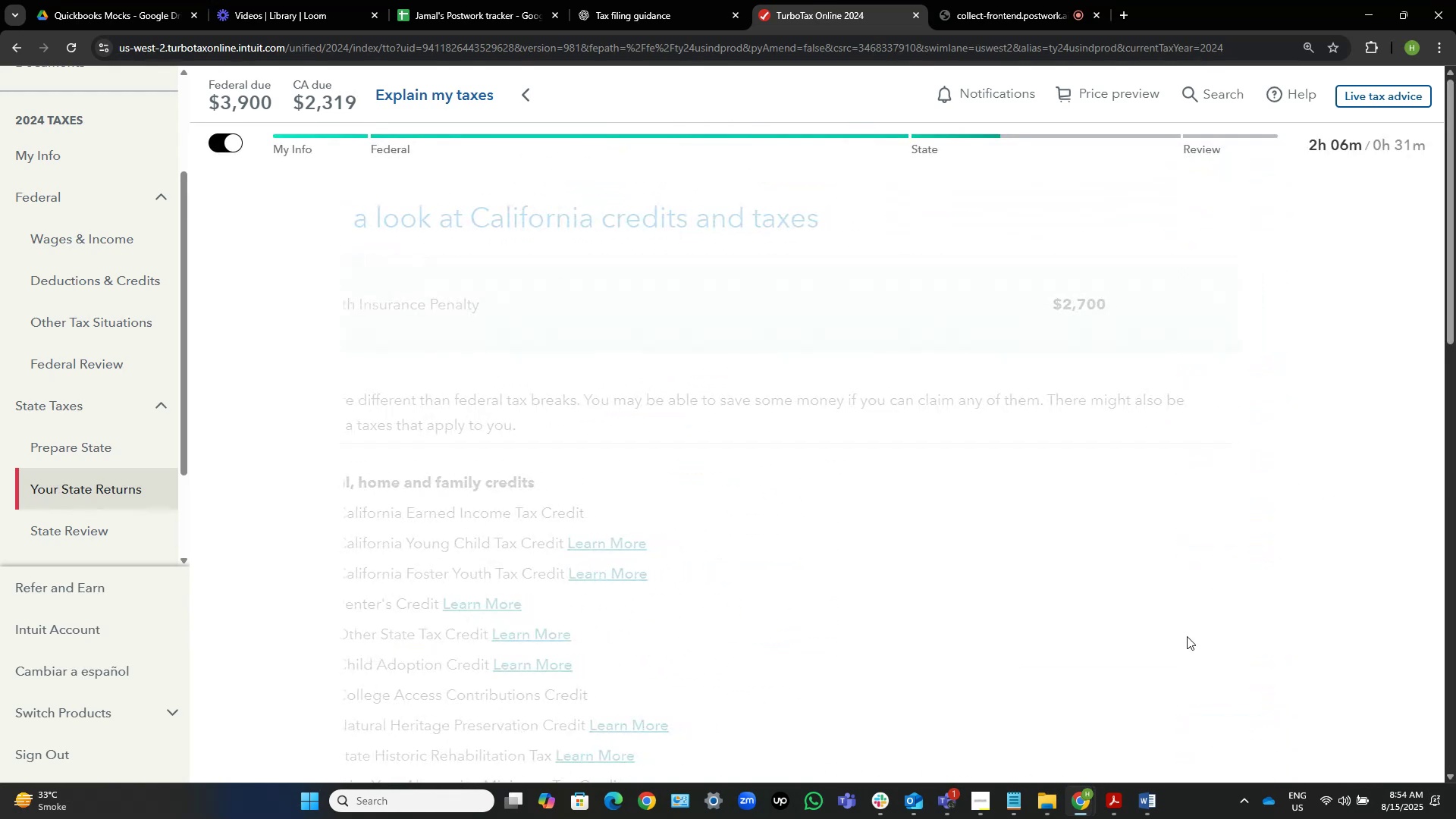 
mouse_move([1169, 619])
 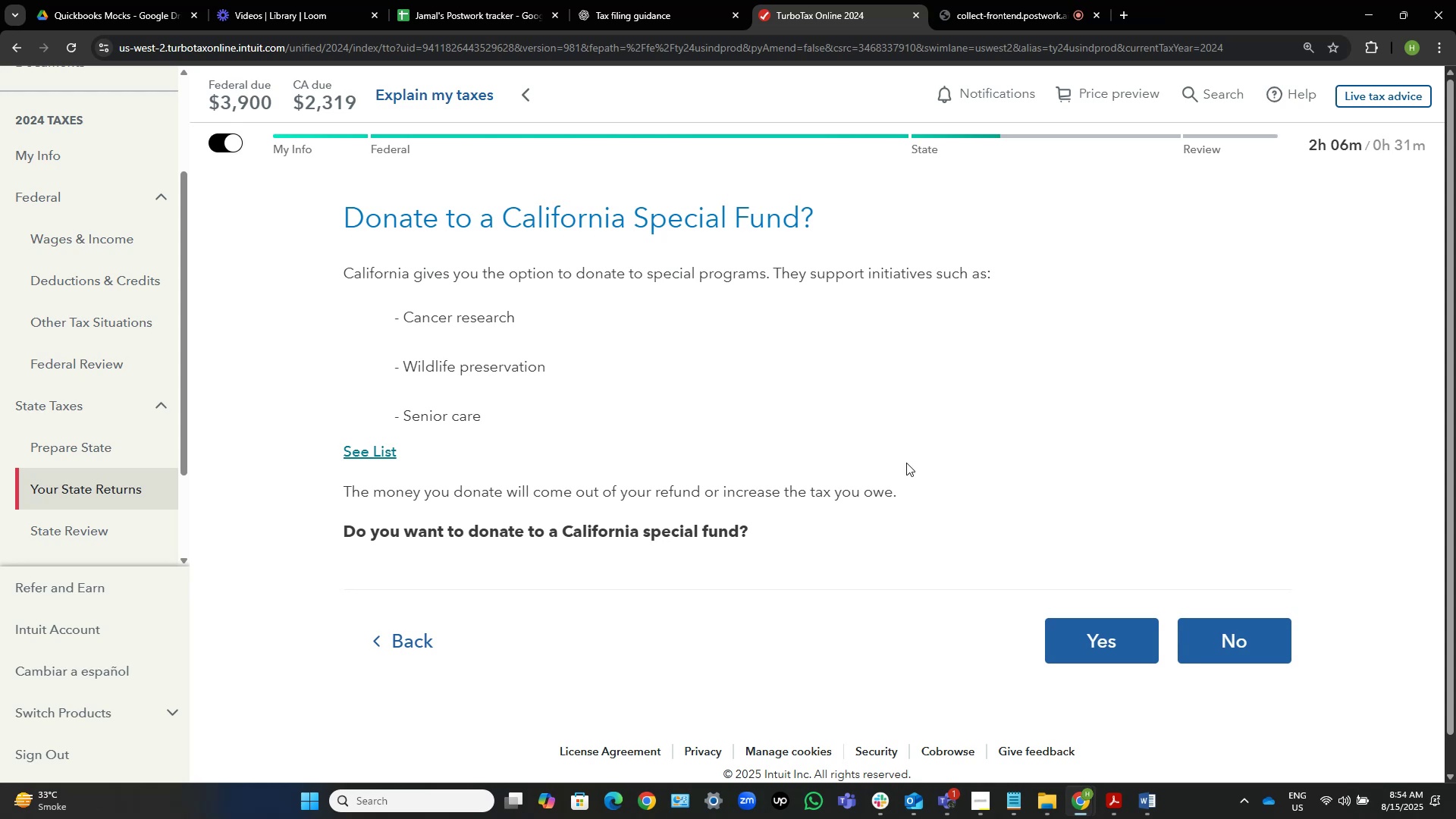 
left_click([1213, 651])
 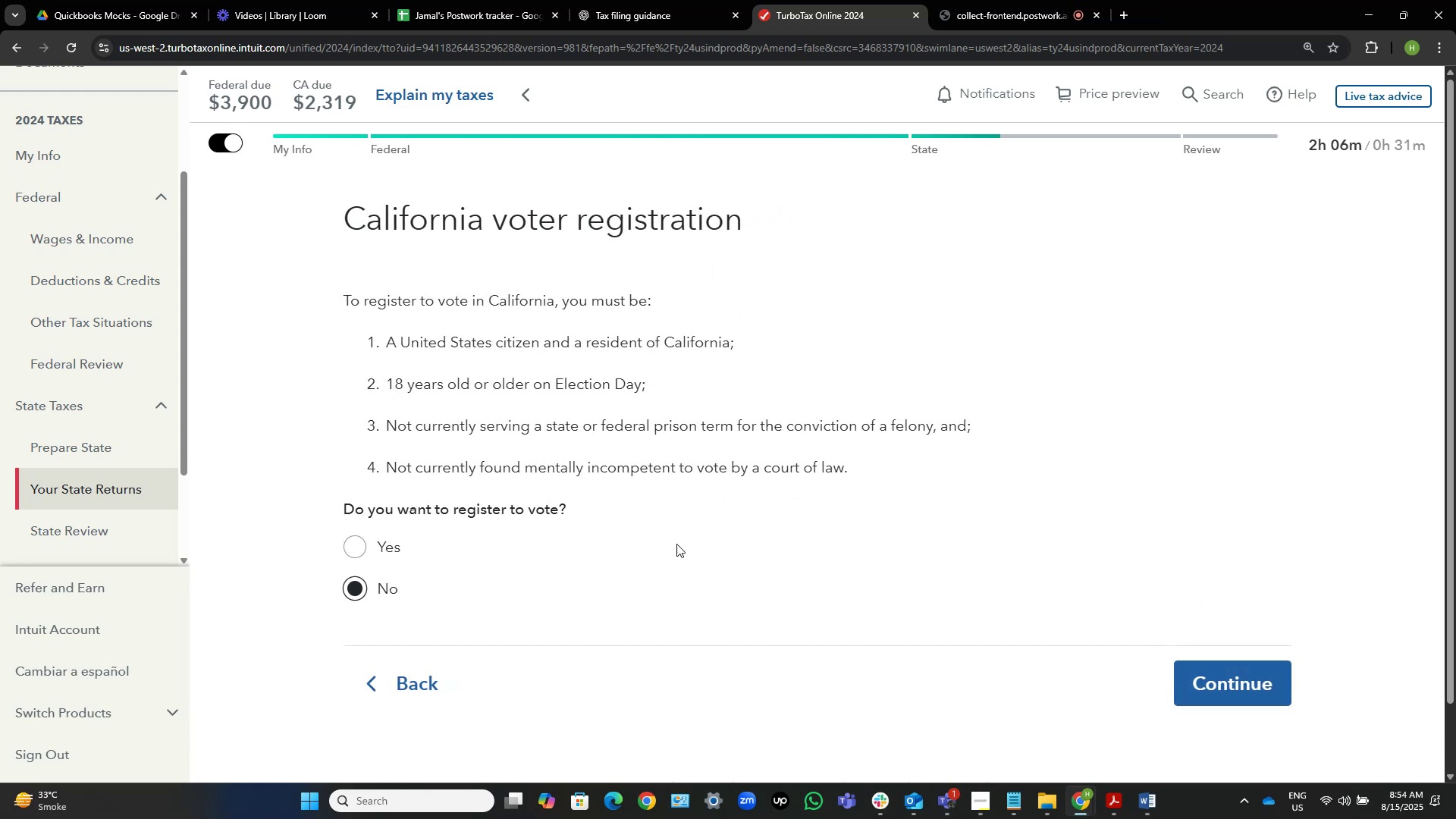 
wait(6.04)
 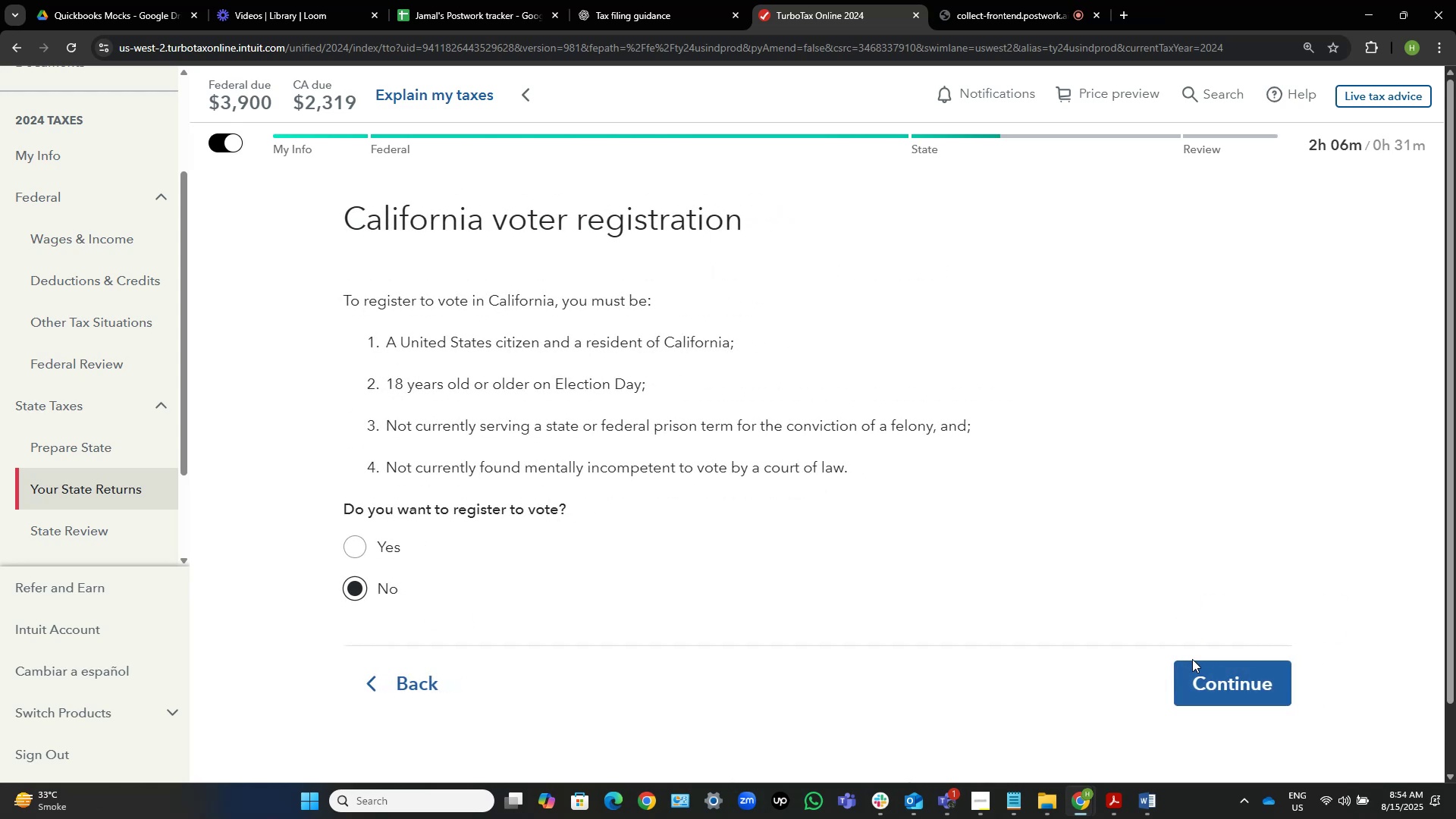 
left_click([1215, 682])
 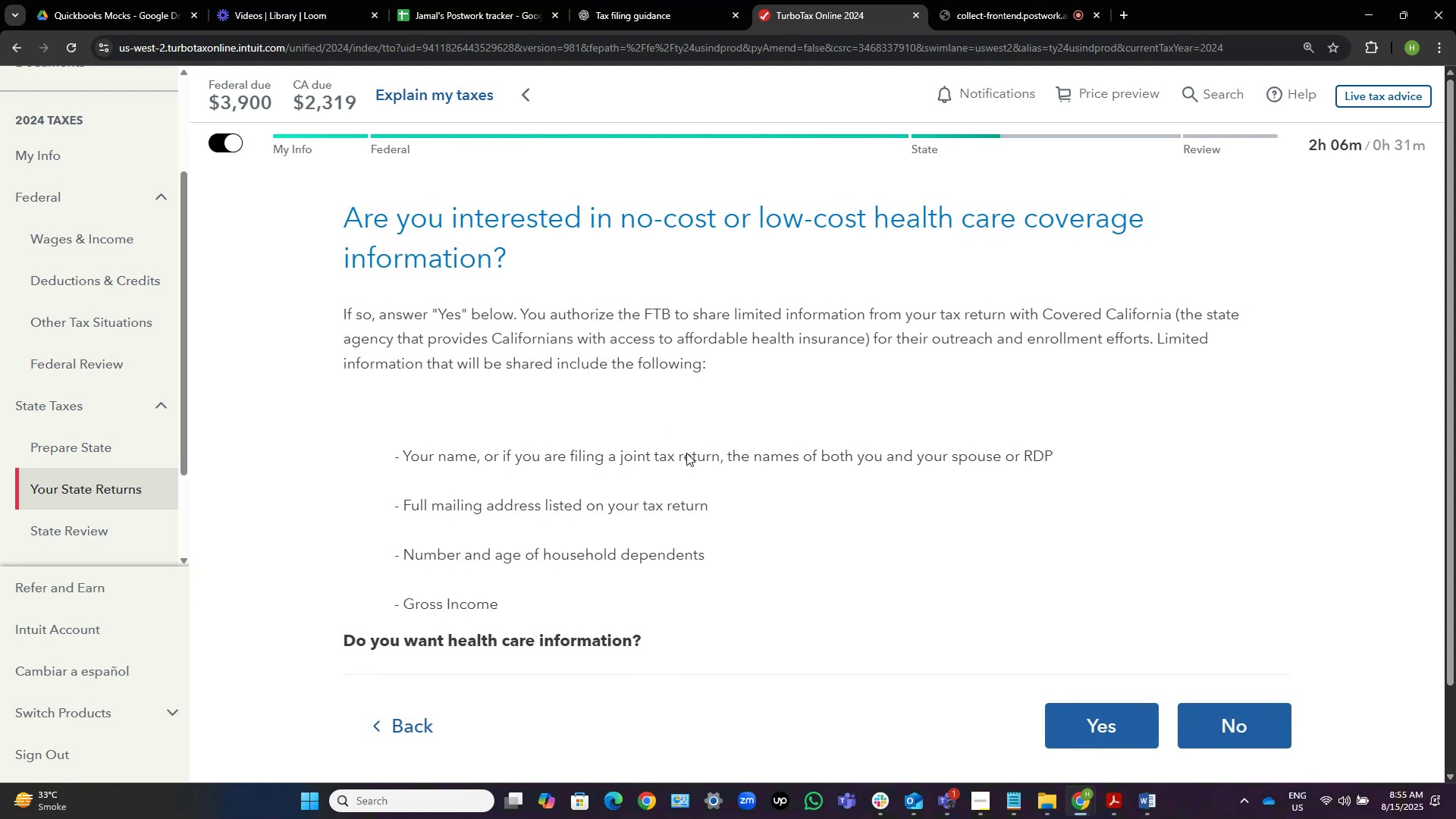 
wait(13.17)
 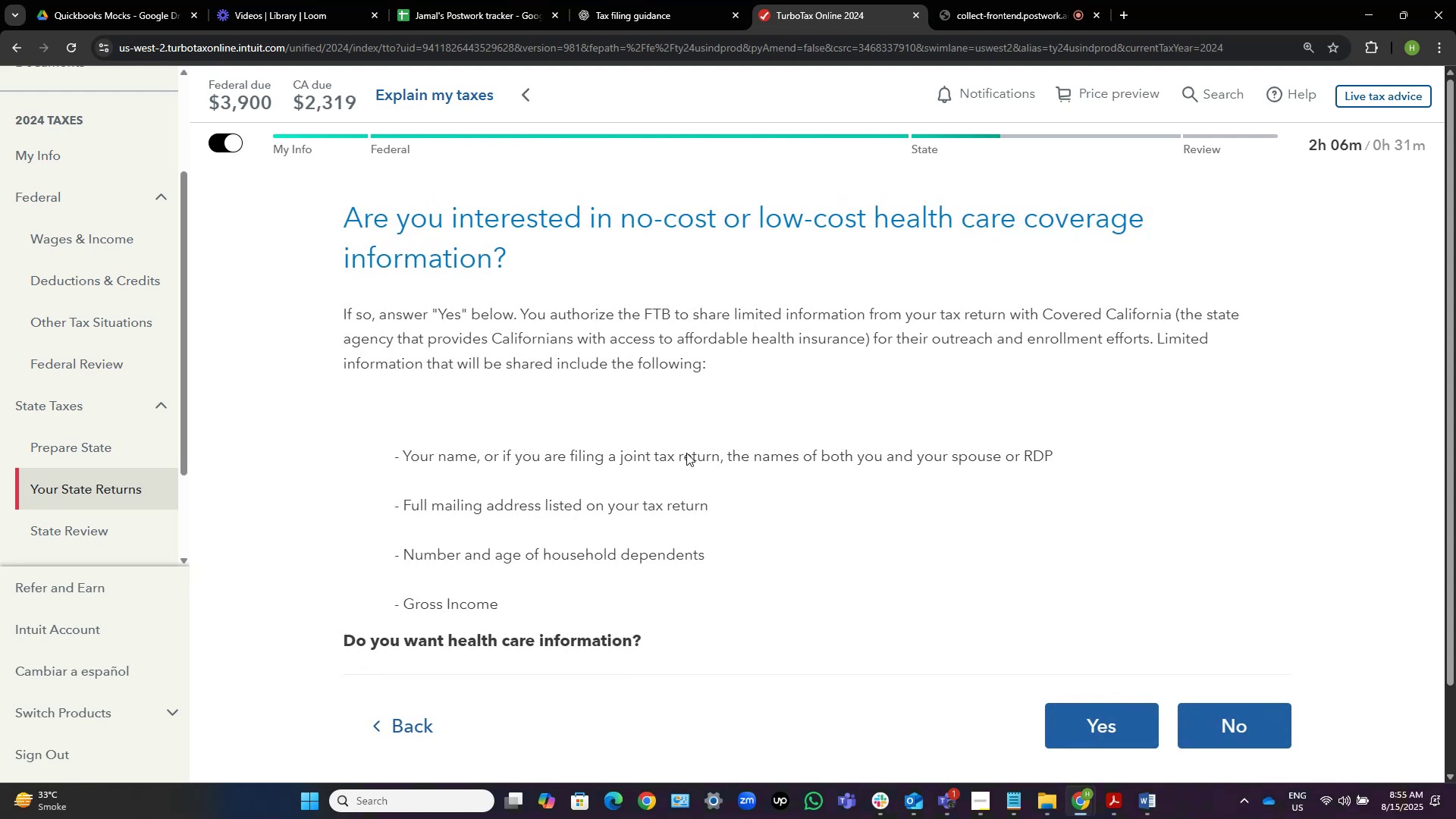 
left_click([1254, 730])
 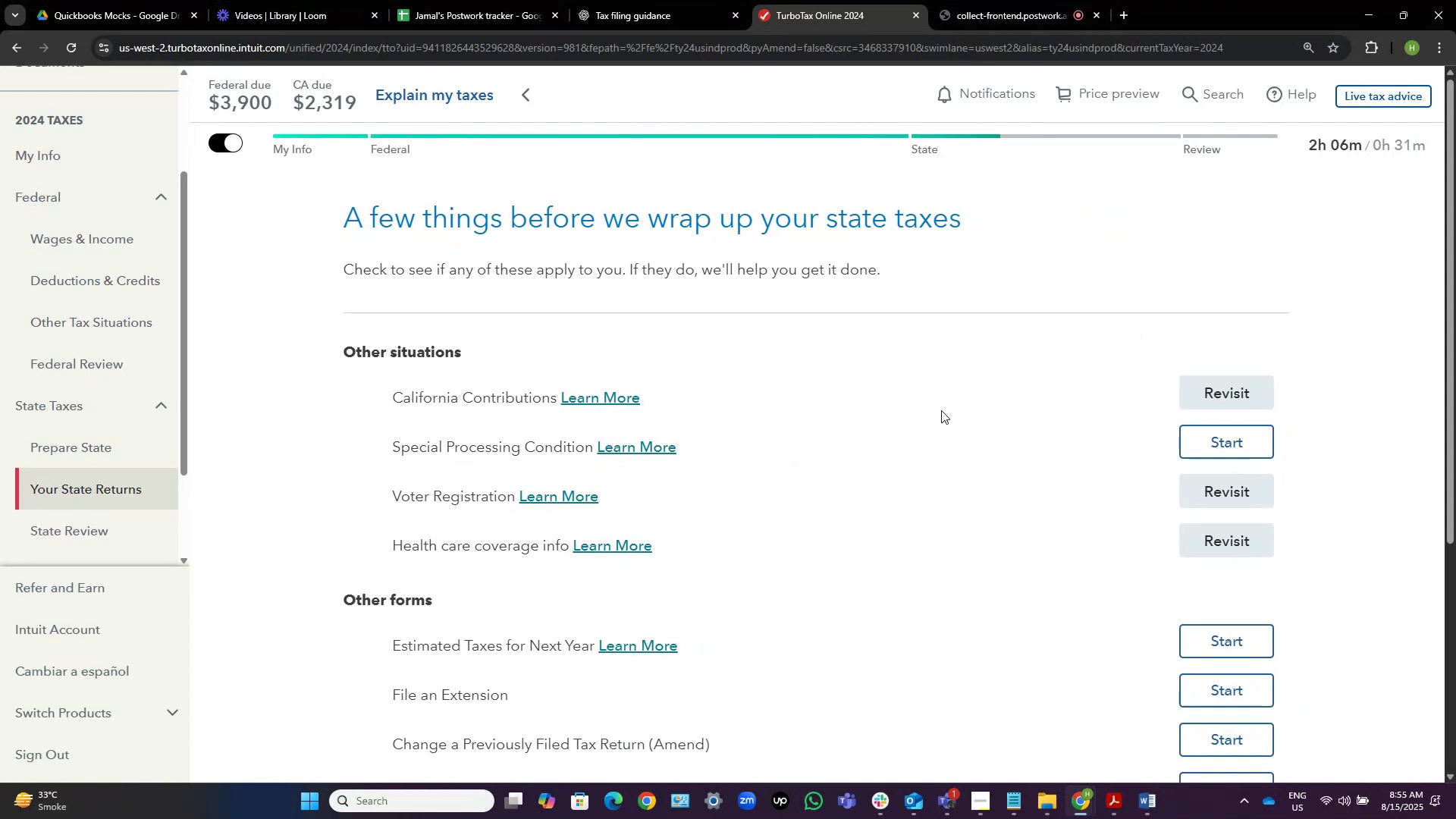 
wait(5.23)
 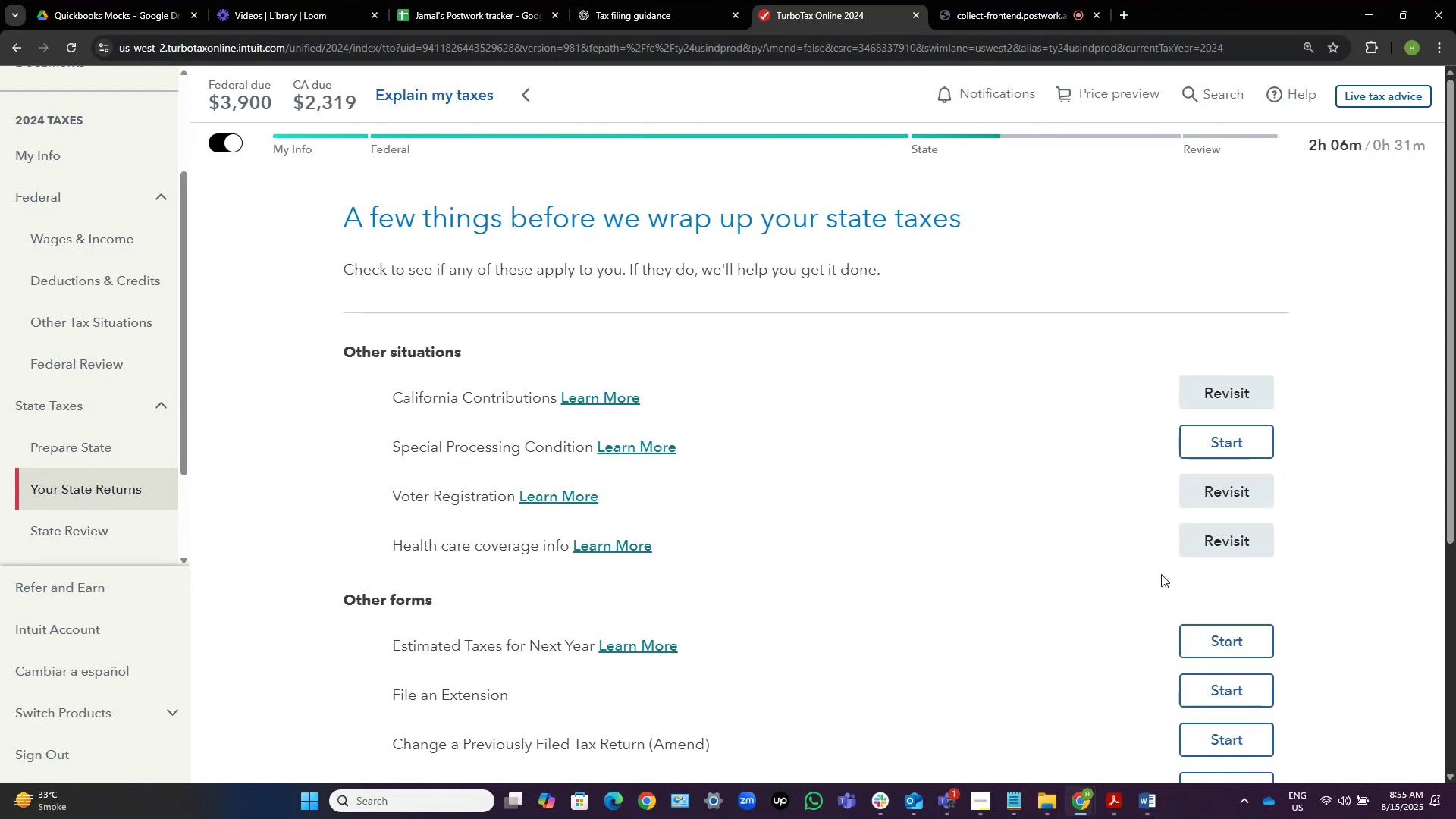 
scroll: coordinate [941, 410], scroll_direction: down, amount: 4.0
 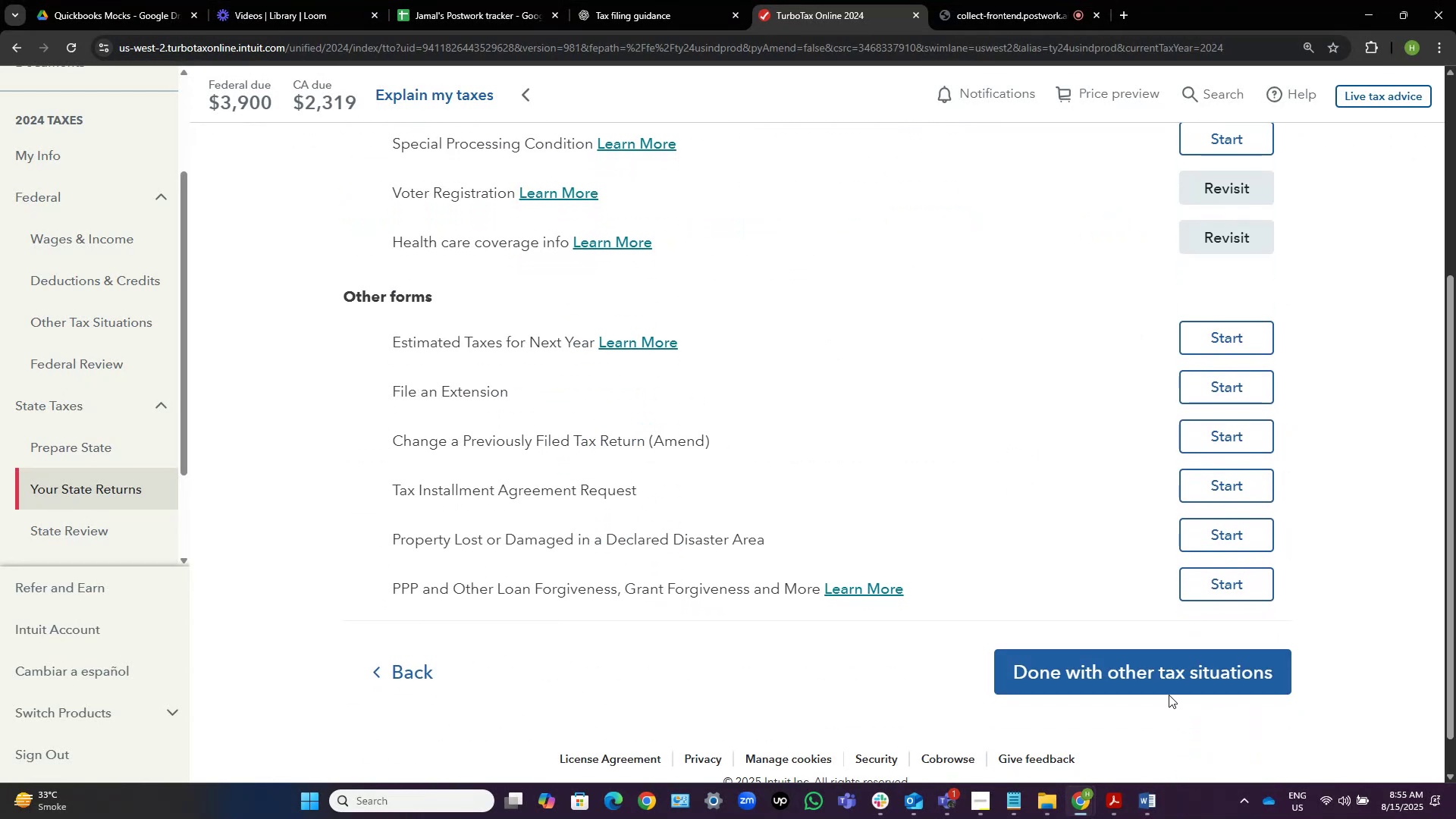 
left_click([1175, 660])
 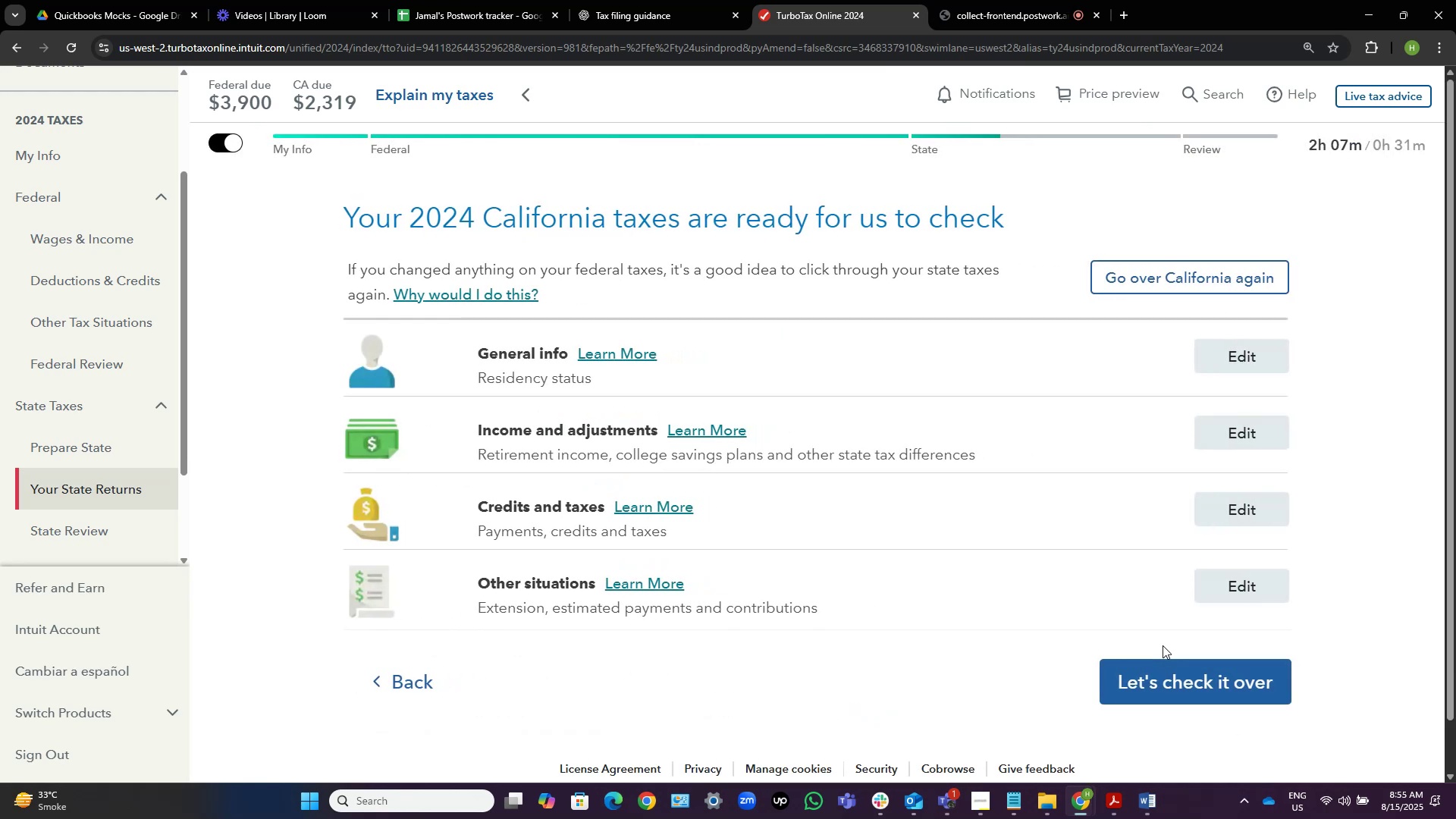 
wait(8.45)
 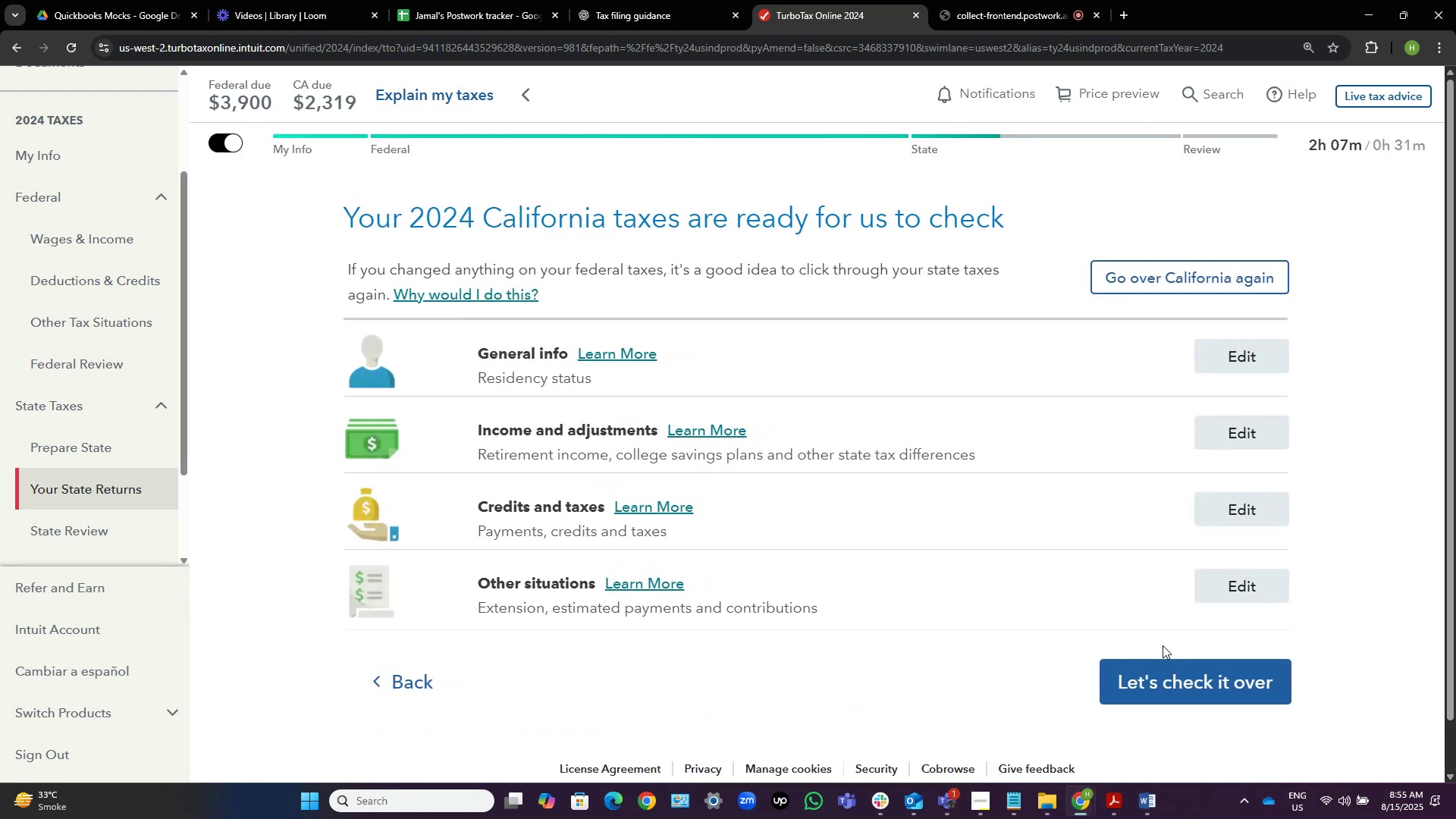 
left_click([1250, 692])
 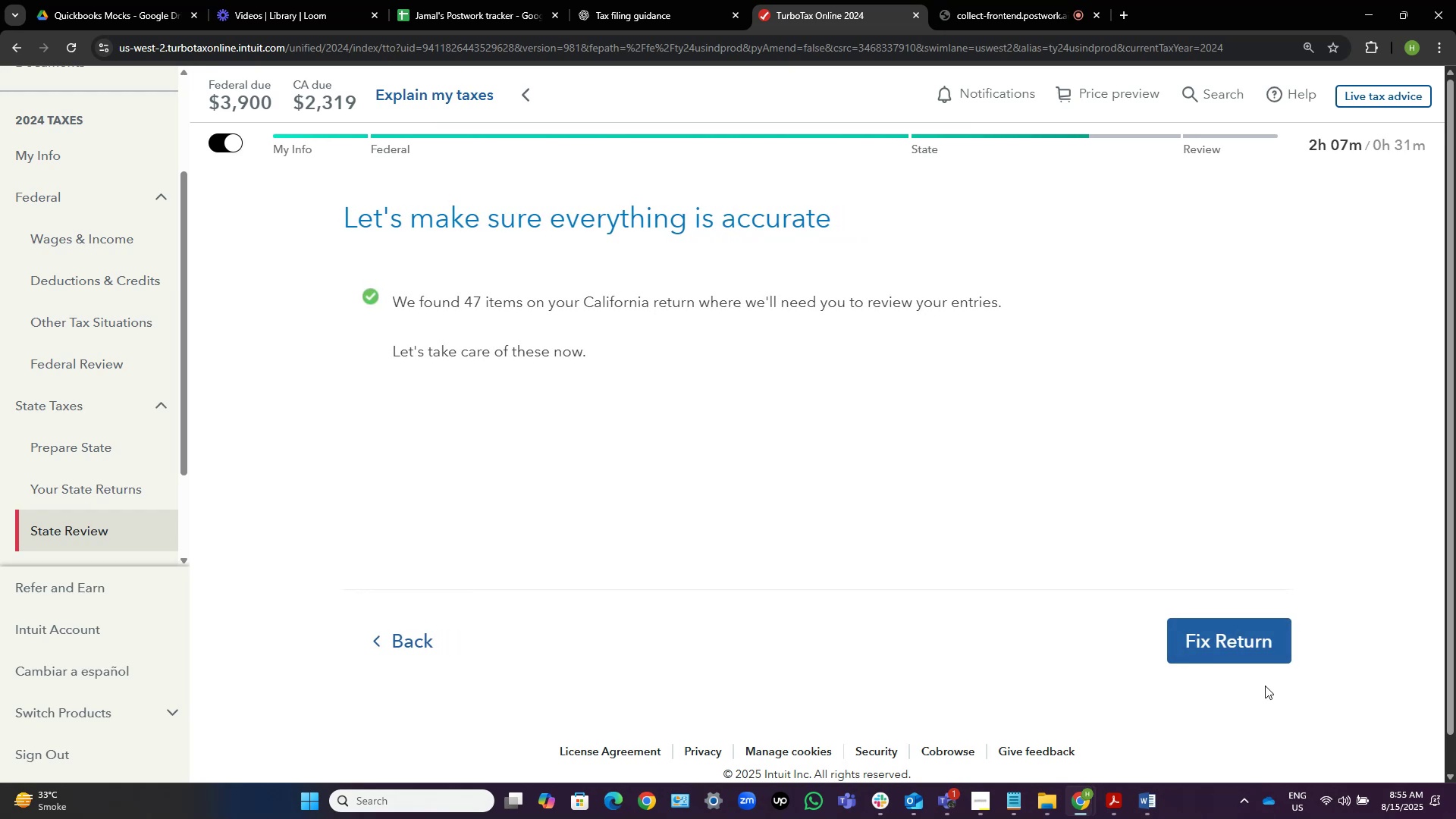 
wait(13.48)
 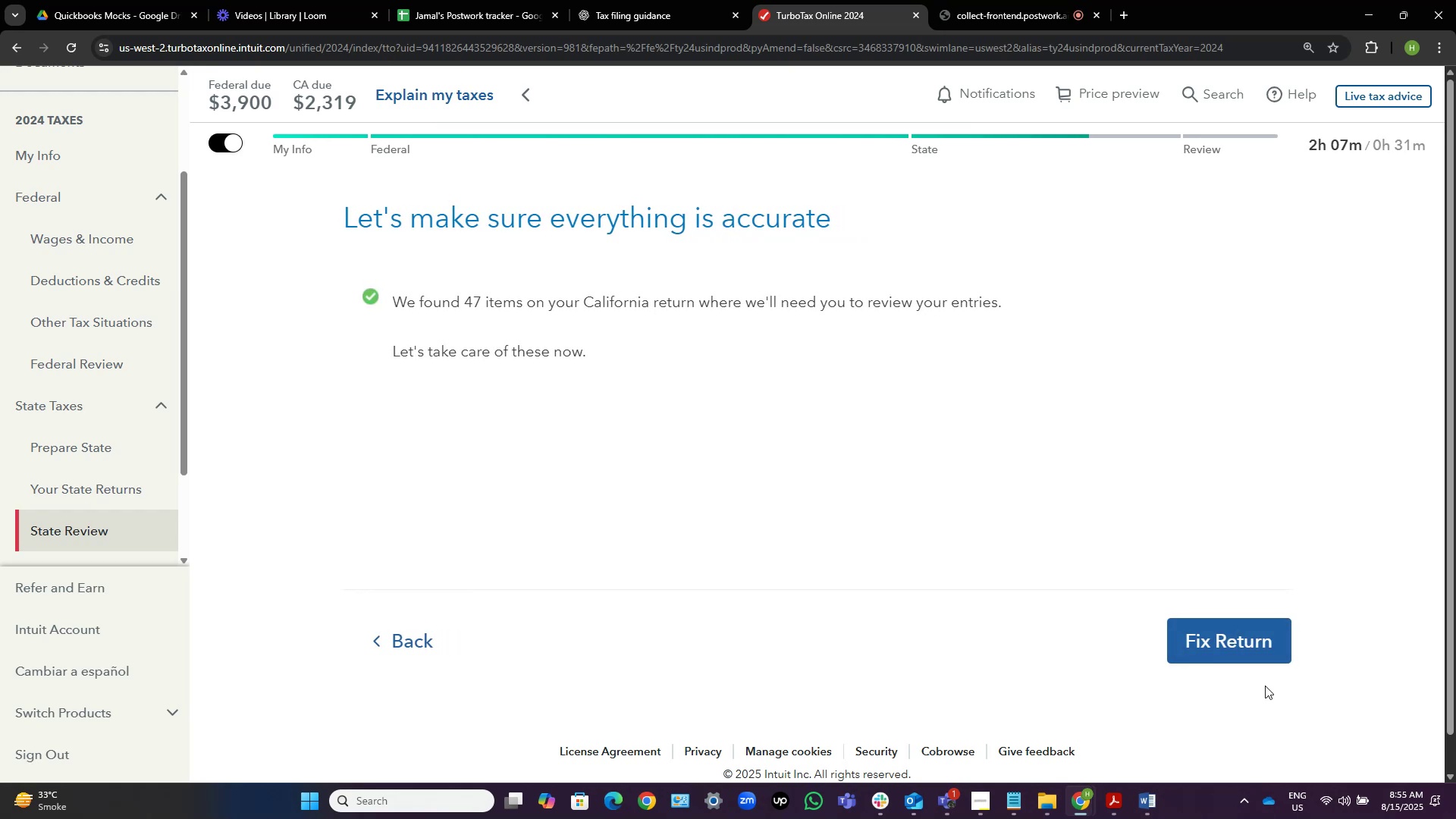 
left_click([1218, 654])
 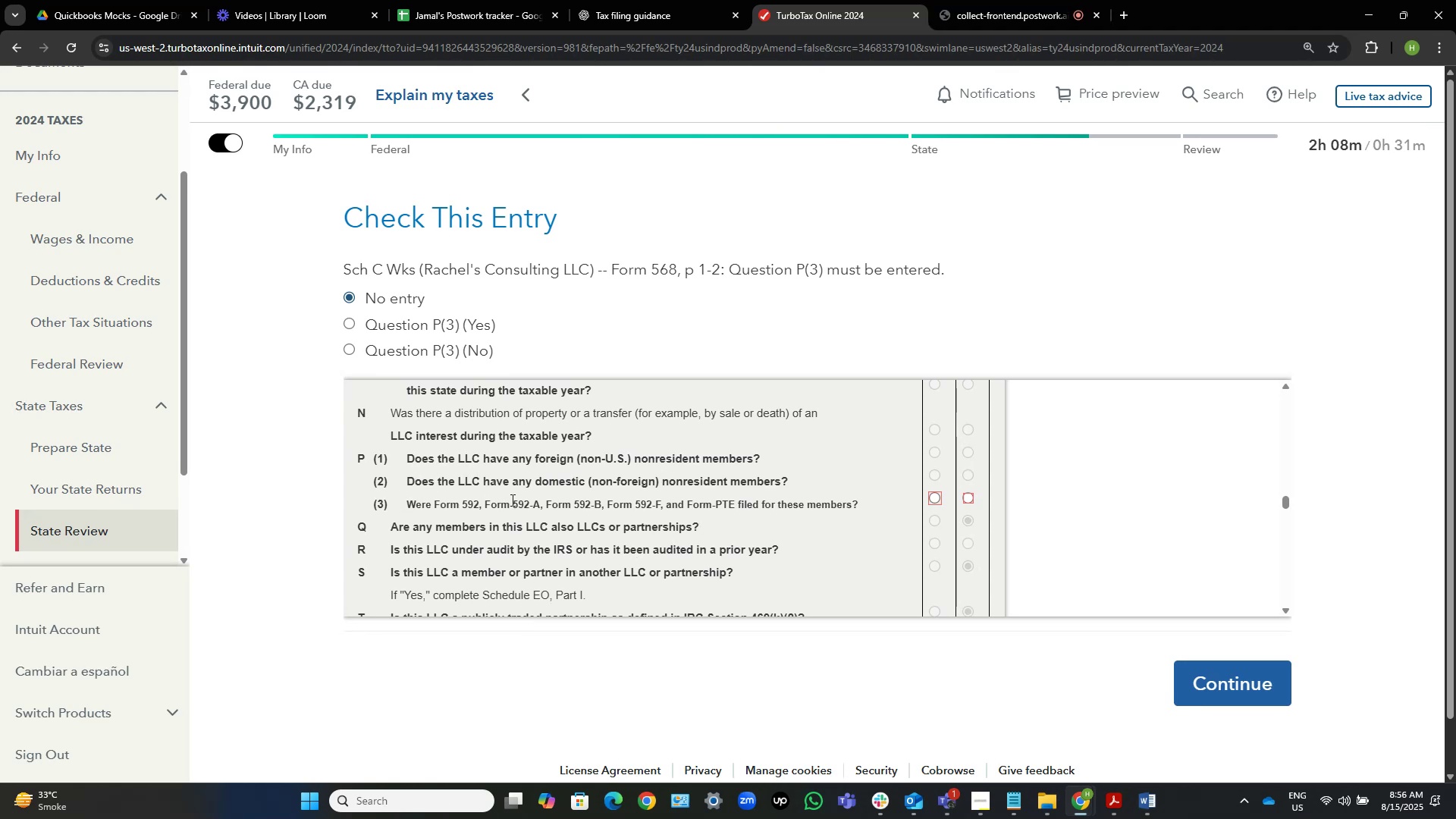 
wait(59.4)
 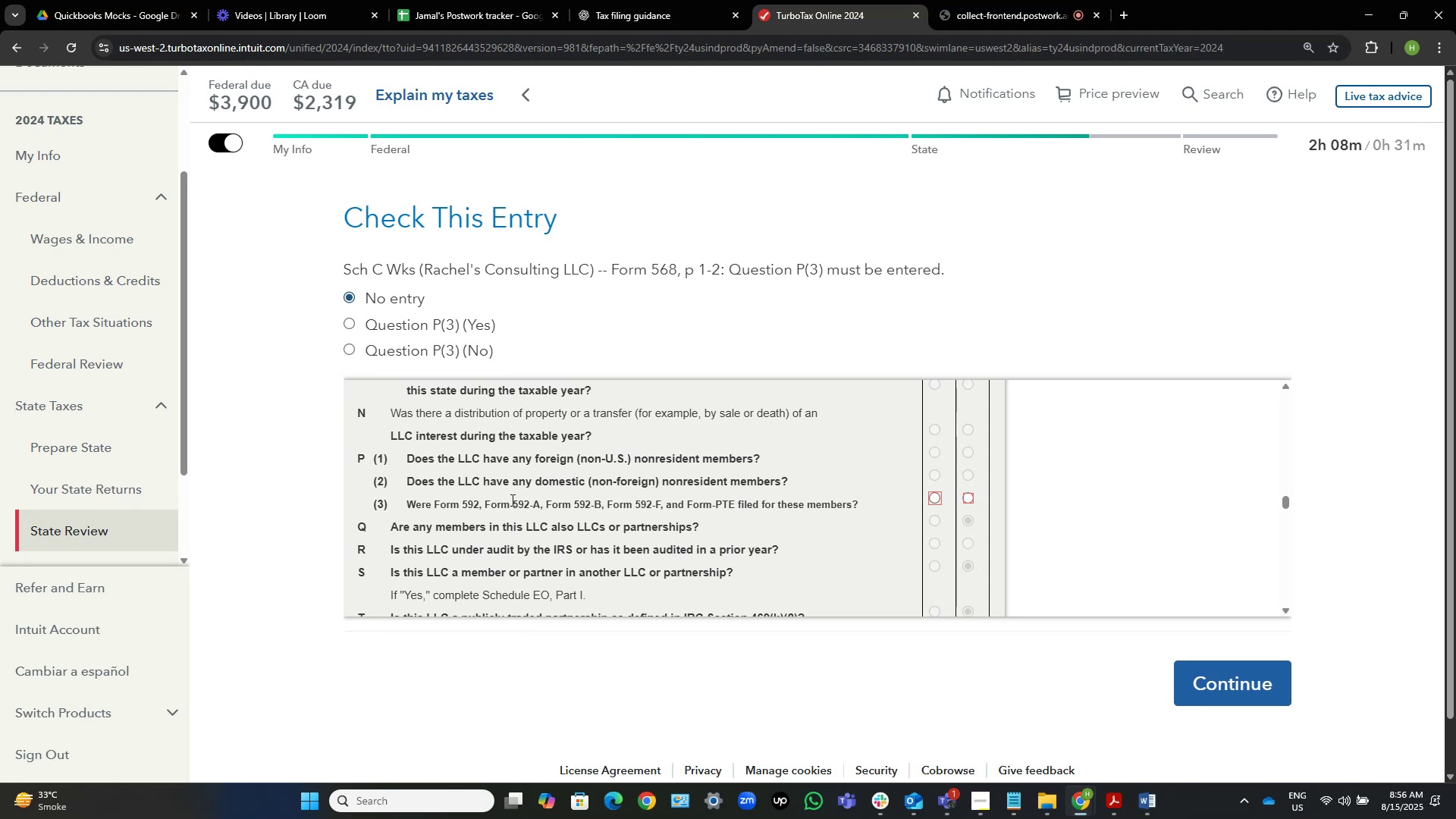 
left_click([414, 356])
 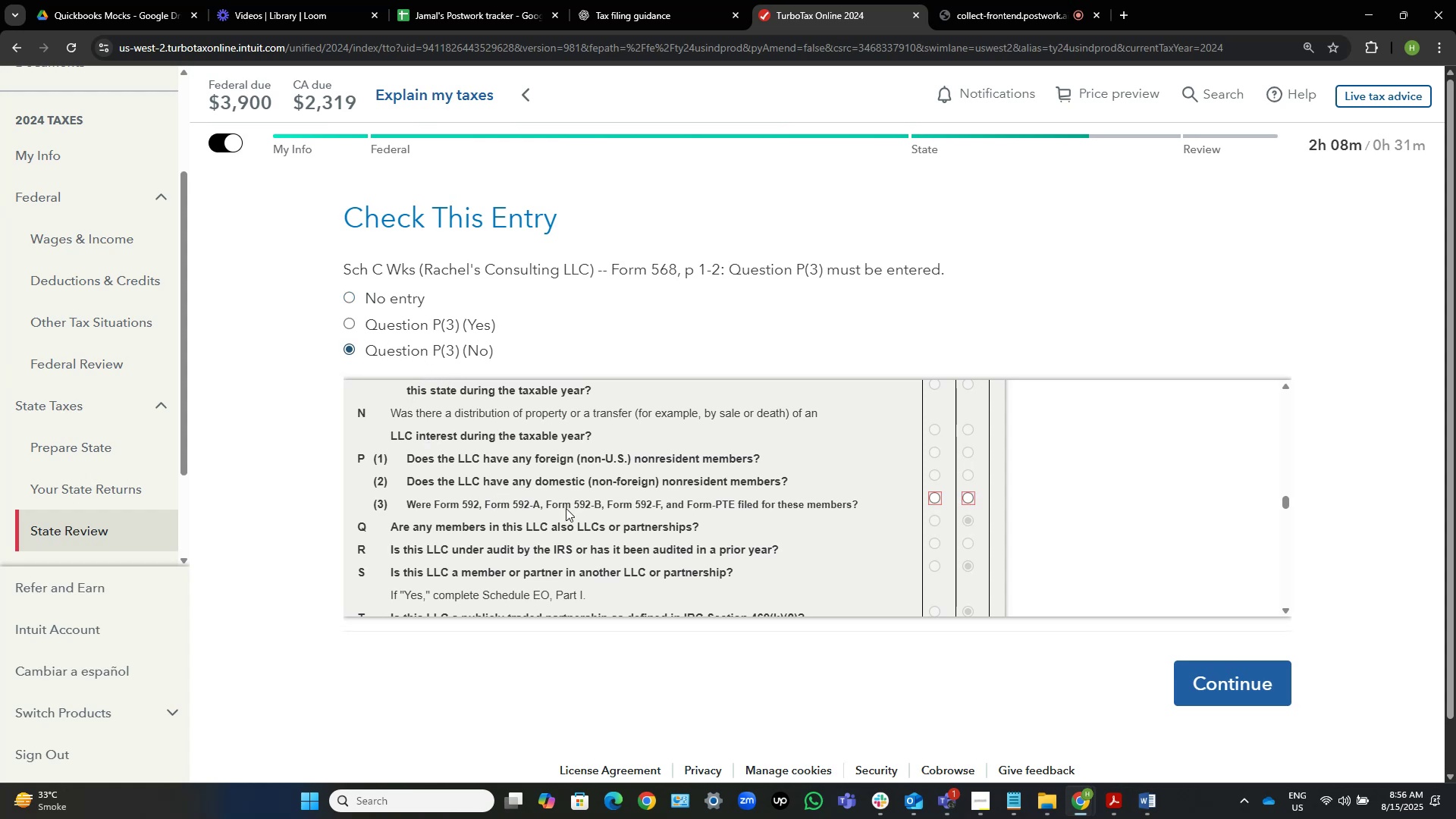 
scroll: coordinate [1081, 565], scroll_direction: down, amount: 1.0
 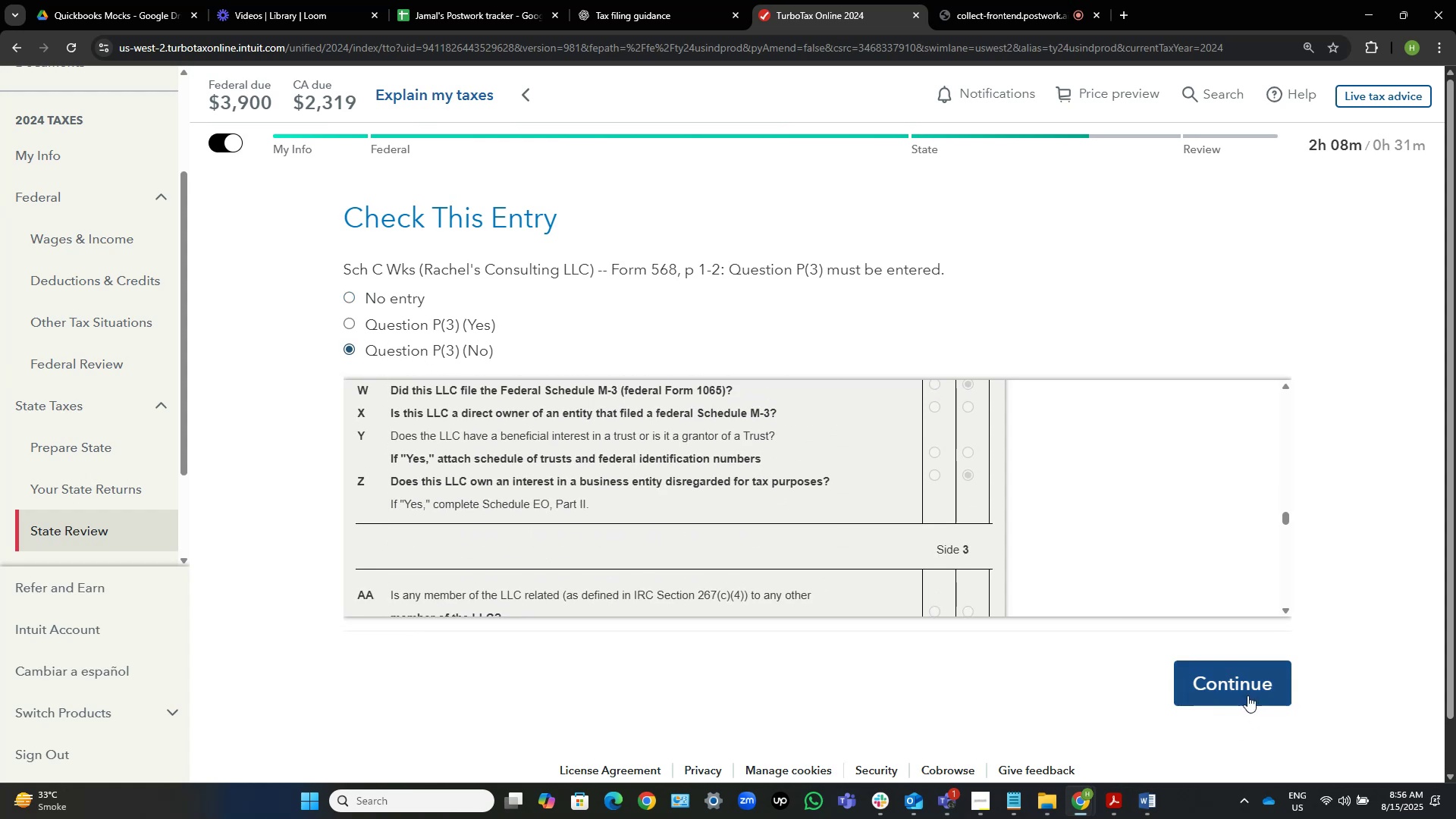 
left_click([1247, 667])
 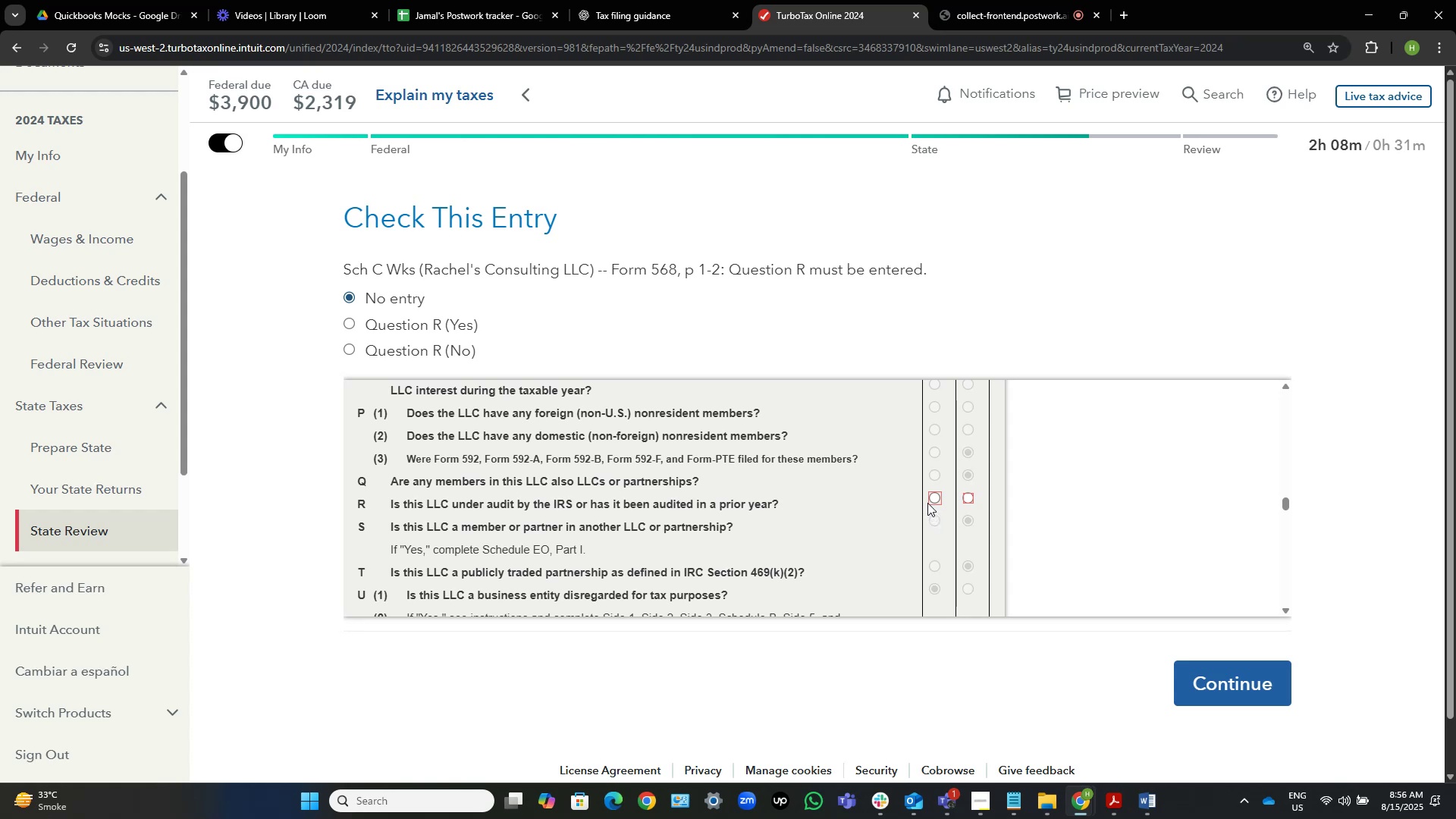 
left_click([934, 500])
 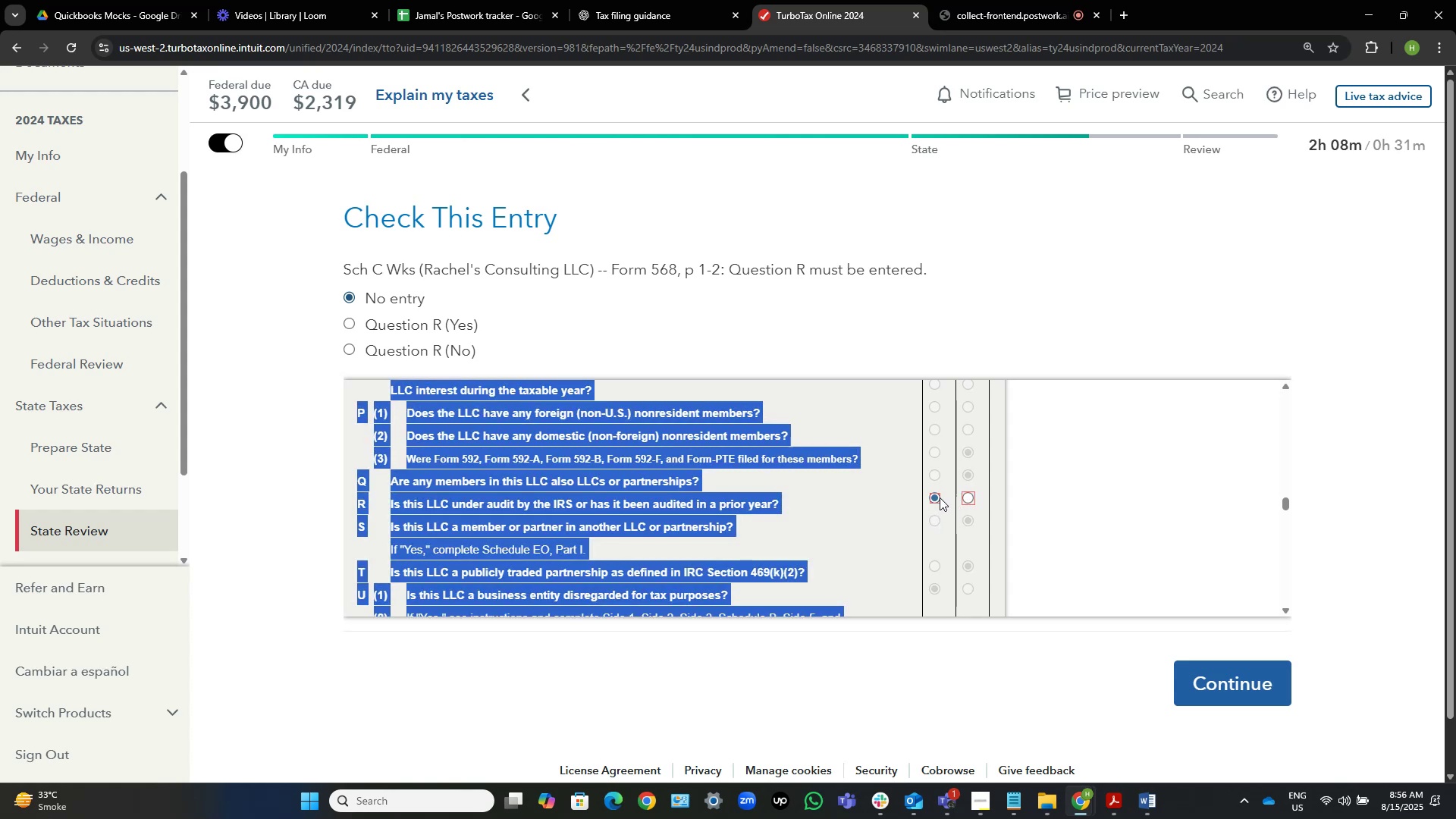 
double_click([959, 500])
 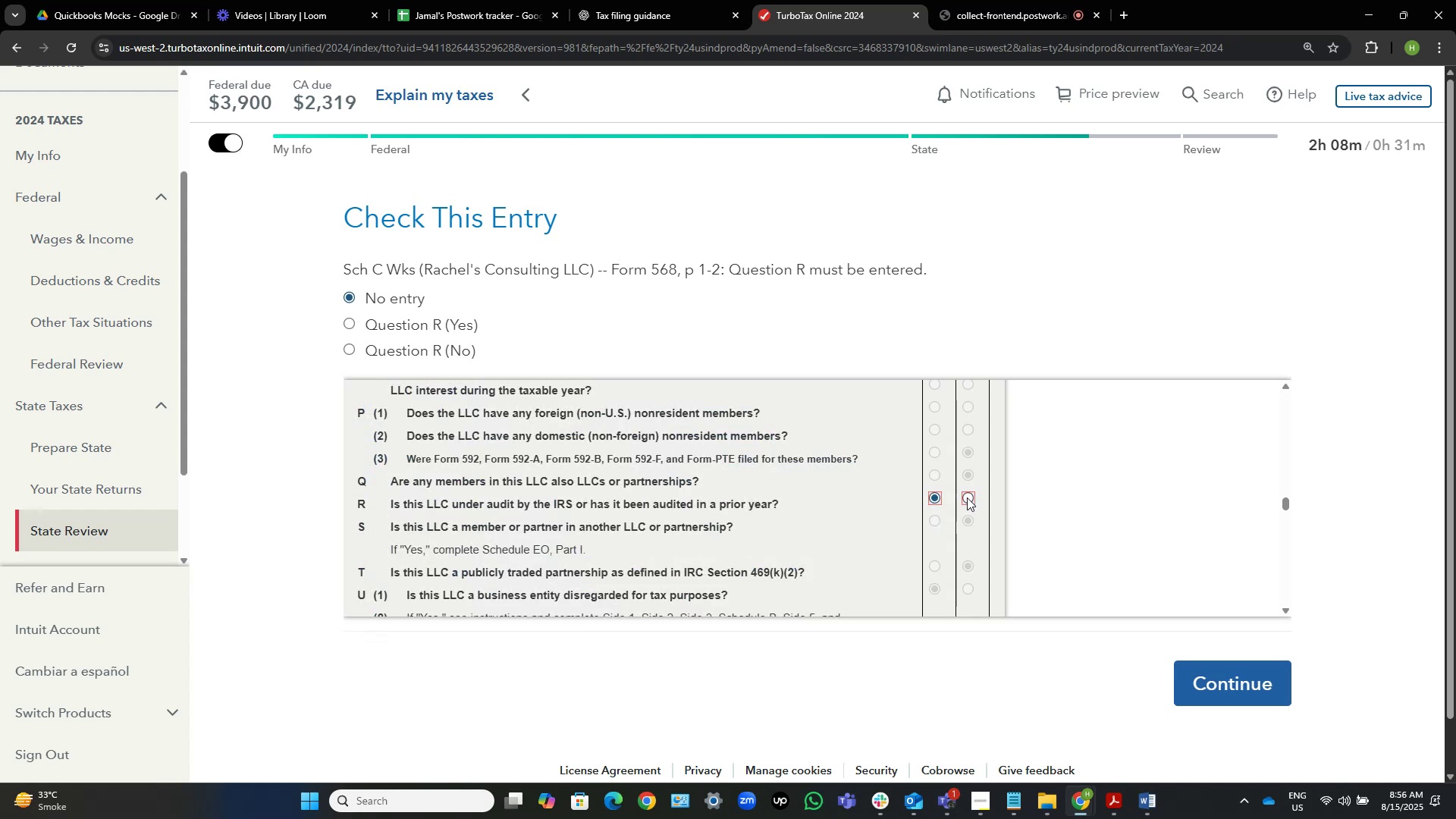 
scroll: coordinate [949, 510], scroll_direction: none, amount: 0.0
 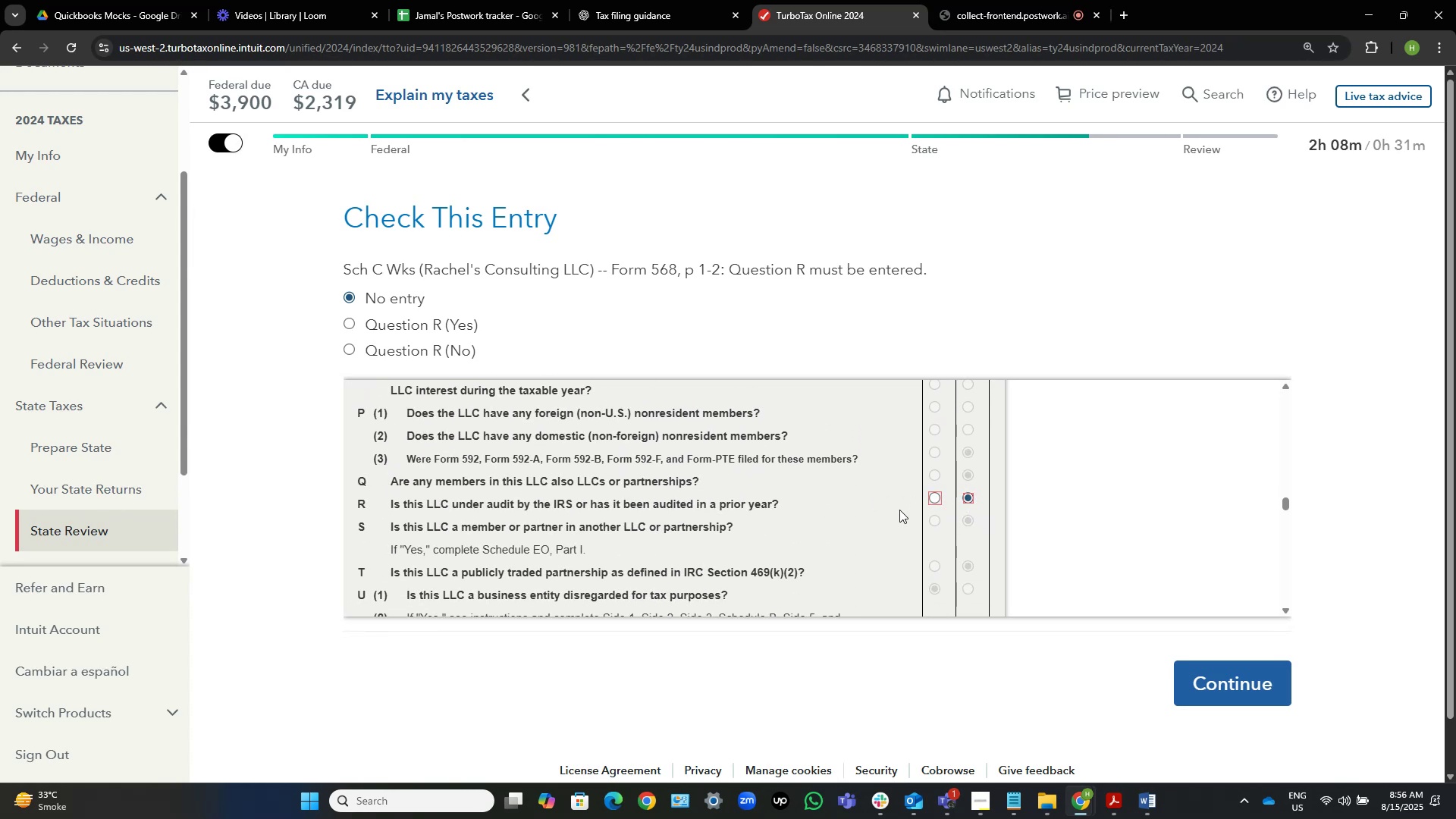 
wait(8.02)
 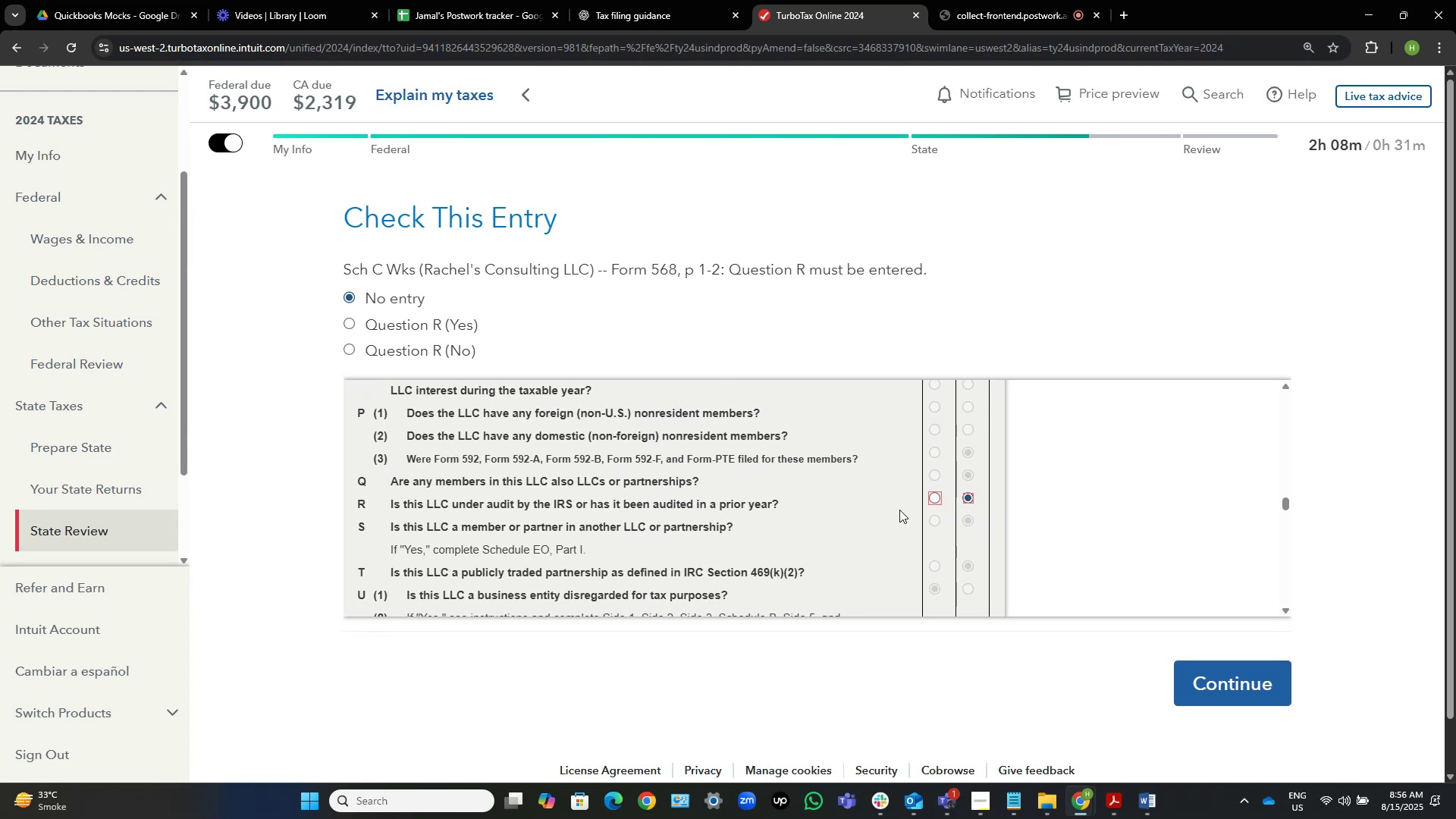 
scroll: coordinate [799, 491], scroll_direction: up, amount: 5.0
 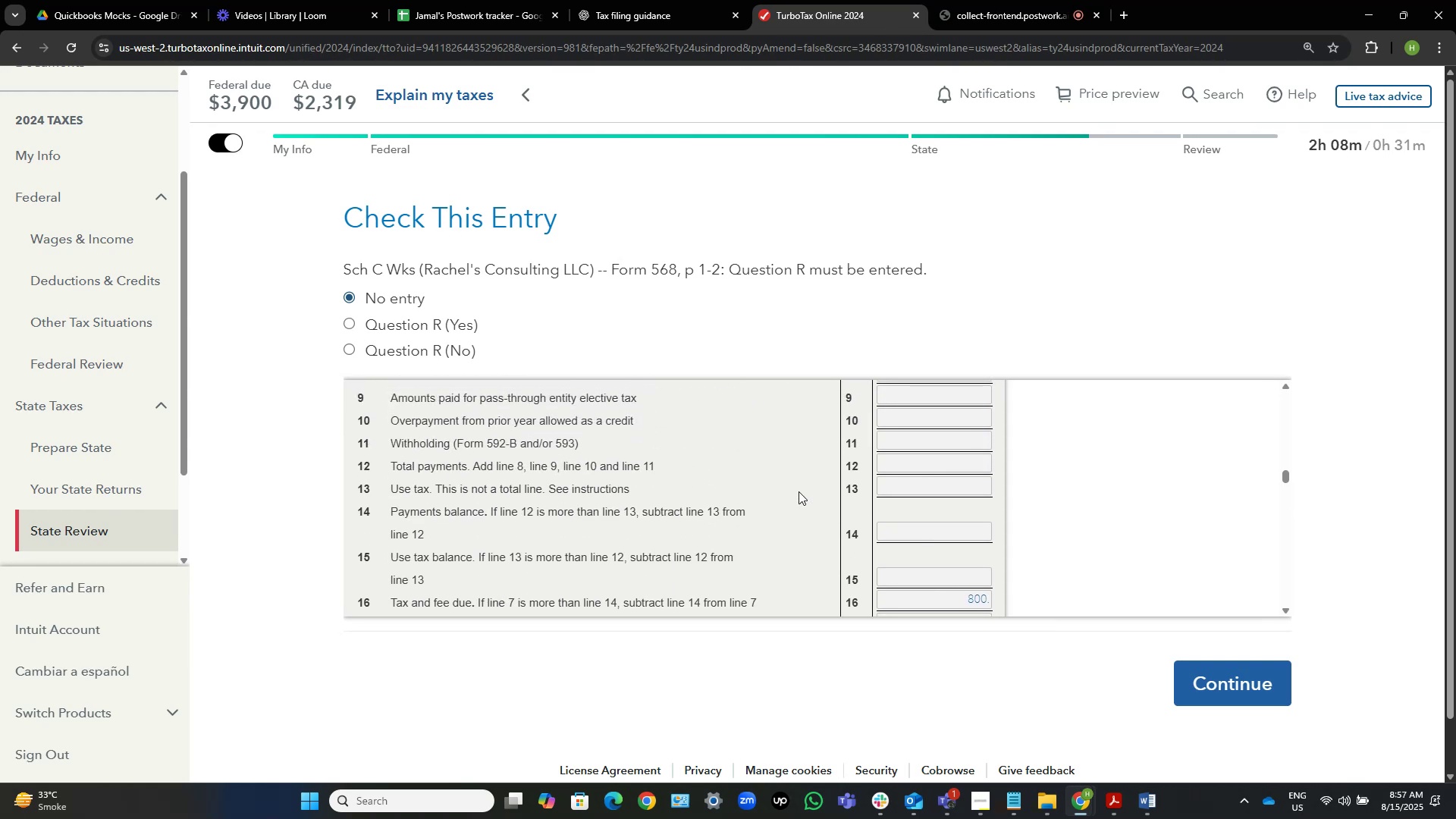 
scroll: coordinate [762, 695], scroll_direction: down, amount: 13.0
 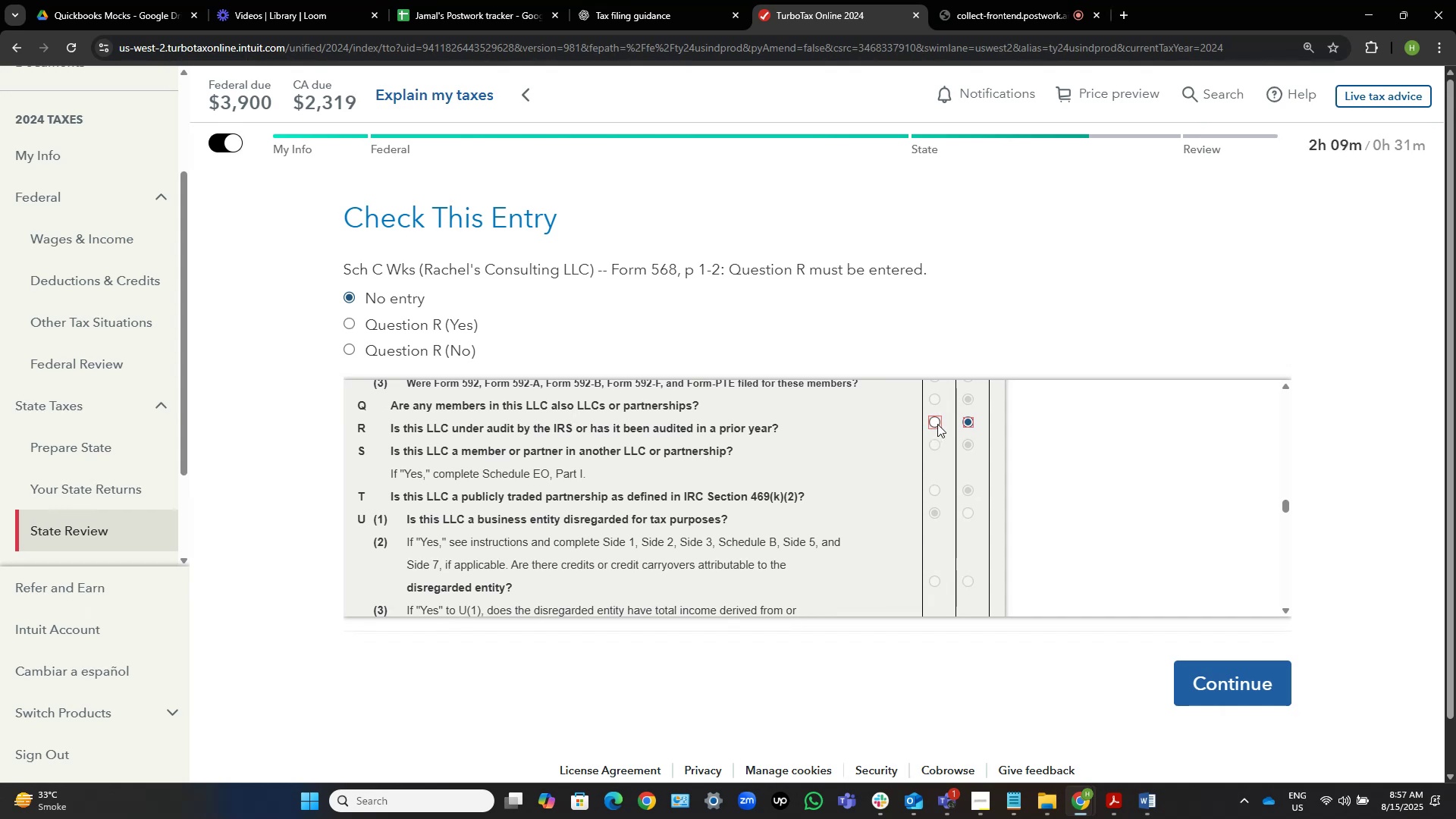 
wait(15.77)
 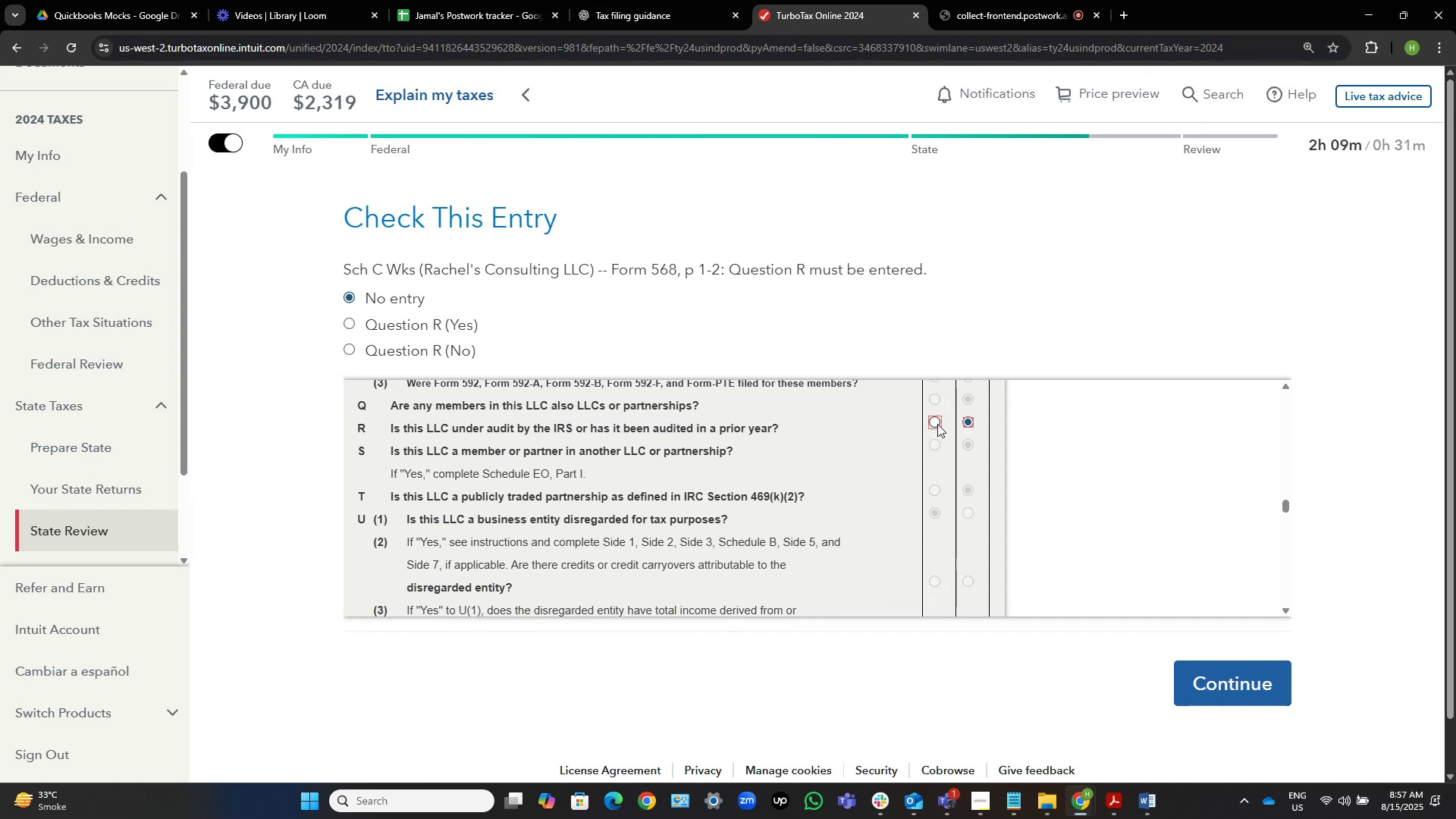 
left_click([384, 354])
 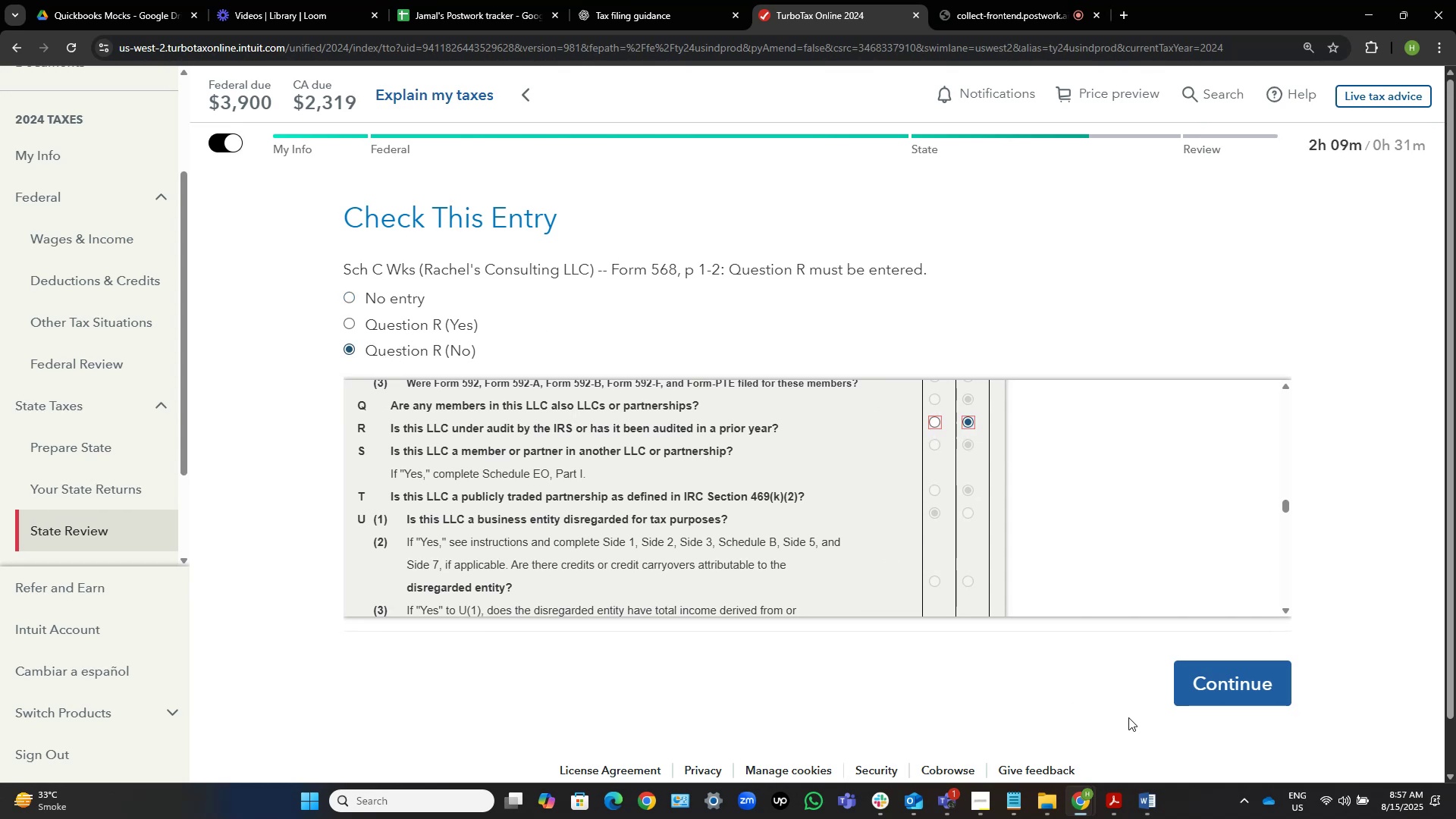 
left_click([1202, 678])
 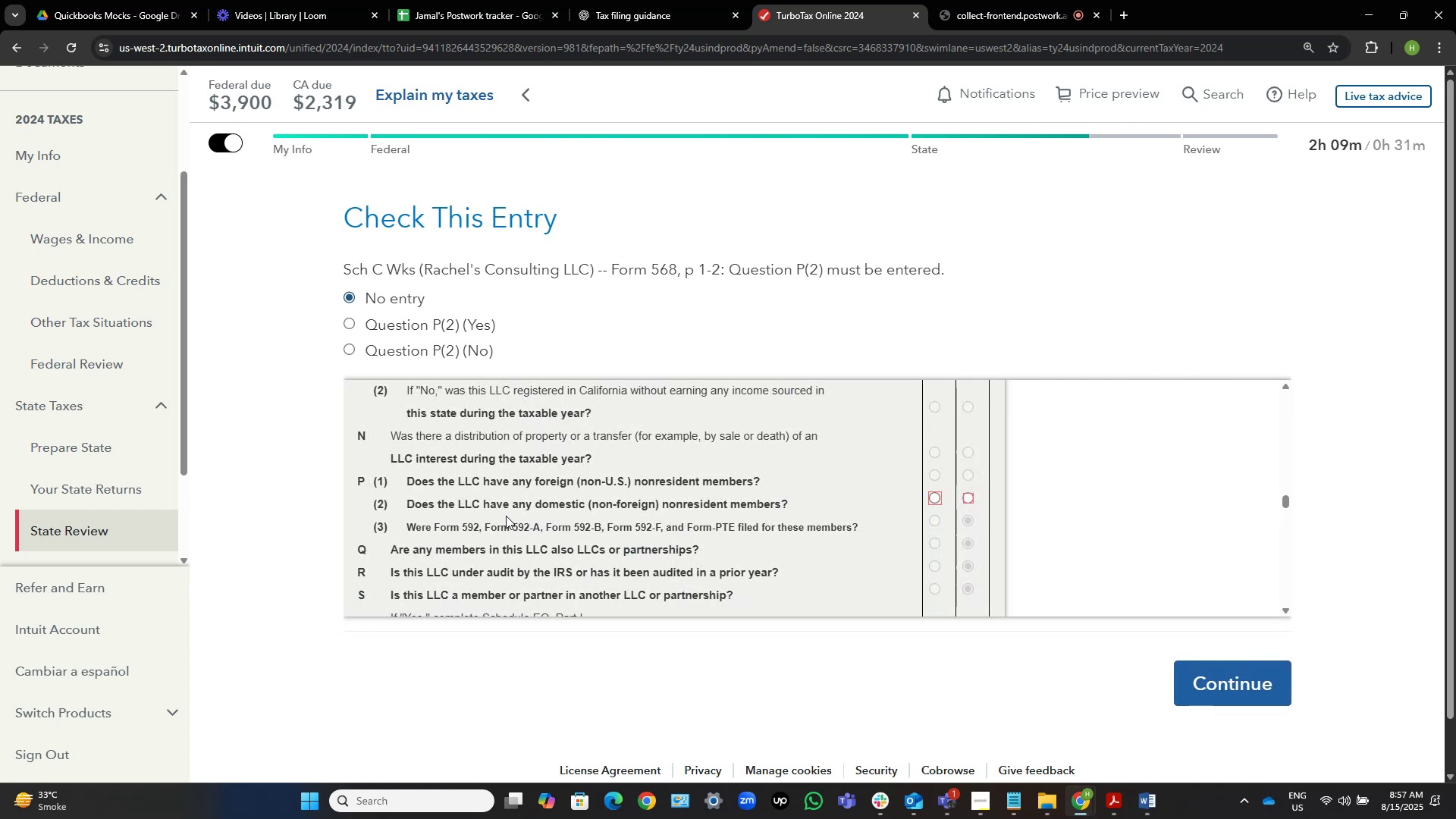 
wait(7.07)
 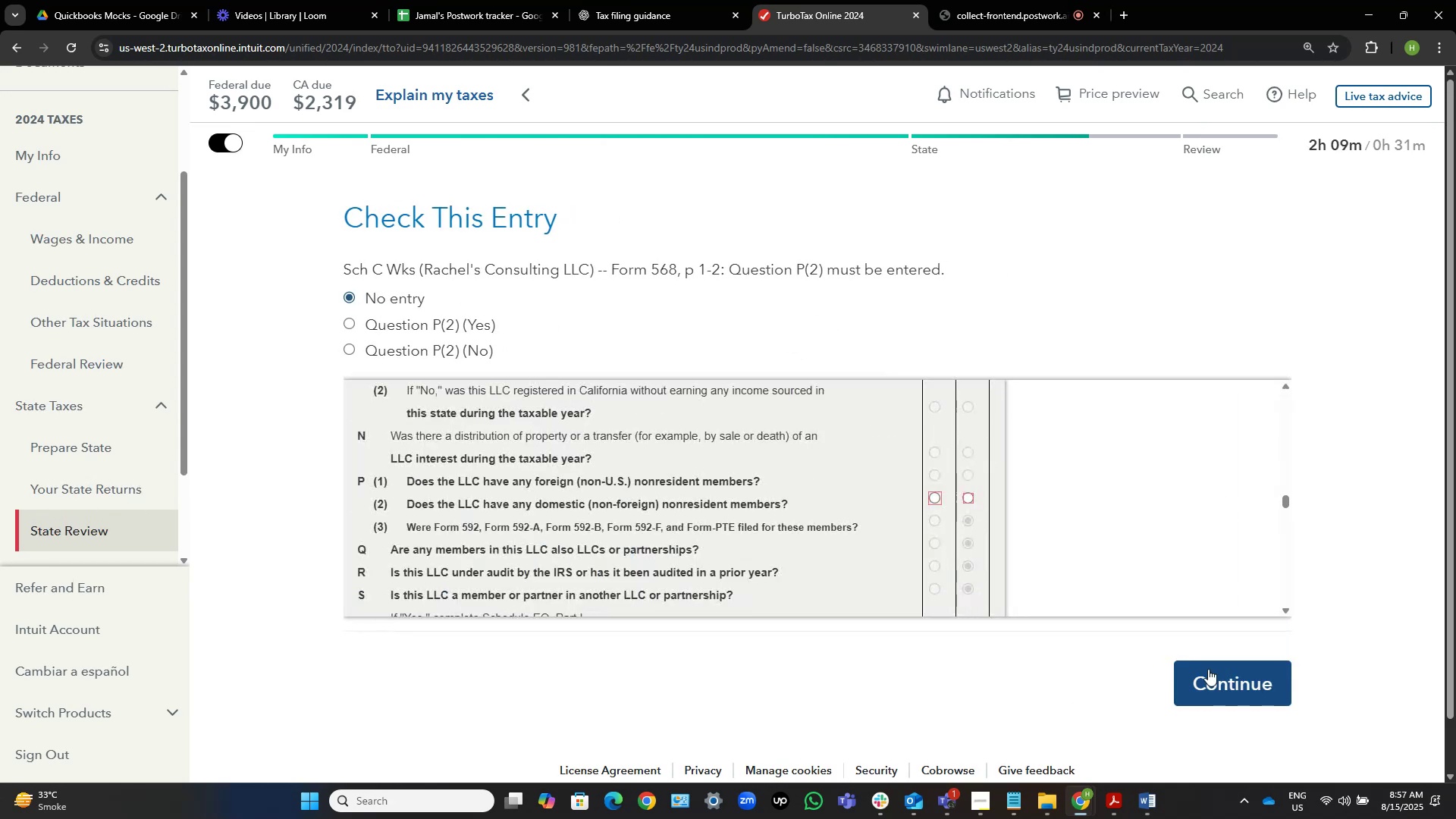 
left_click([969, 499])
 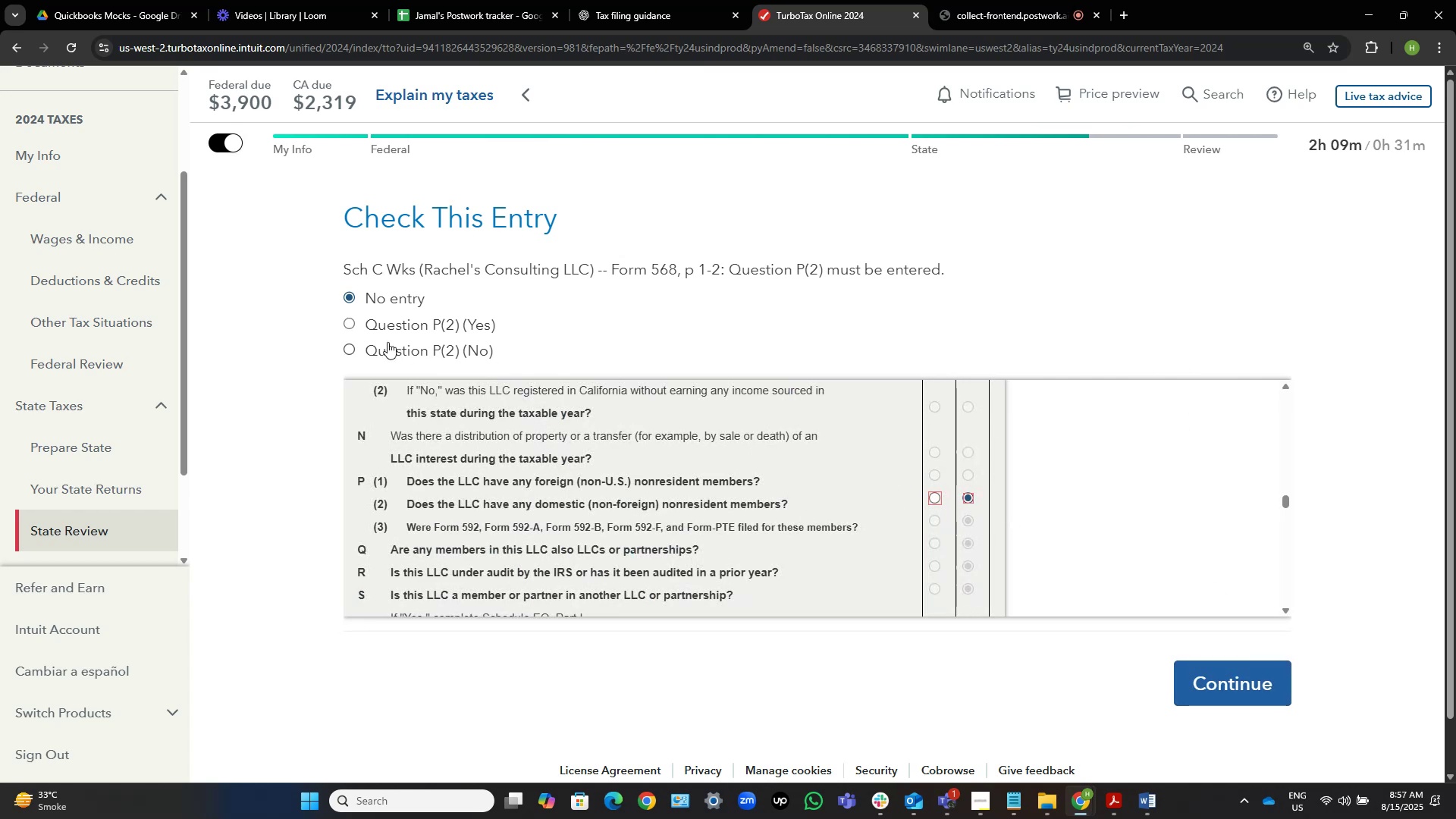 
left_click([384, 343])
 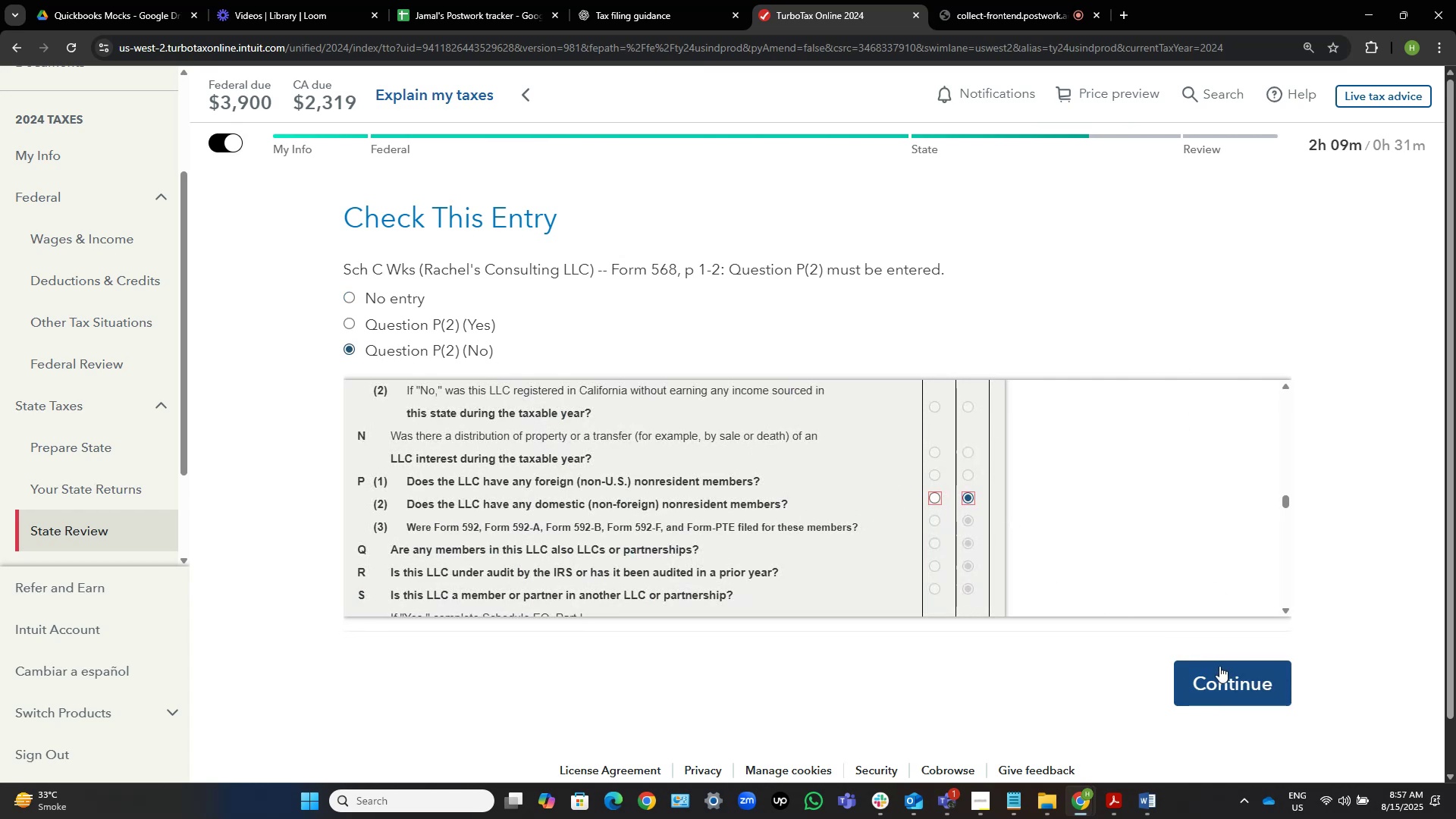 
left_click([1219, 681])
 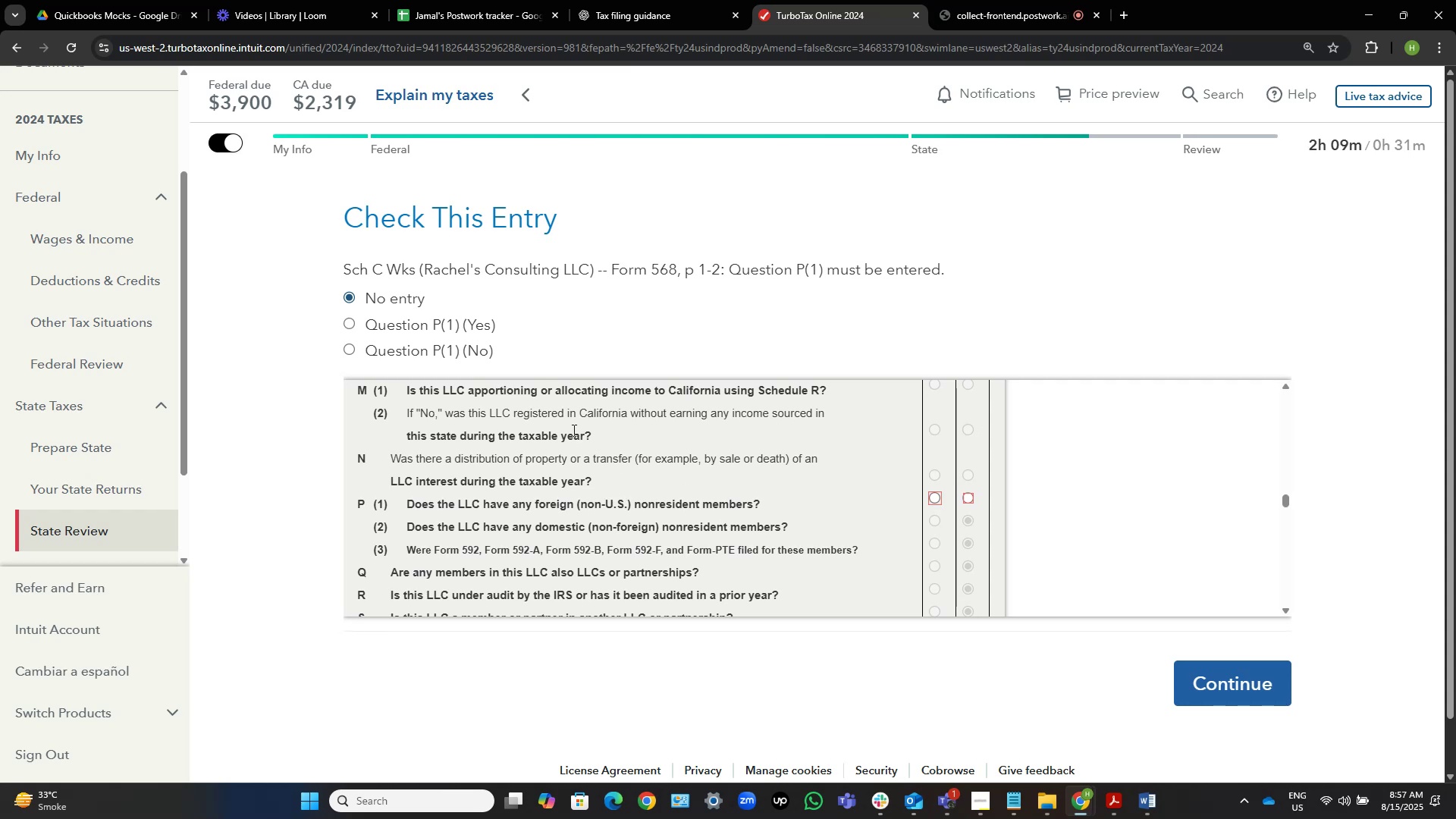 
wait(10.41)
 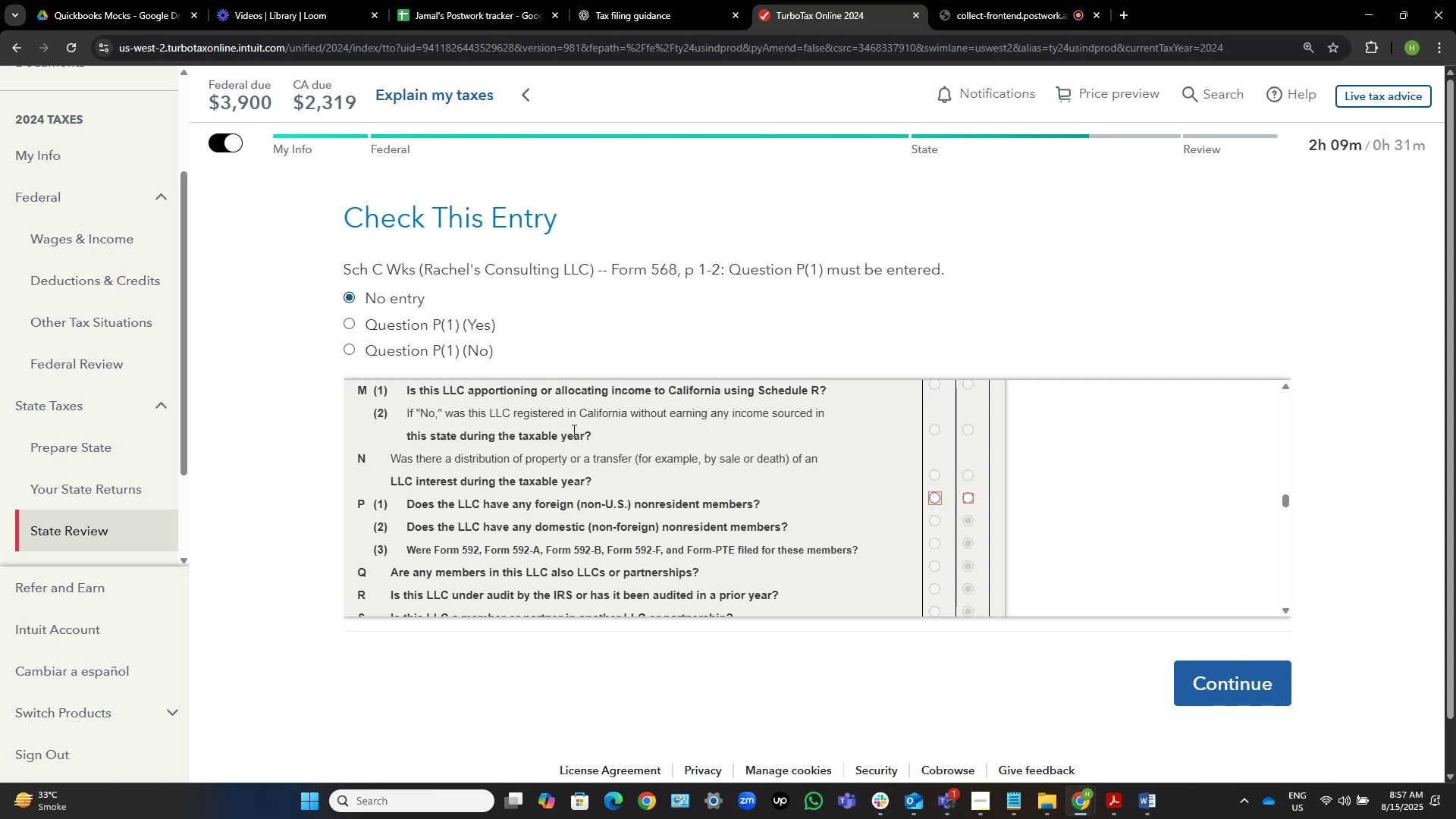 
left_click([971, 497])
 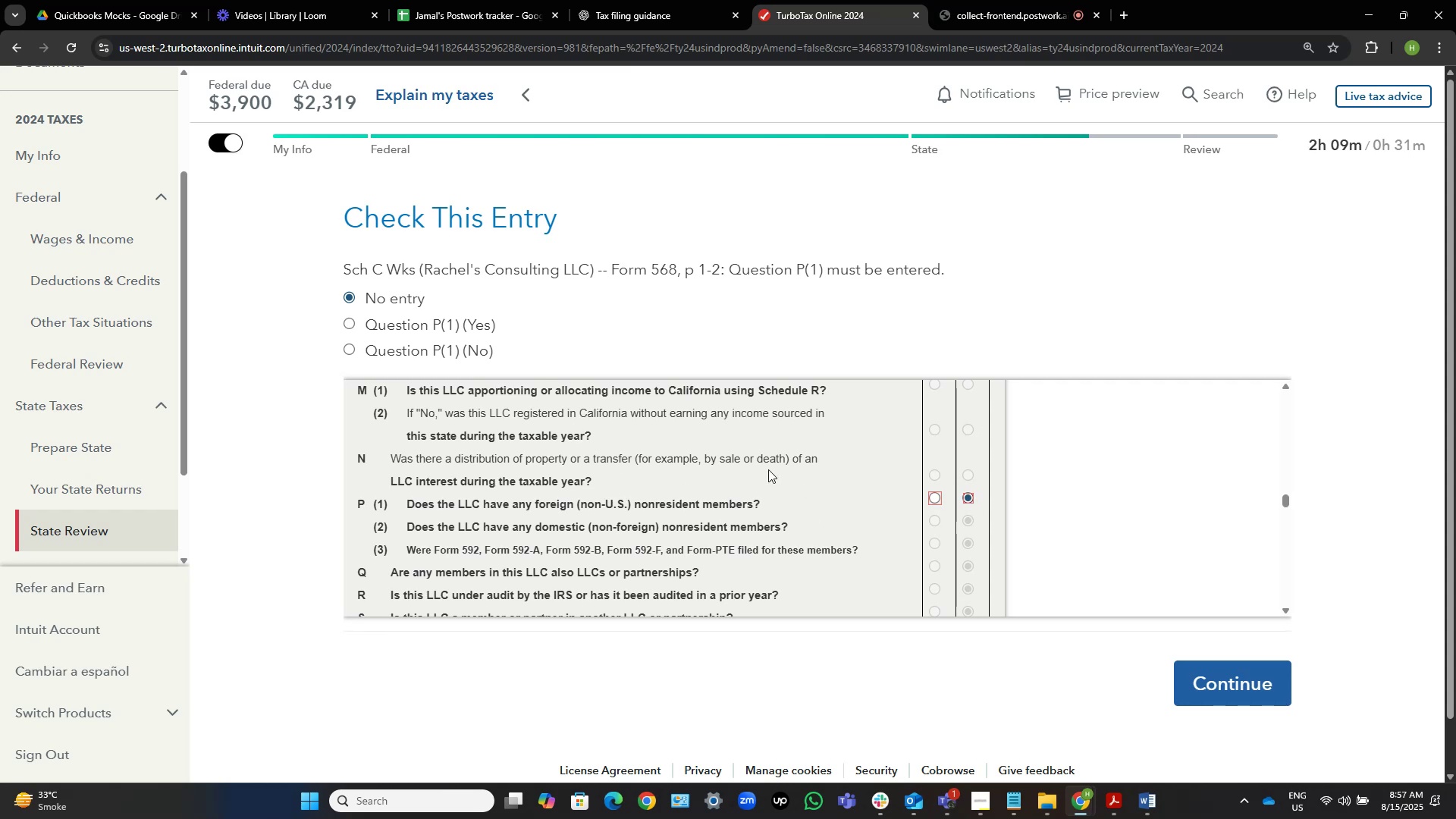 
scroll: coordinate [834, 492], scroll_direction: down, amount: 42.0
 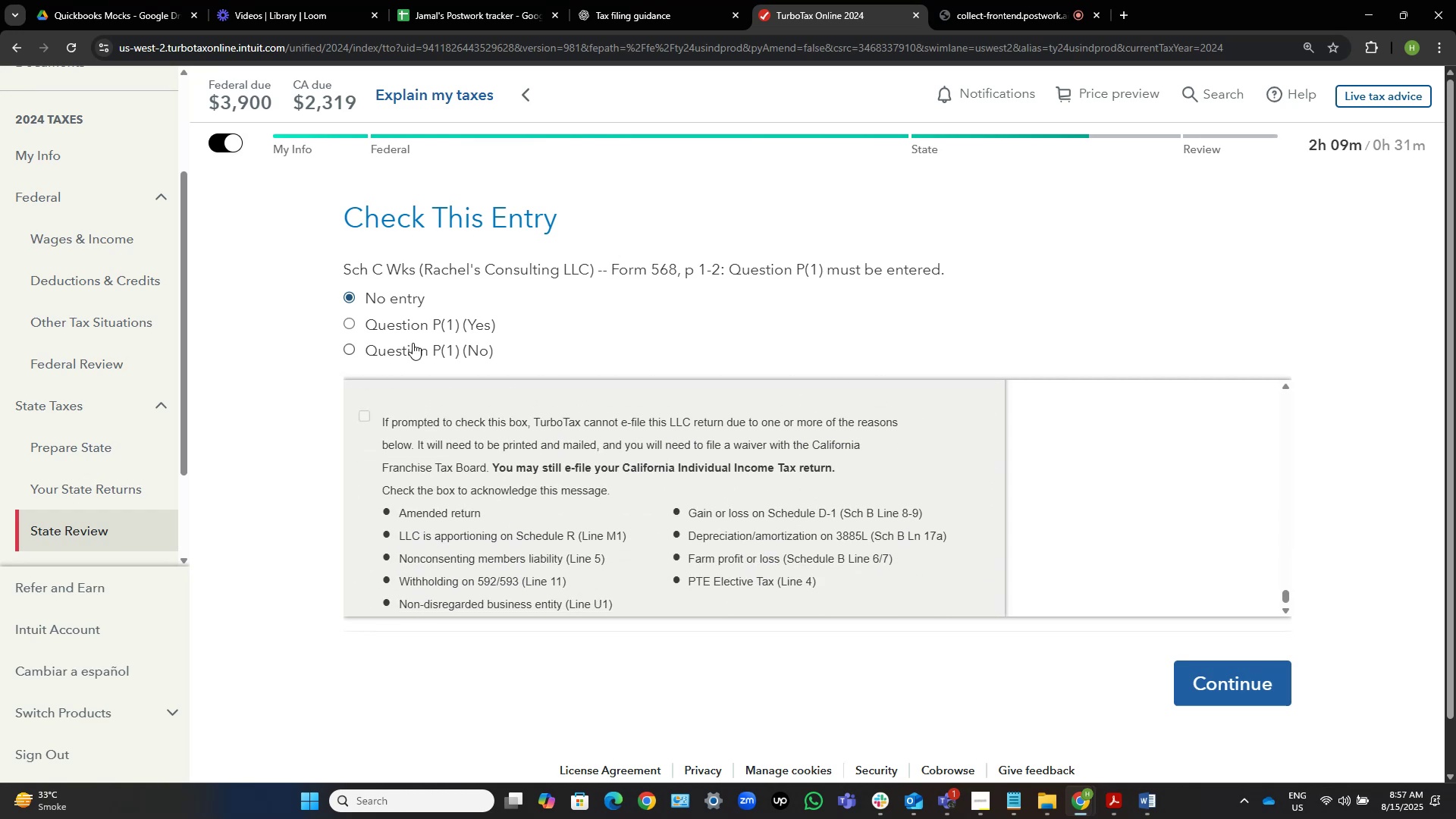 
left_click([413, 344])
 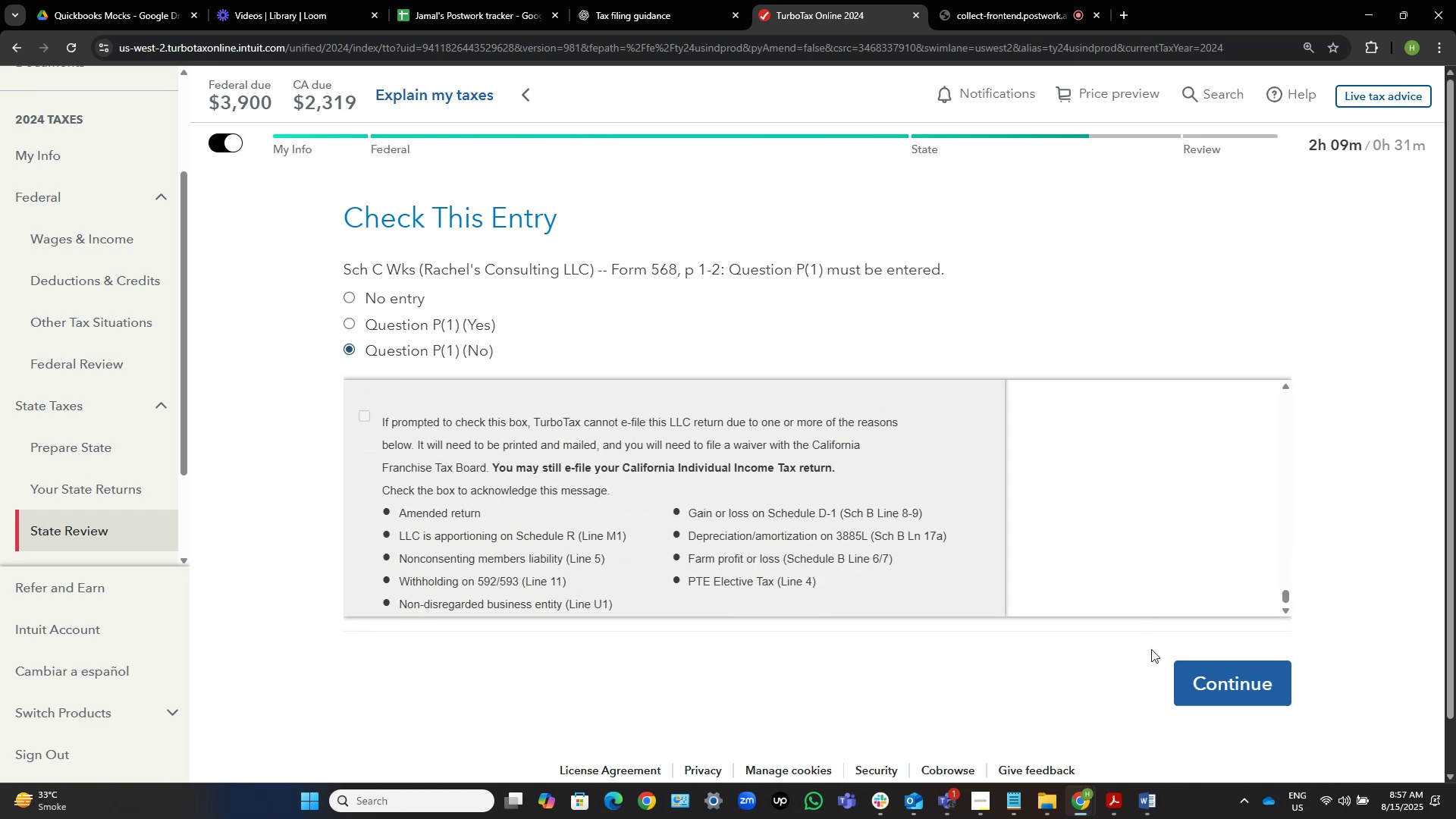 
left_click([1216, 687])
 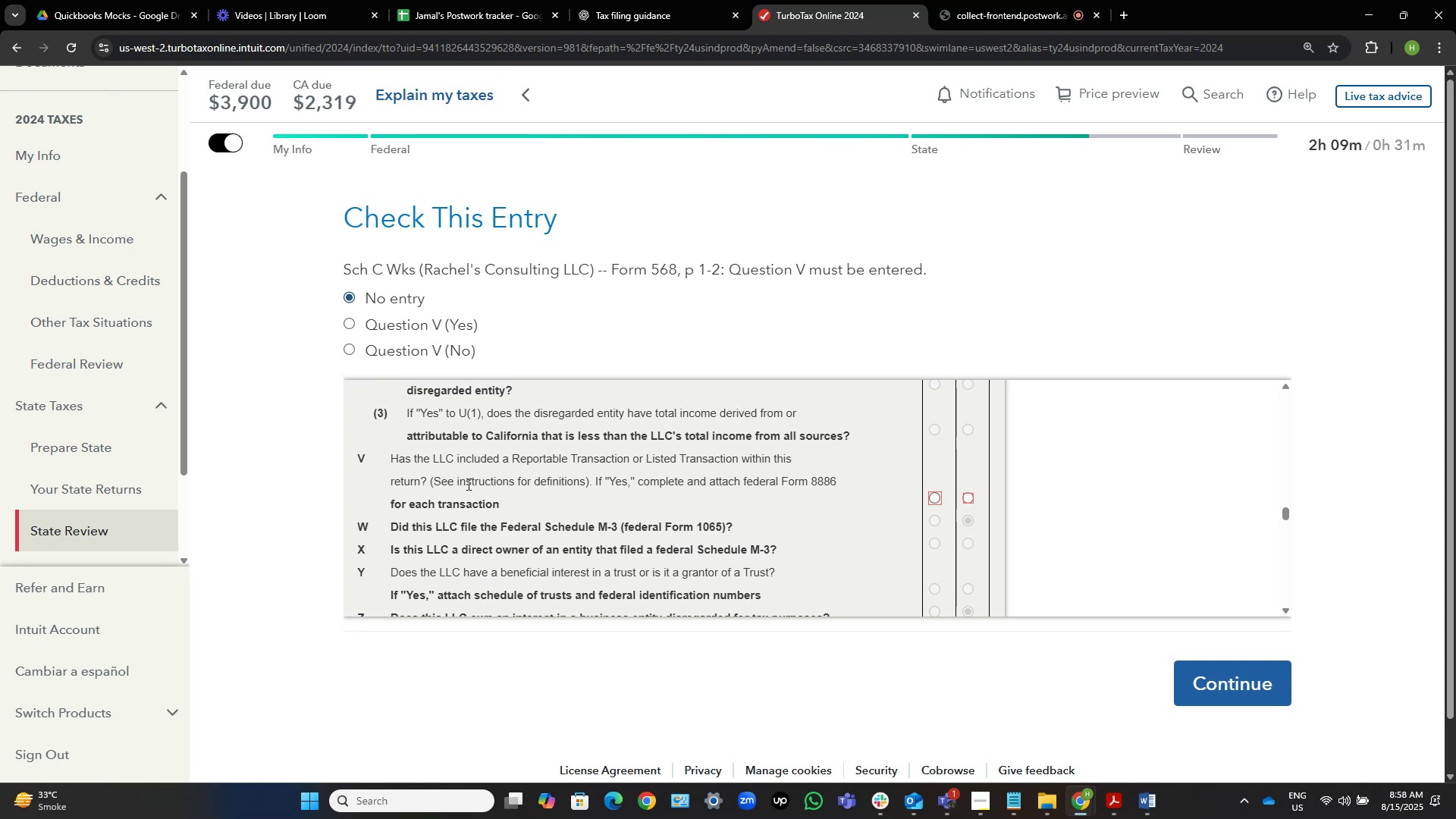 
wait(18.17)
 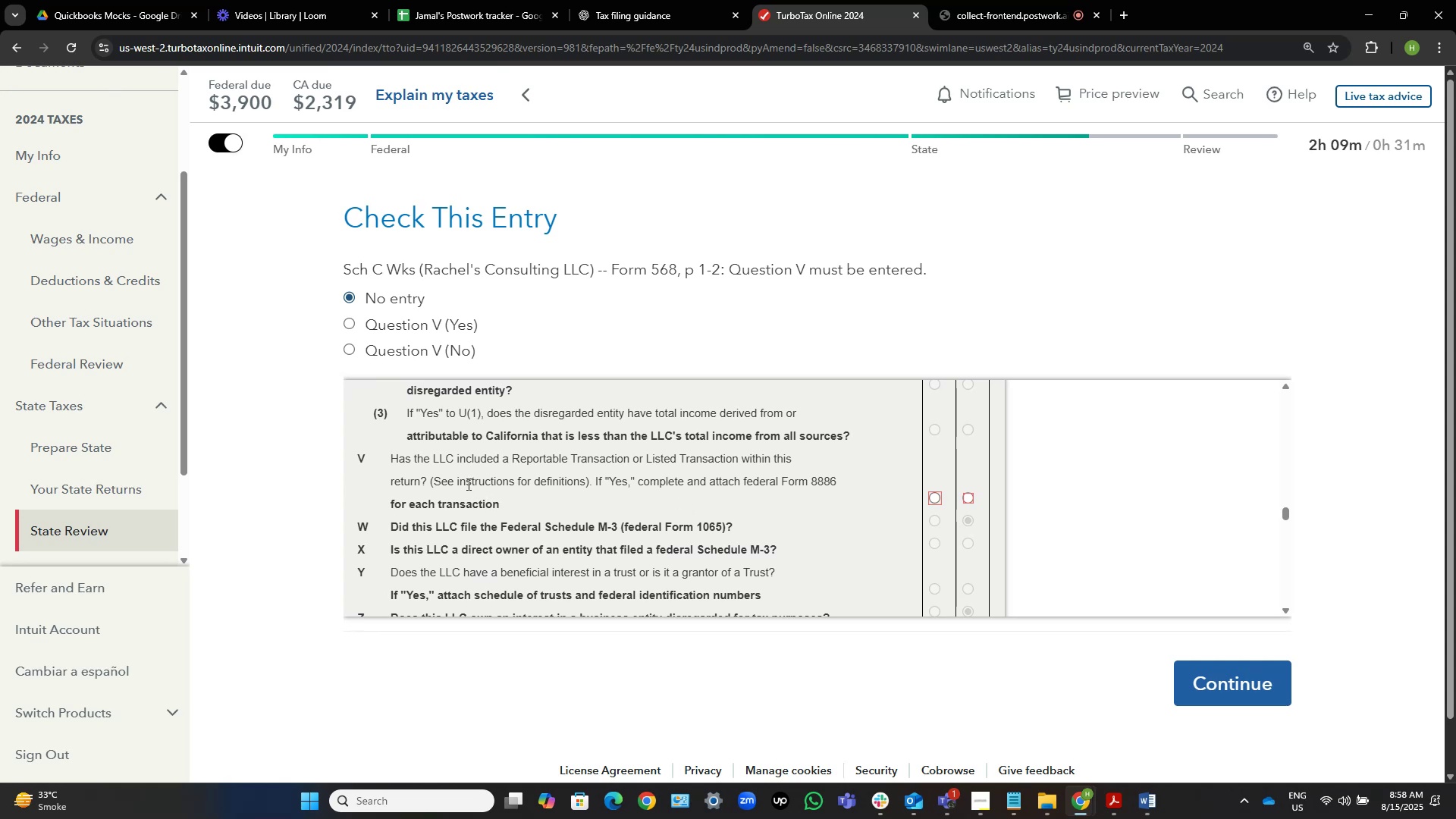 
left_click([970, 497])
 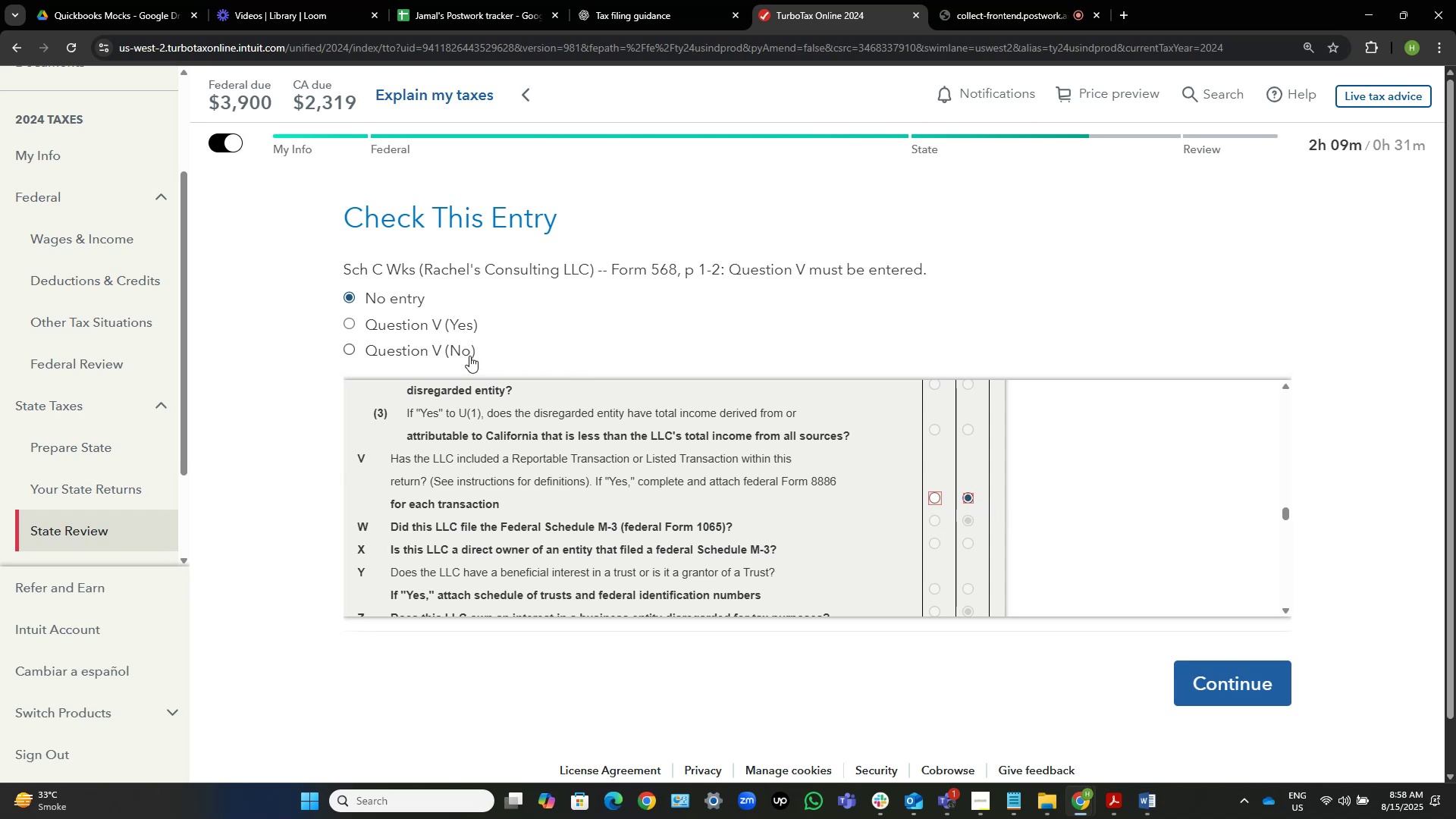 
left_click([450, 344])
 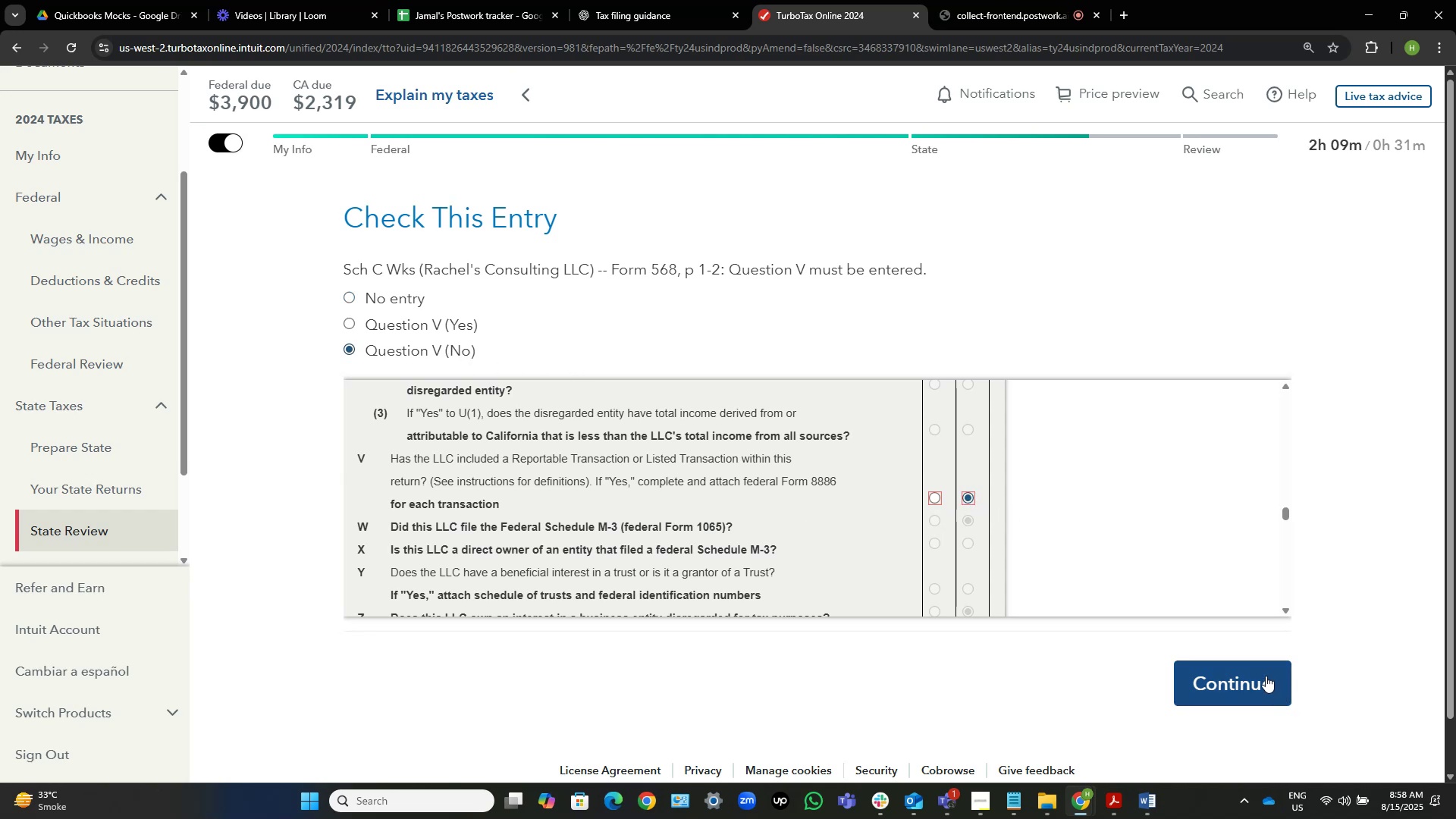 
wait(8.46)
 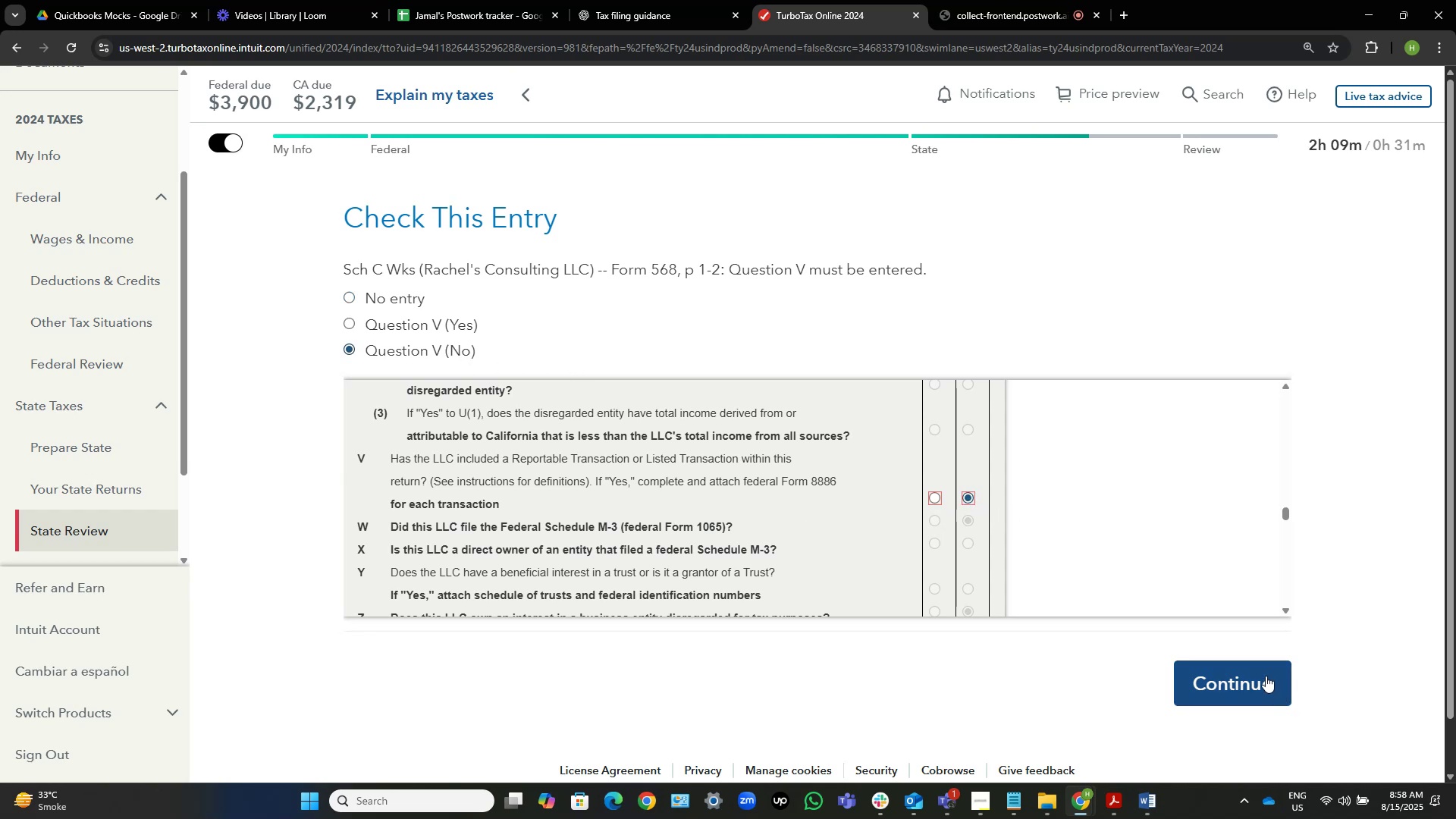 
left_click([1247, 684])
 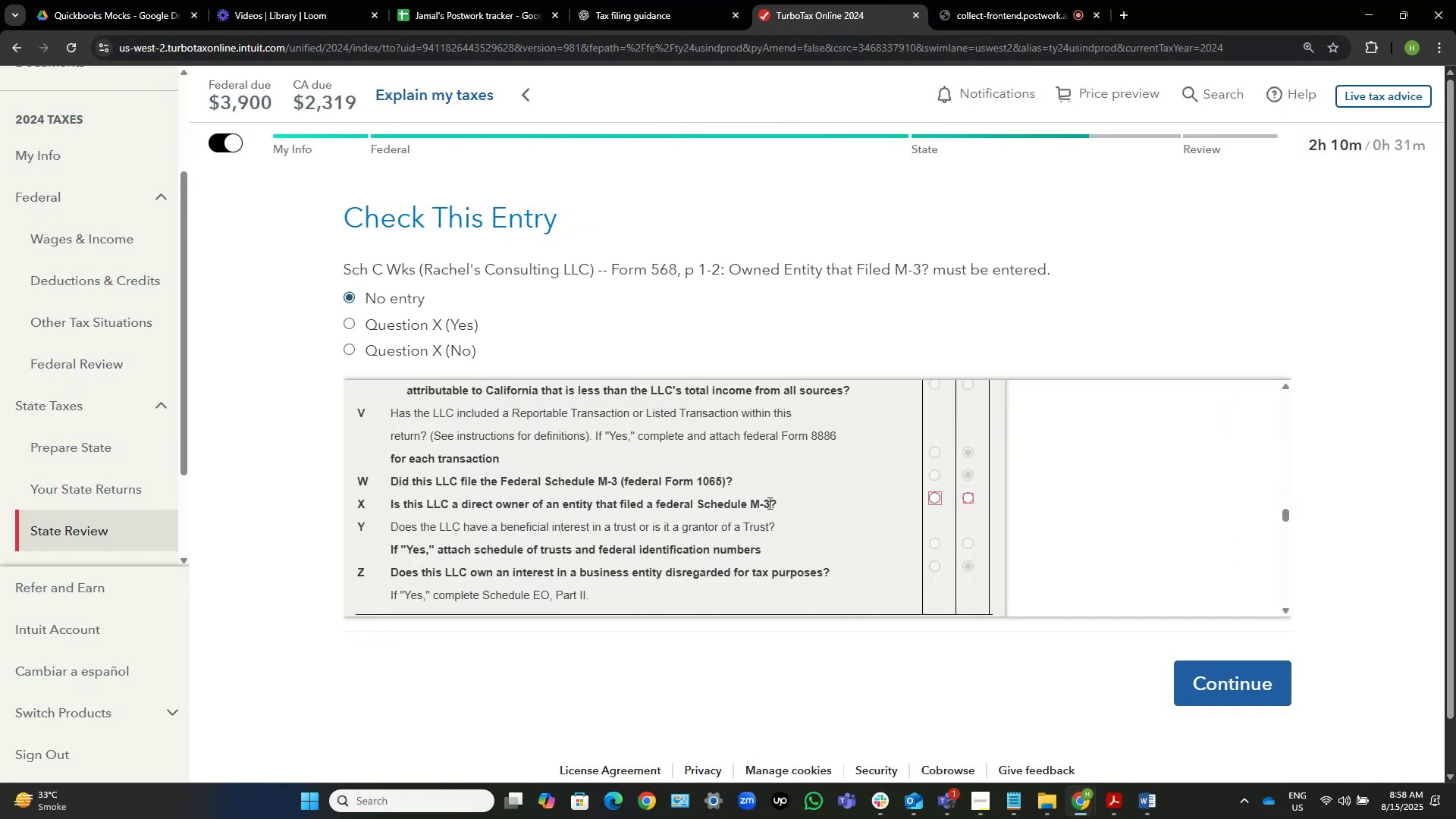 
wait(11.92)
 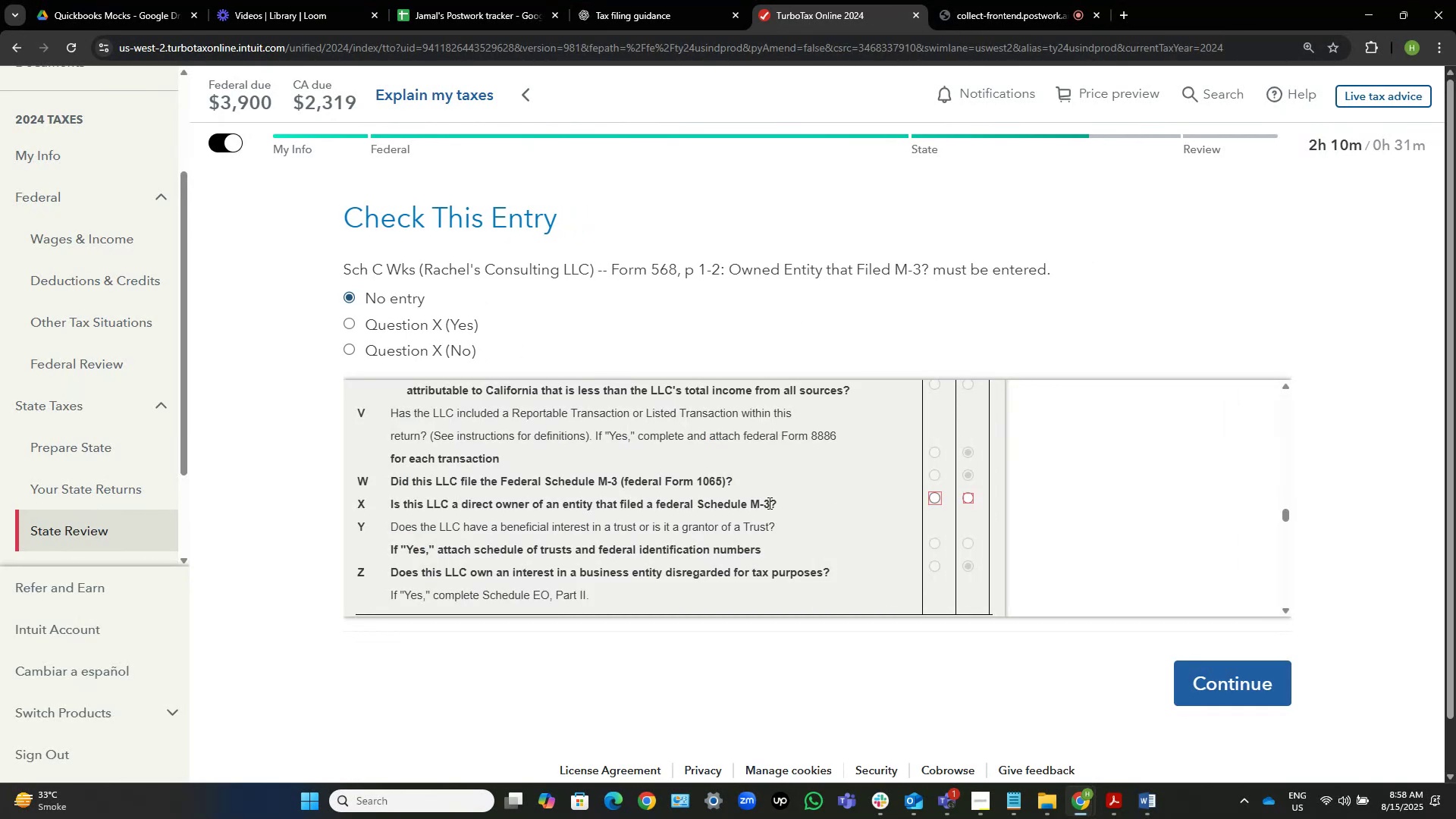 
mouse_move([961, 485])
 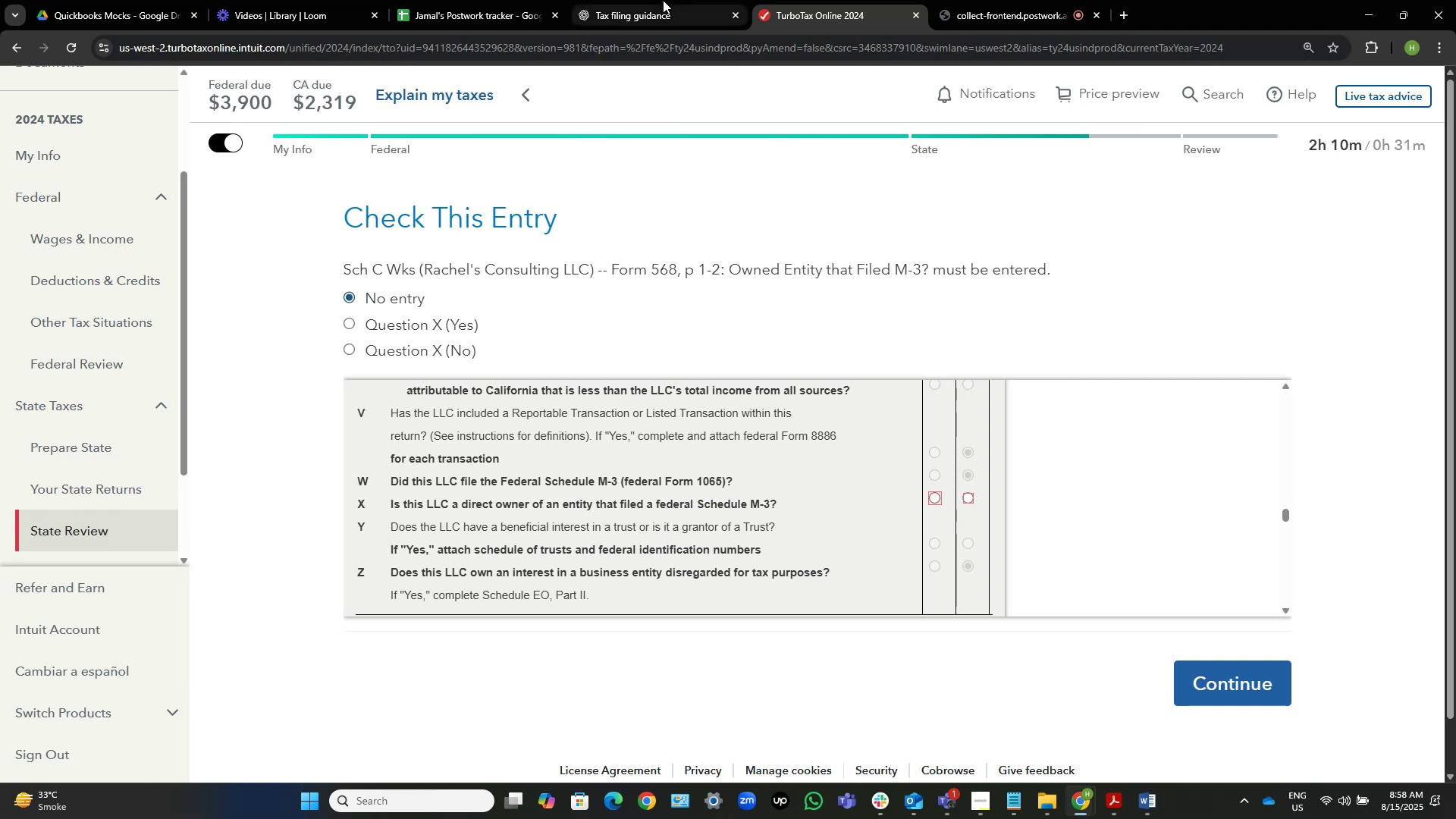 
left_click([663, 0])
 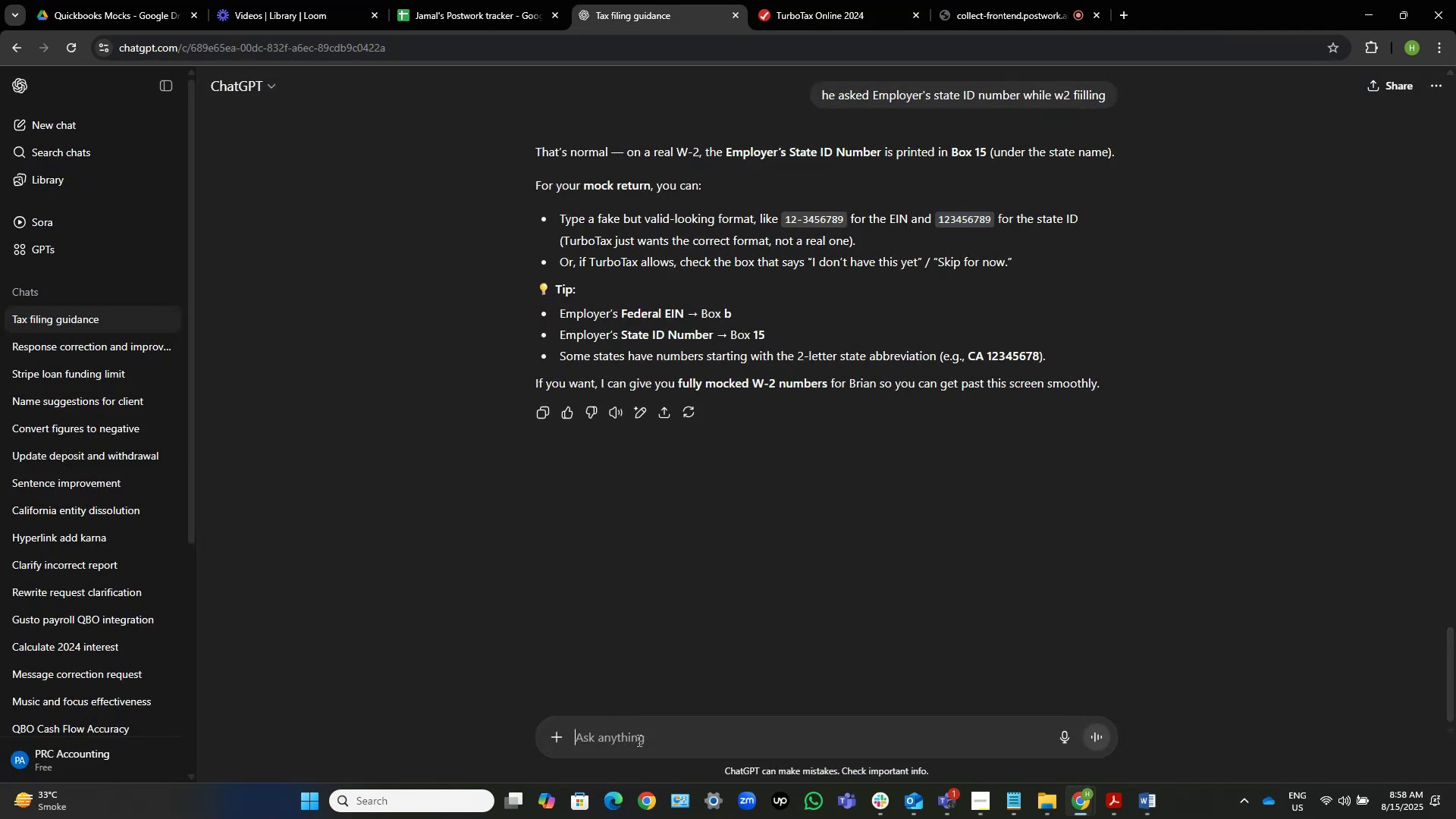 
type(what isehule m3?)
 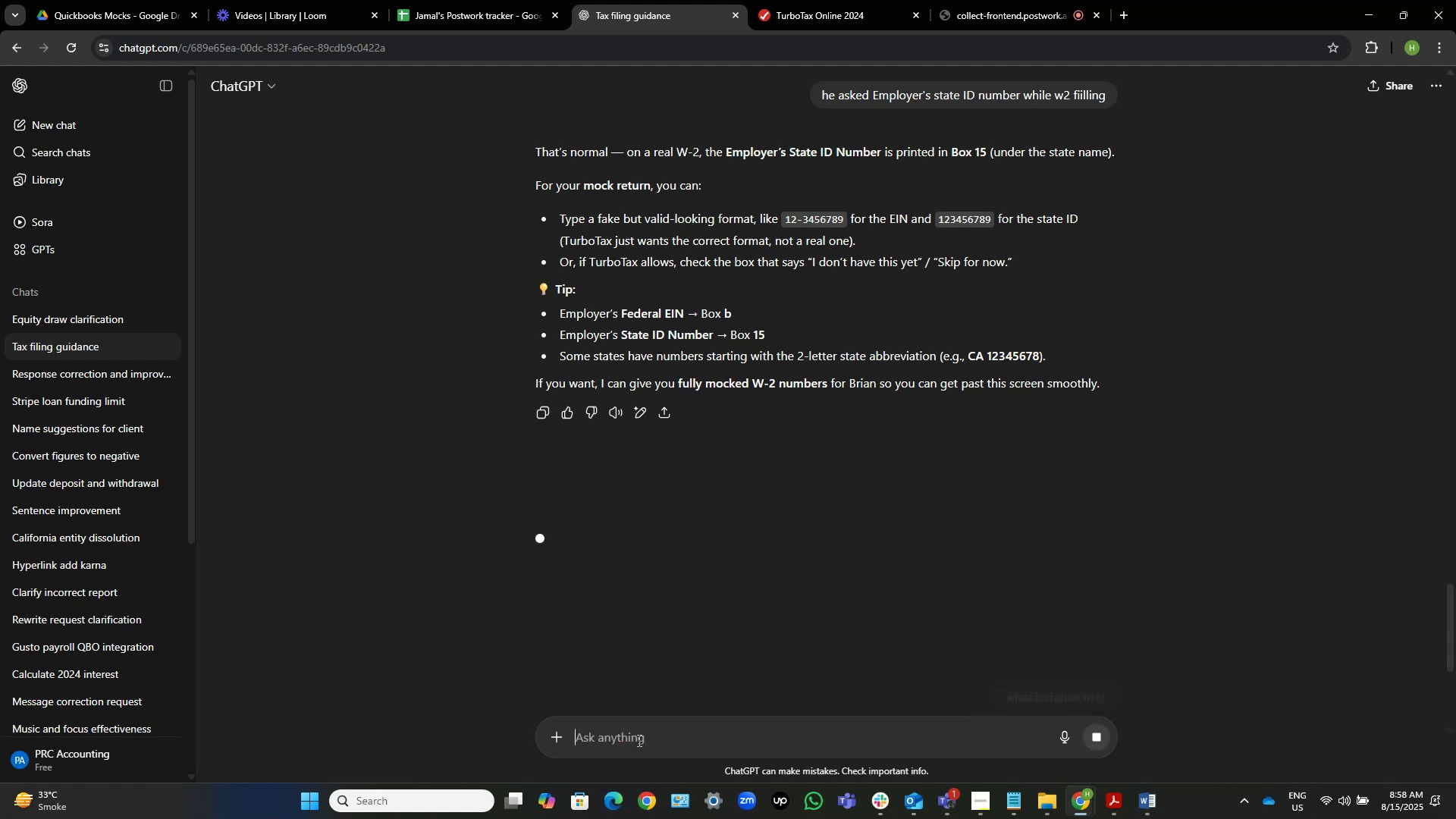 
hold_key(key=D, duration=0.3)
 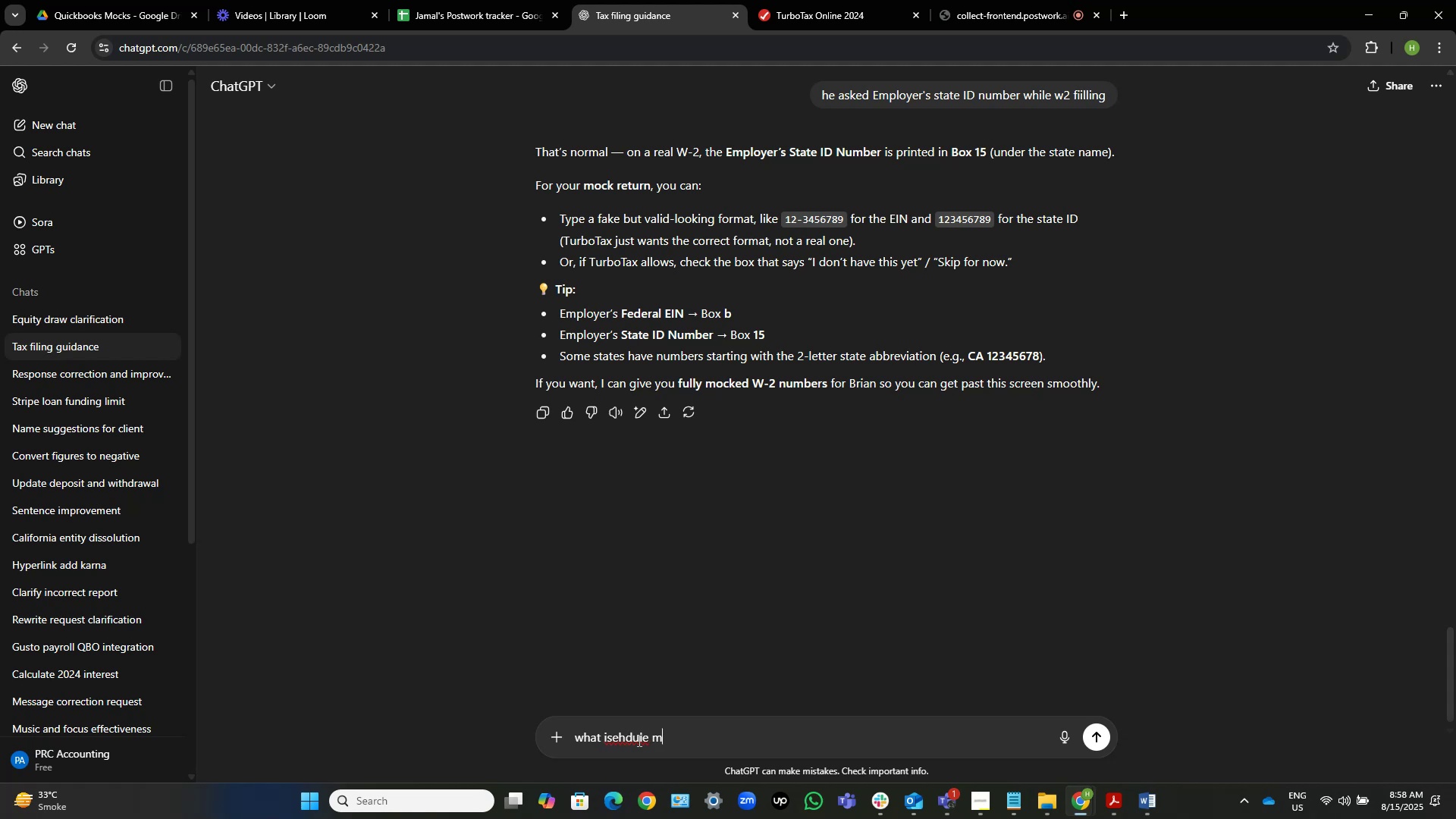 
key(Enter)
 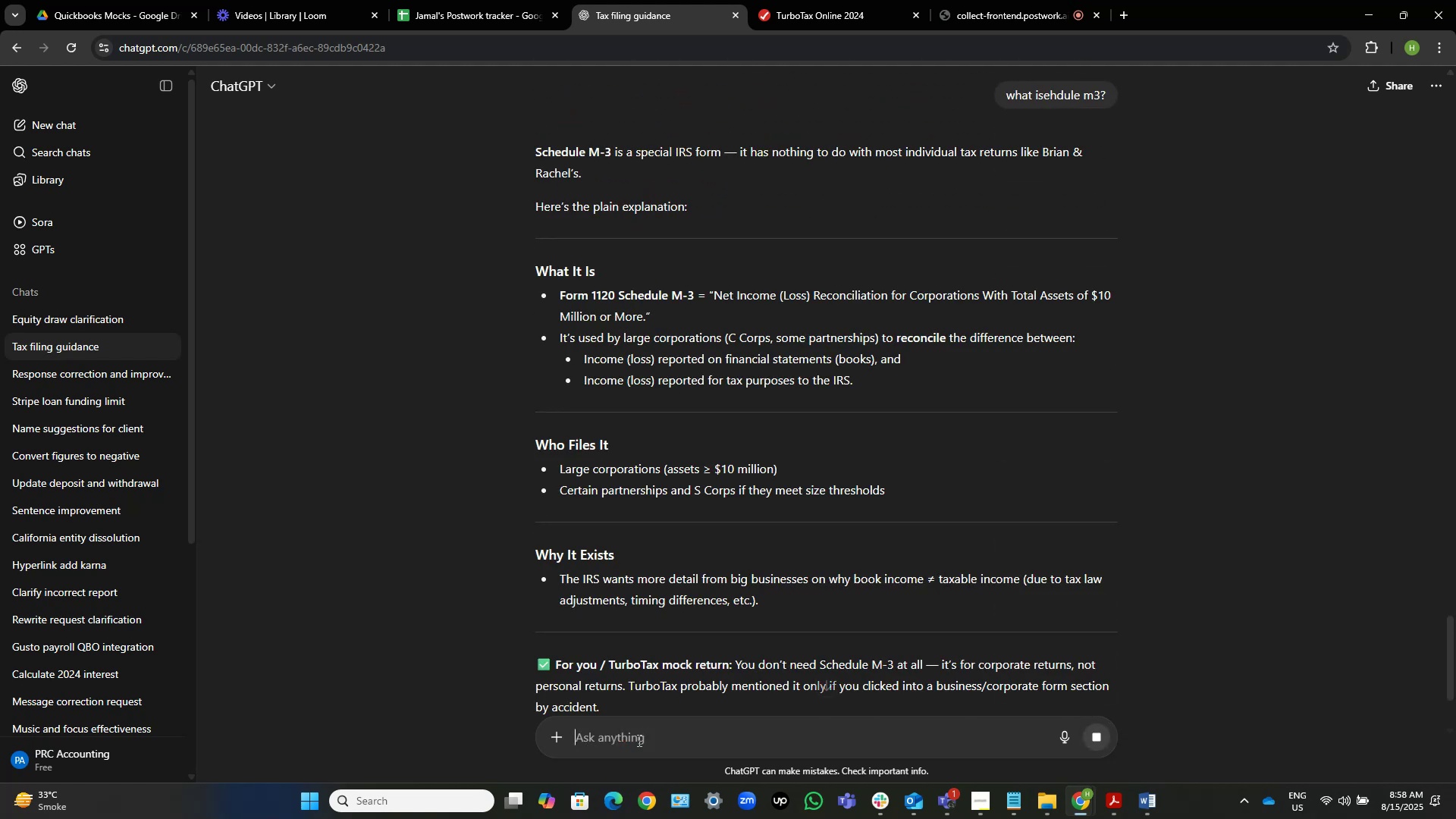 
wait(10.81)
 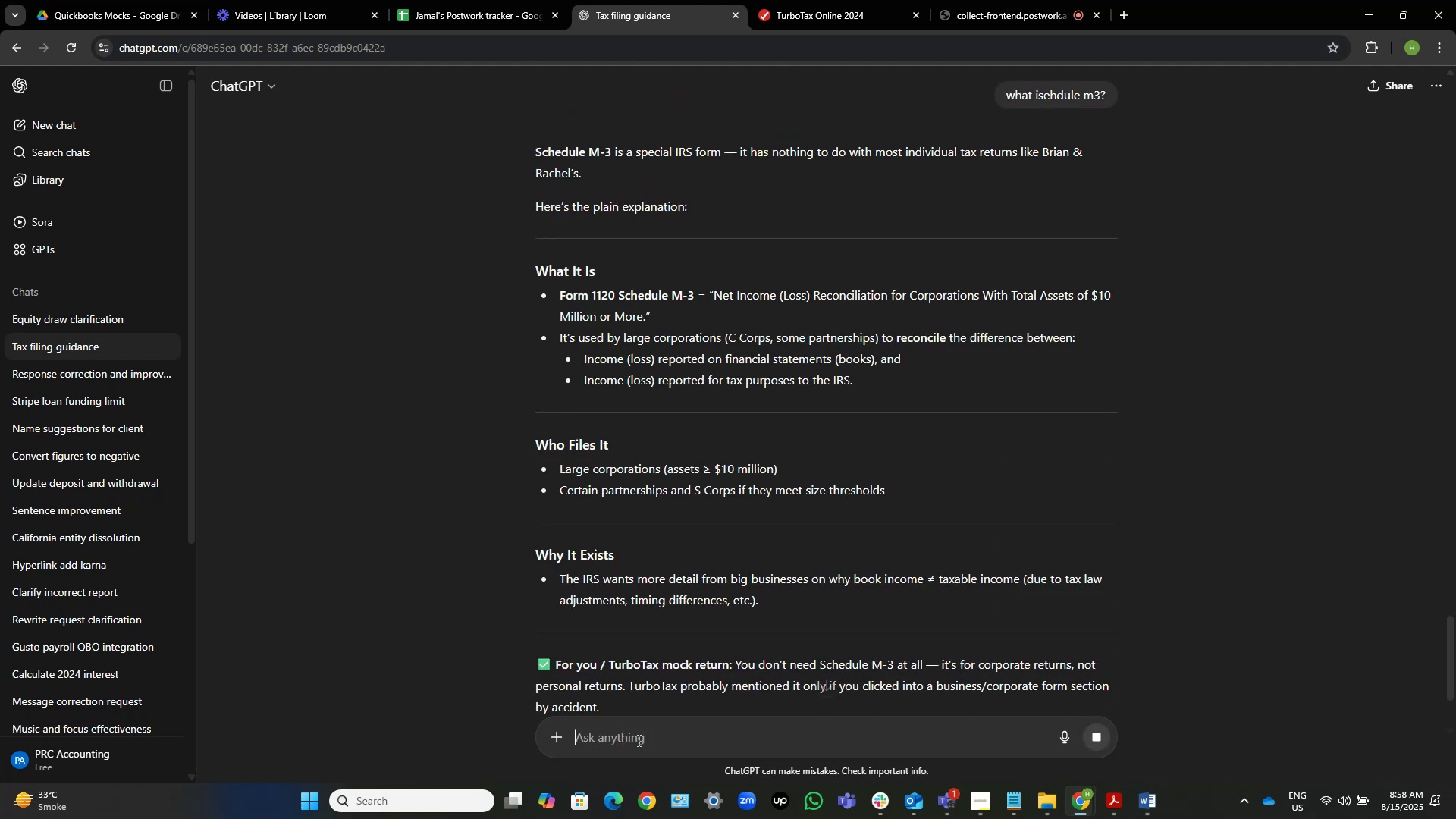 
left_click([871, 0])
 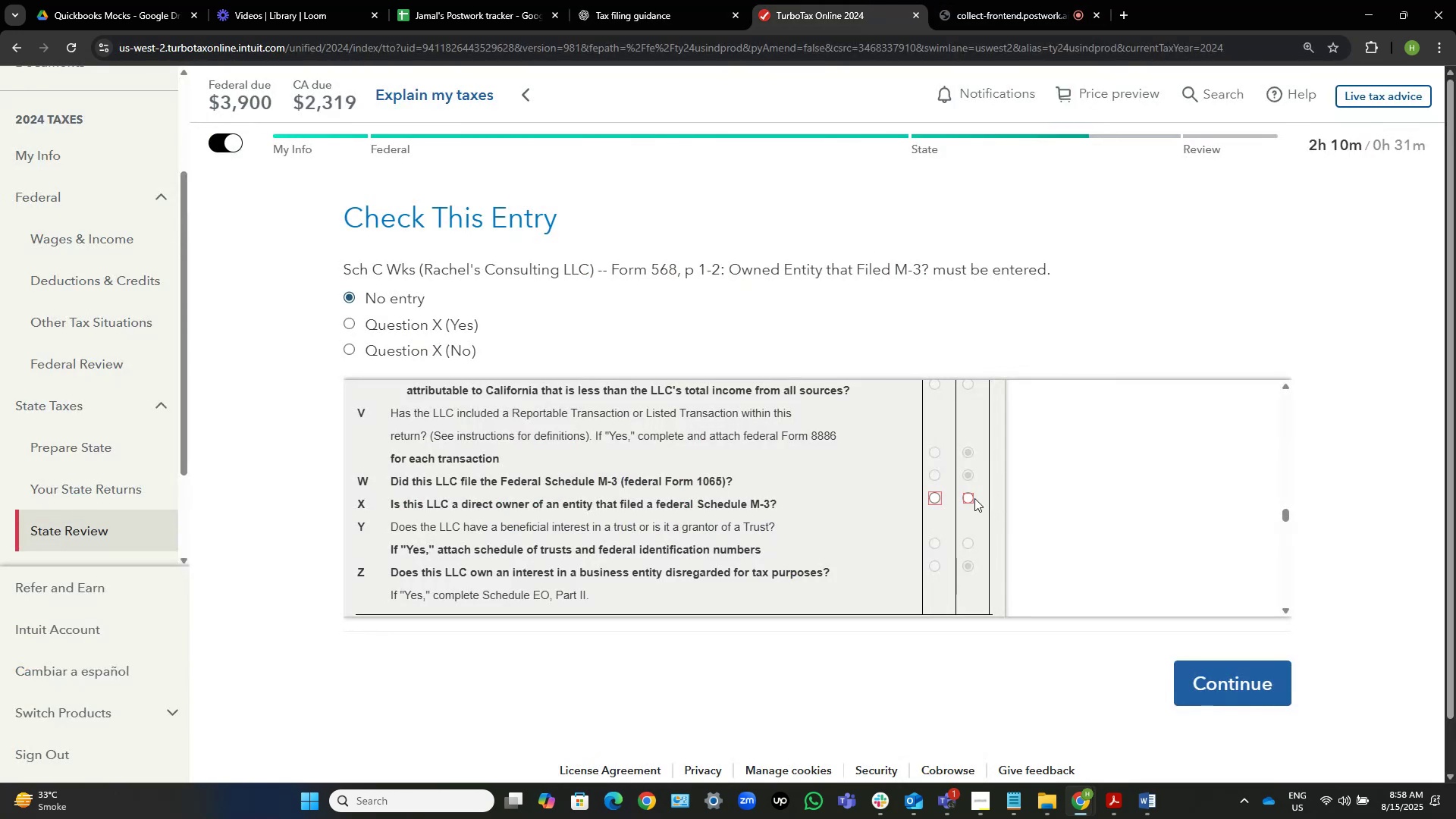 
left_click([963, 499])
 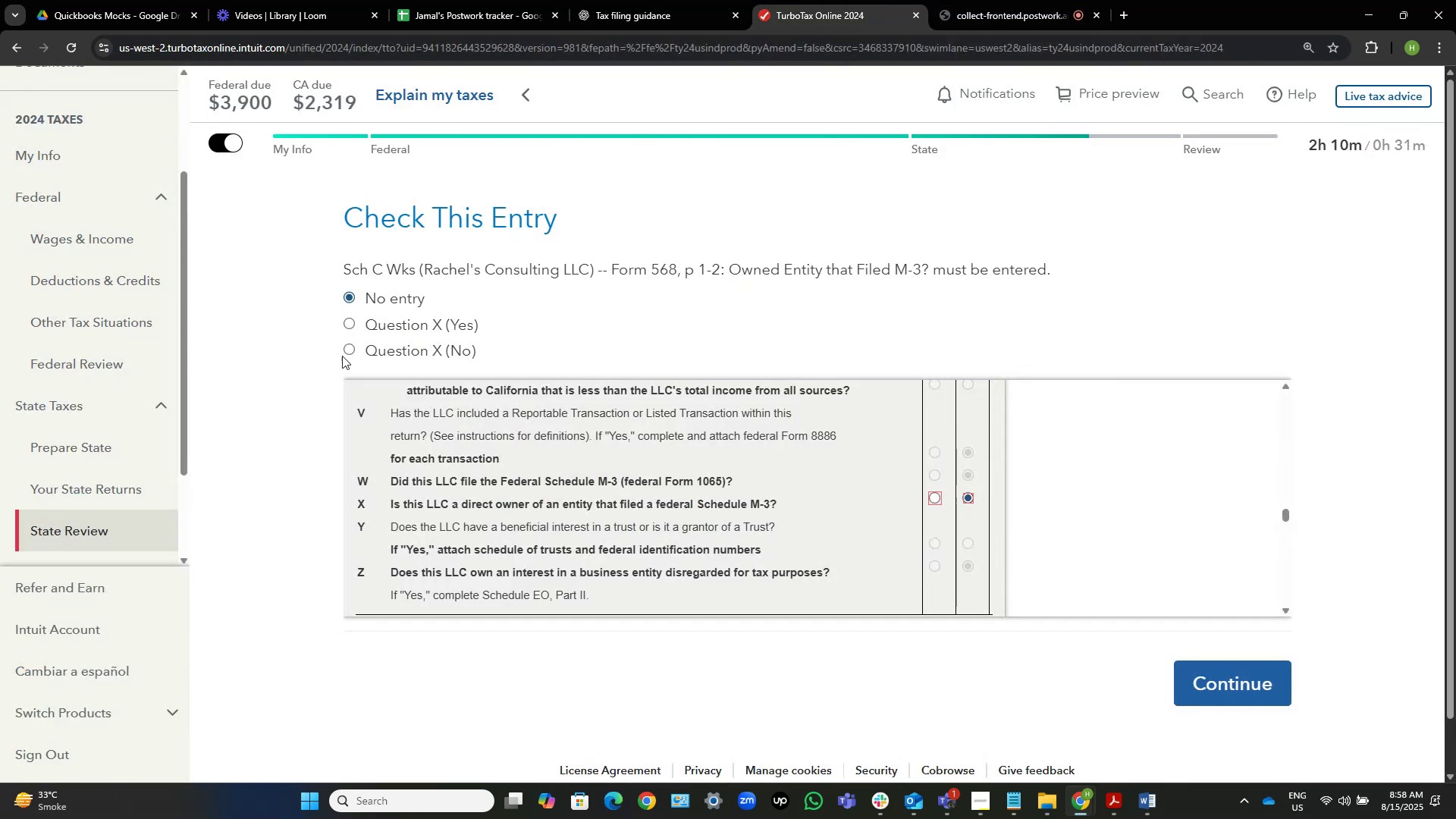 
left_click([413, 353])
 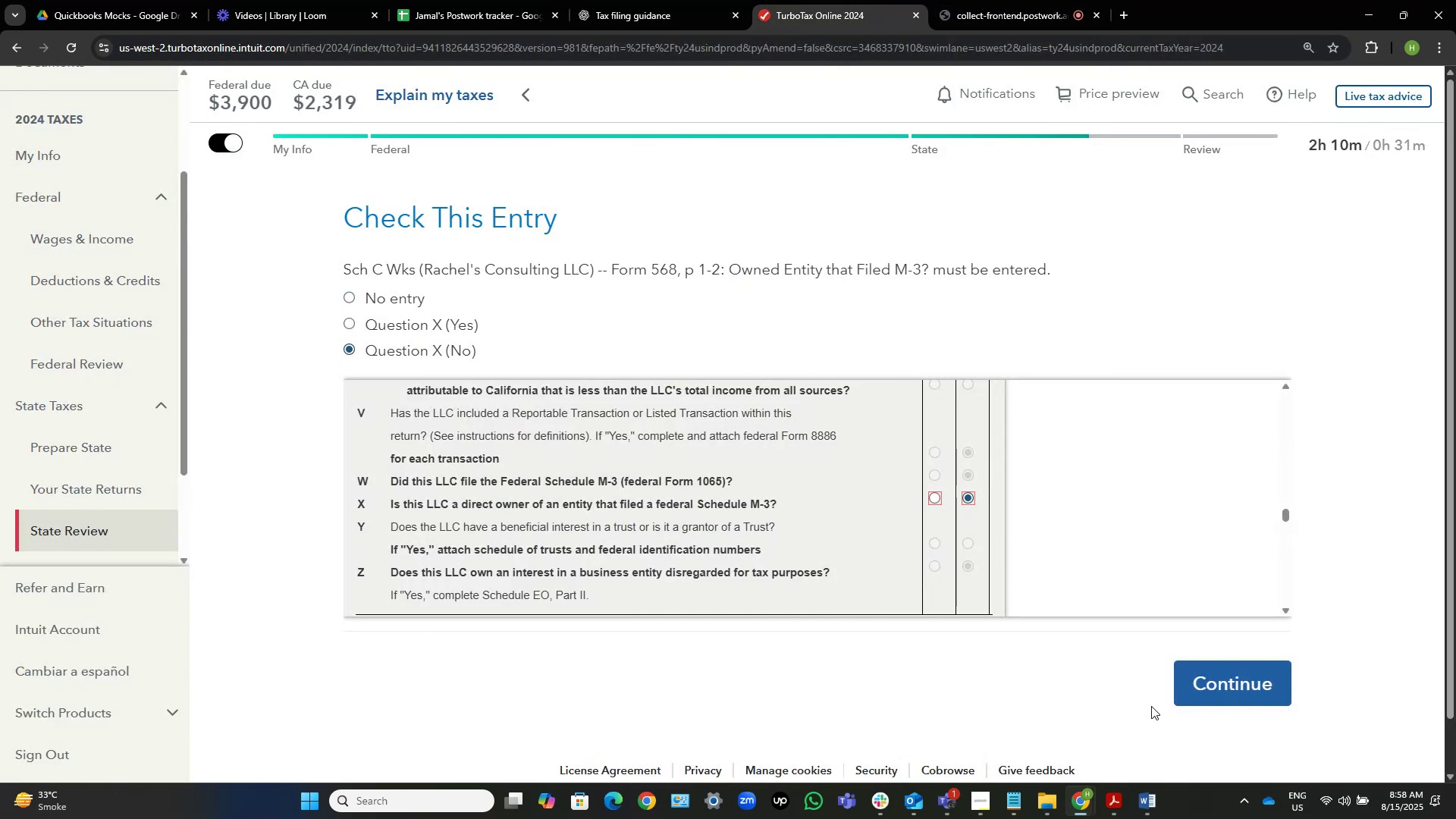 
left_click([1232, 689])
 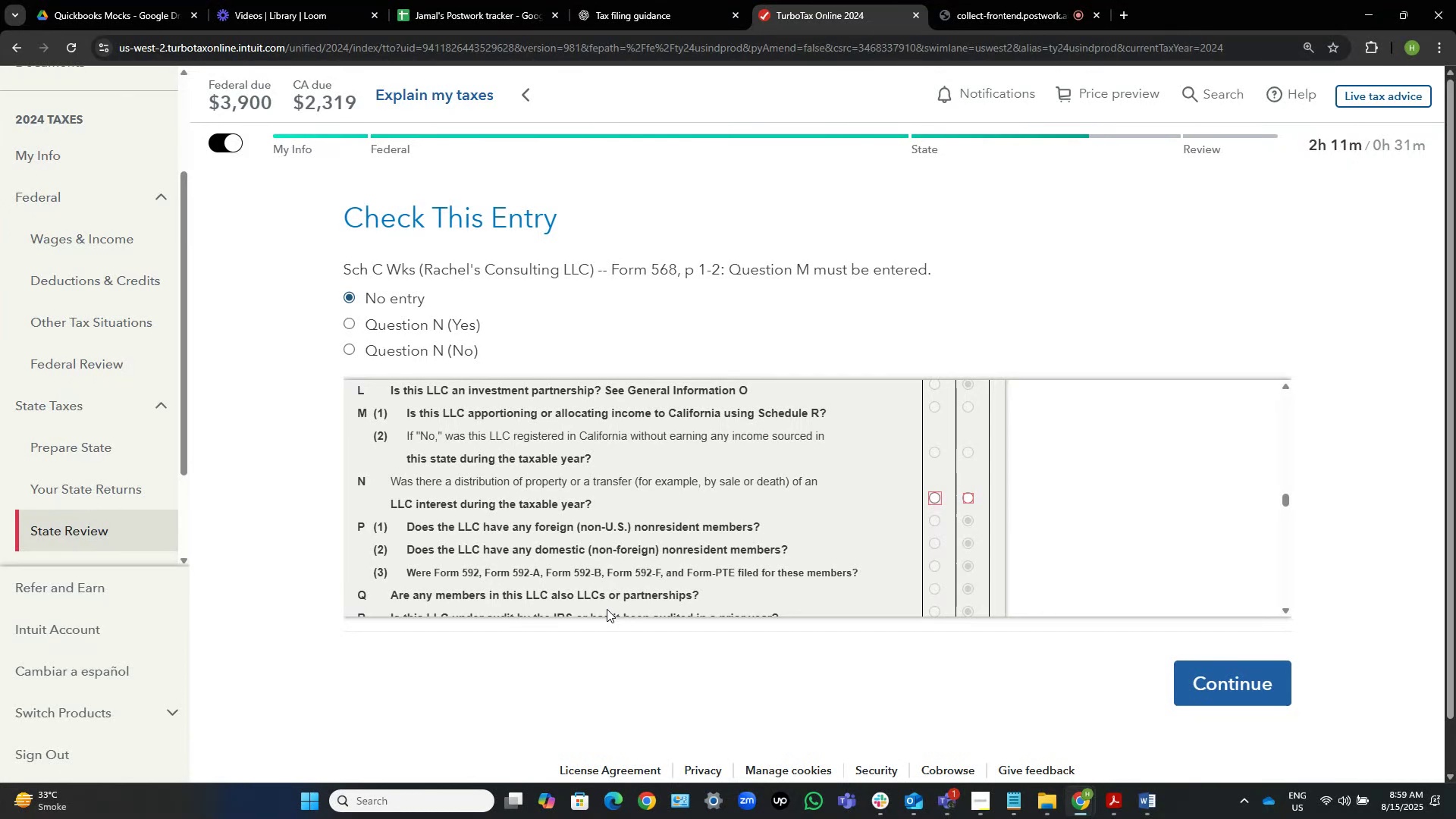 
wait(32.08)
 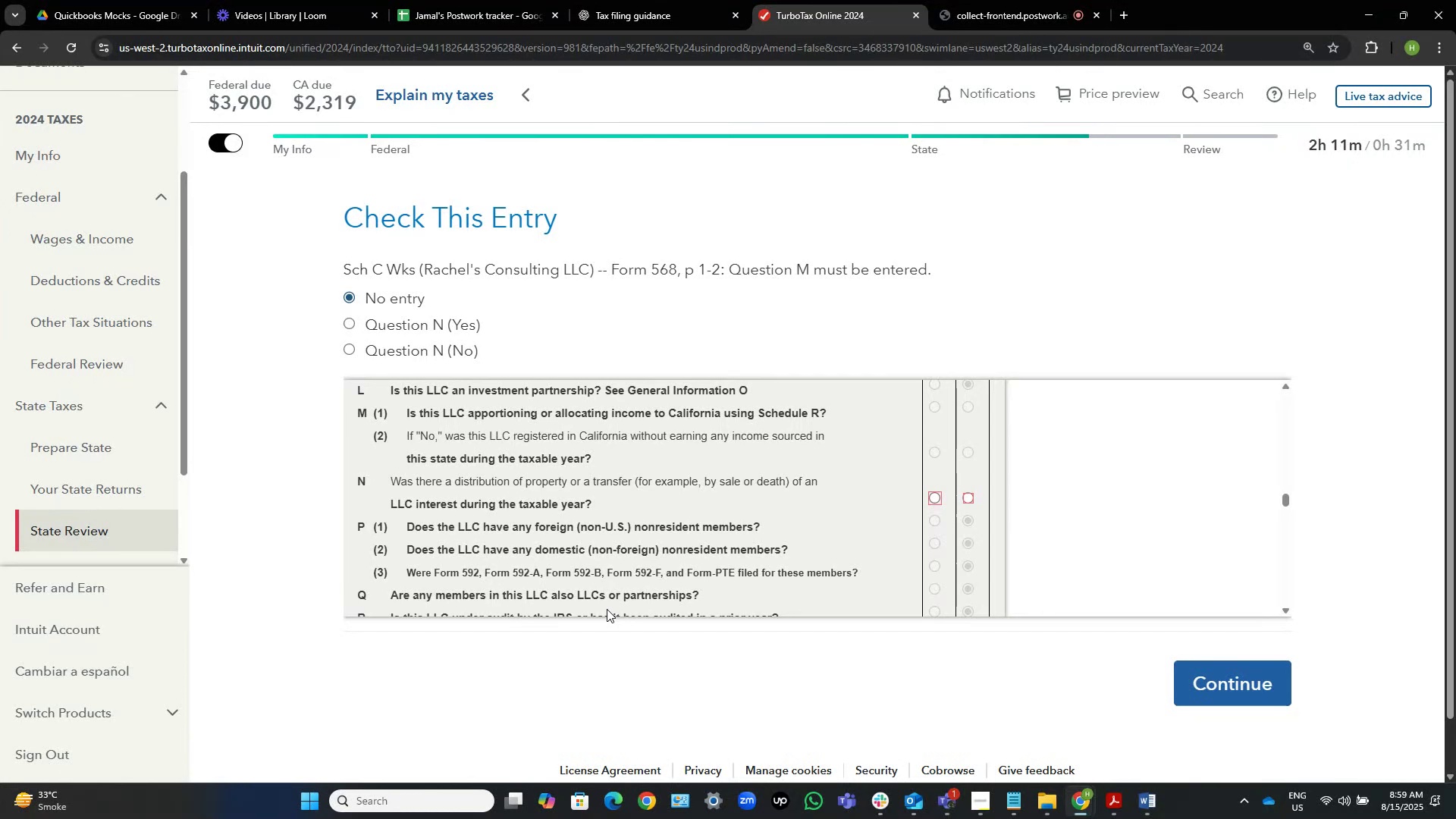 
left_click([965, 498])
 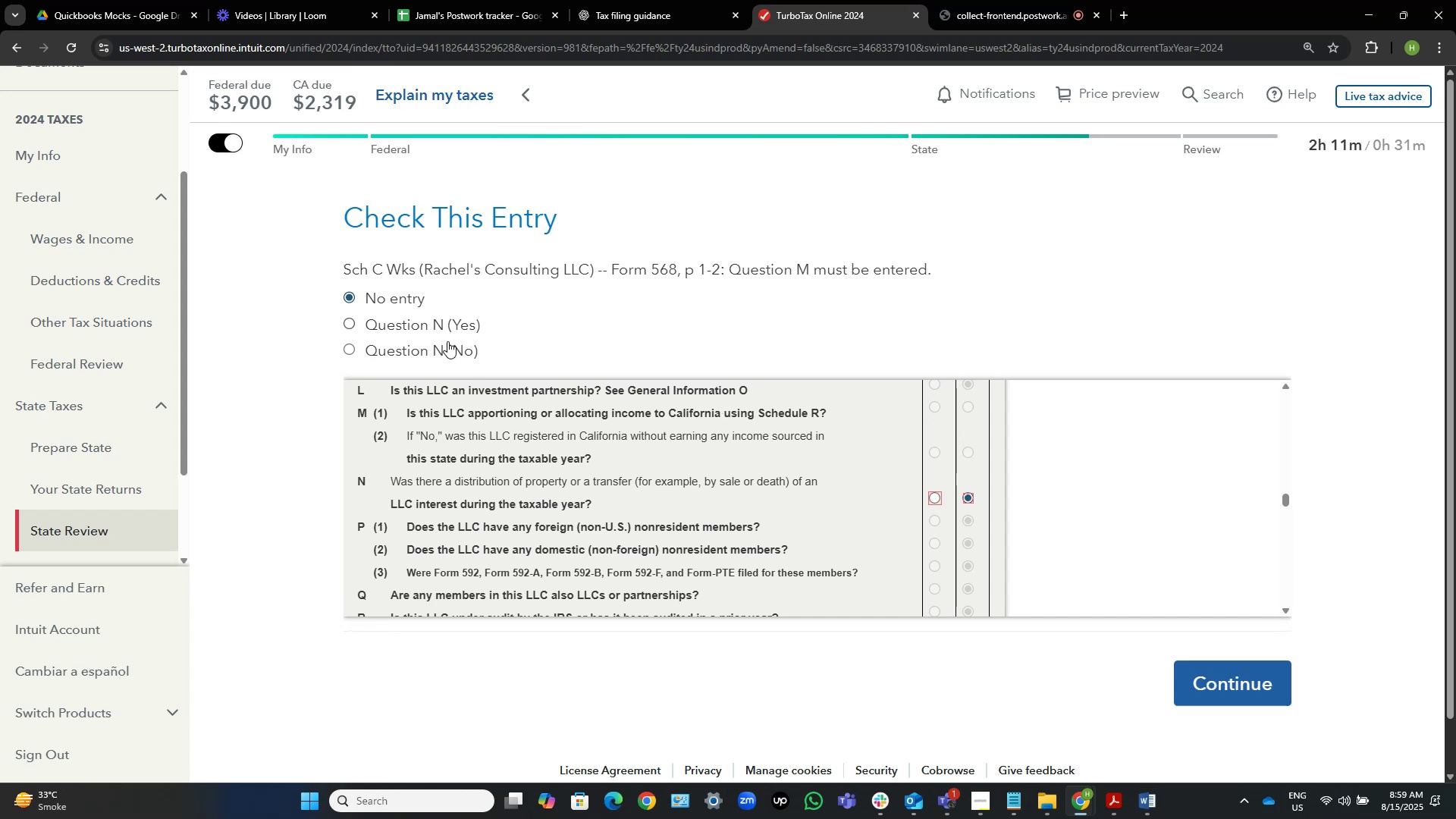 
left_click([437, 352])
 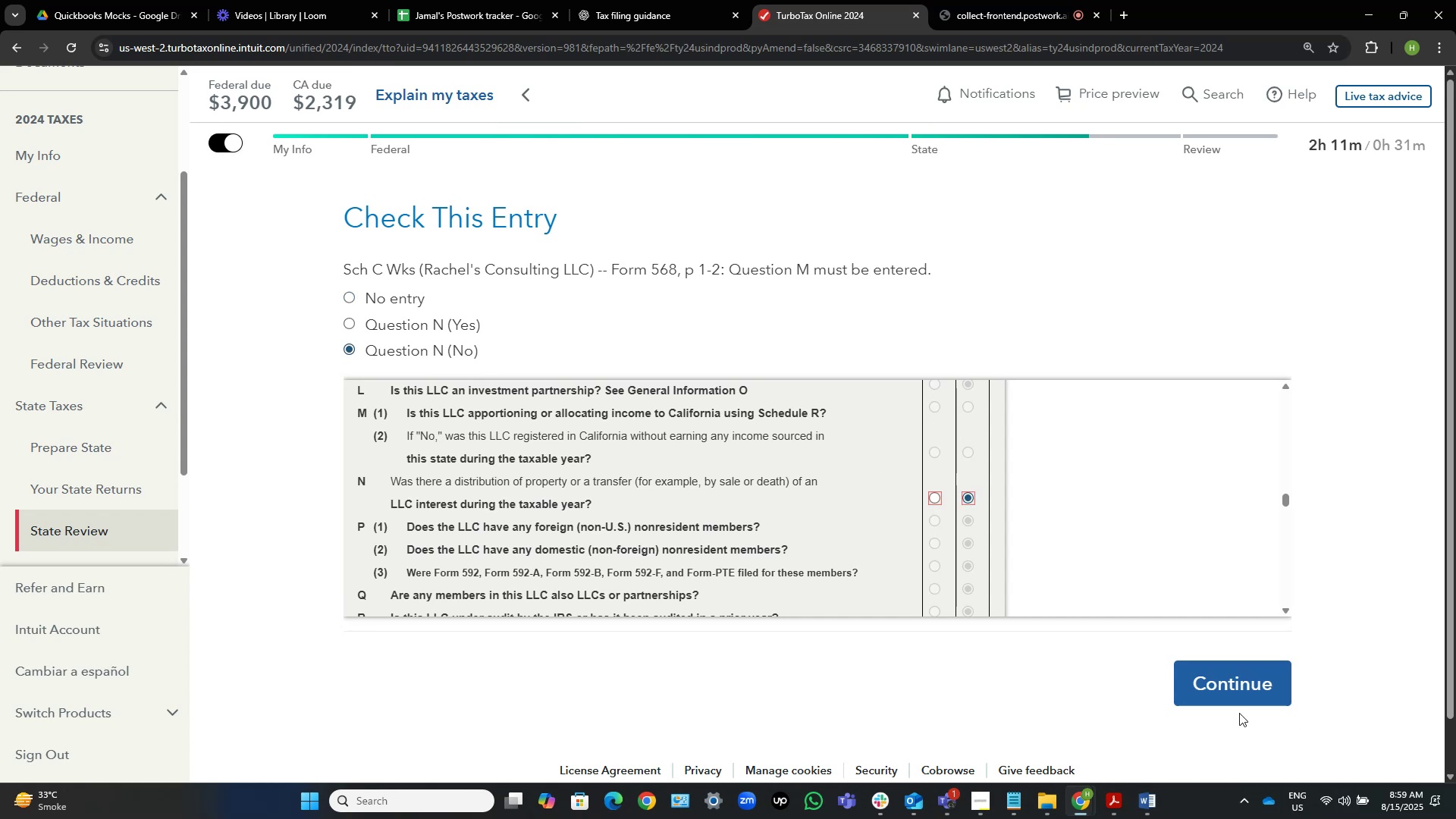 
left_click([1227, 695])
 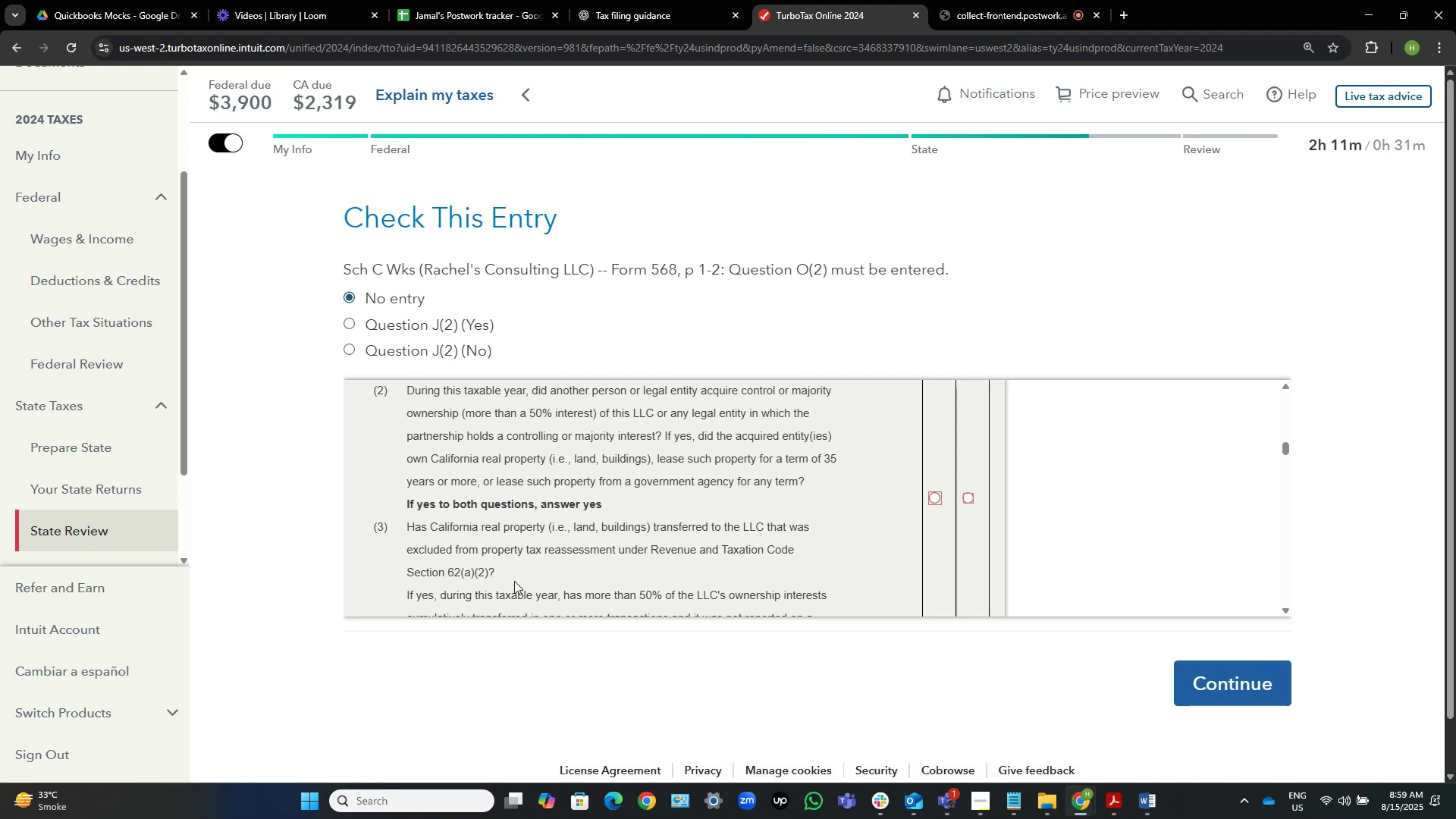 
wait(20.38)
 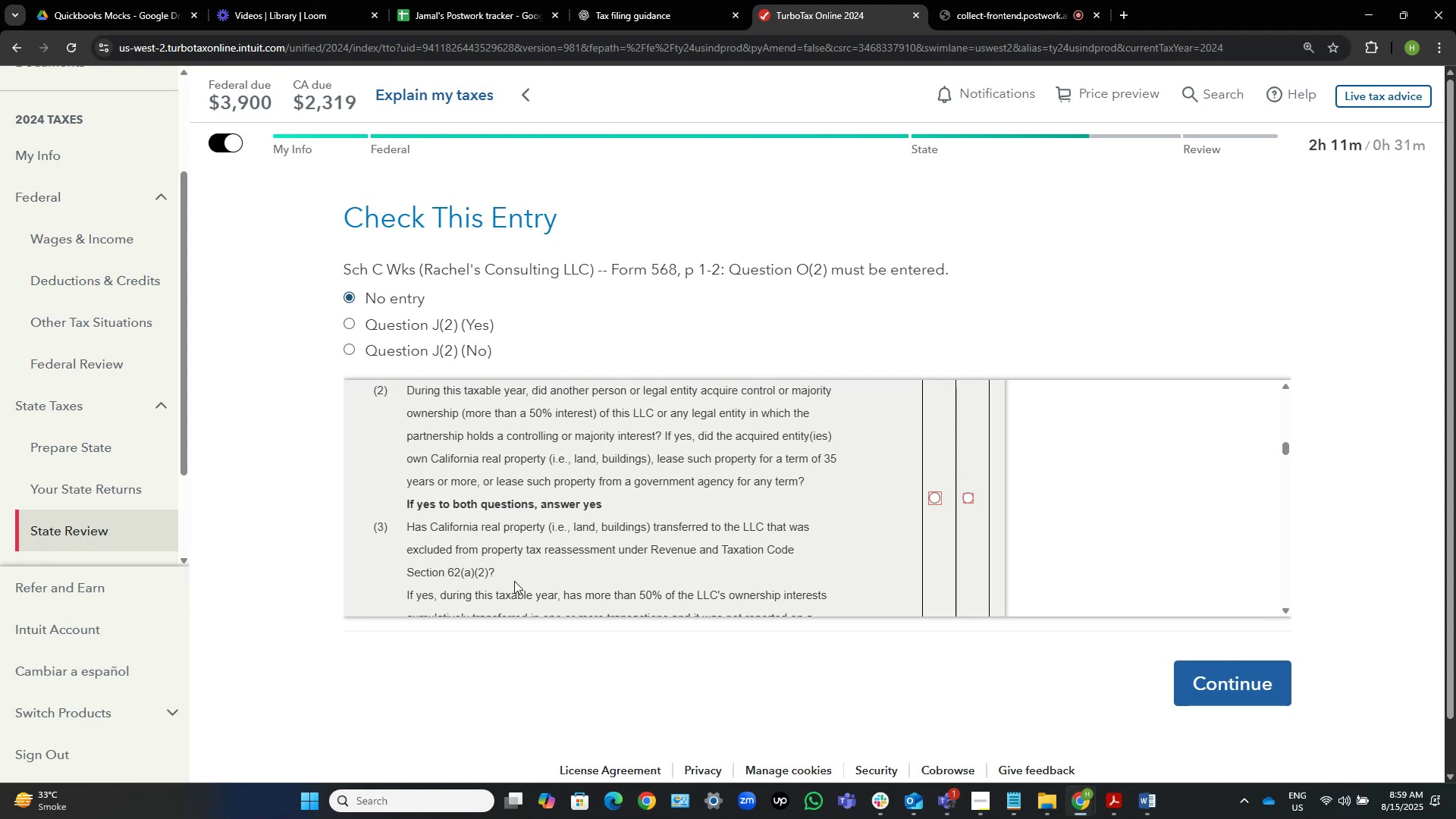 
left_click([969, 494])
 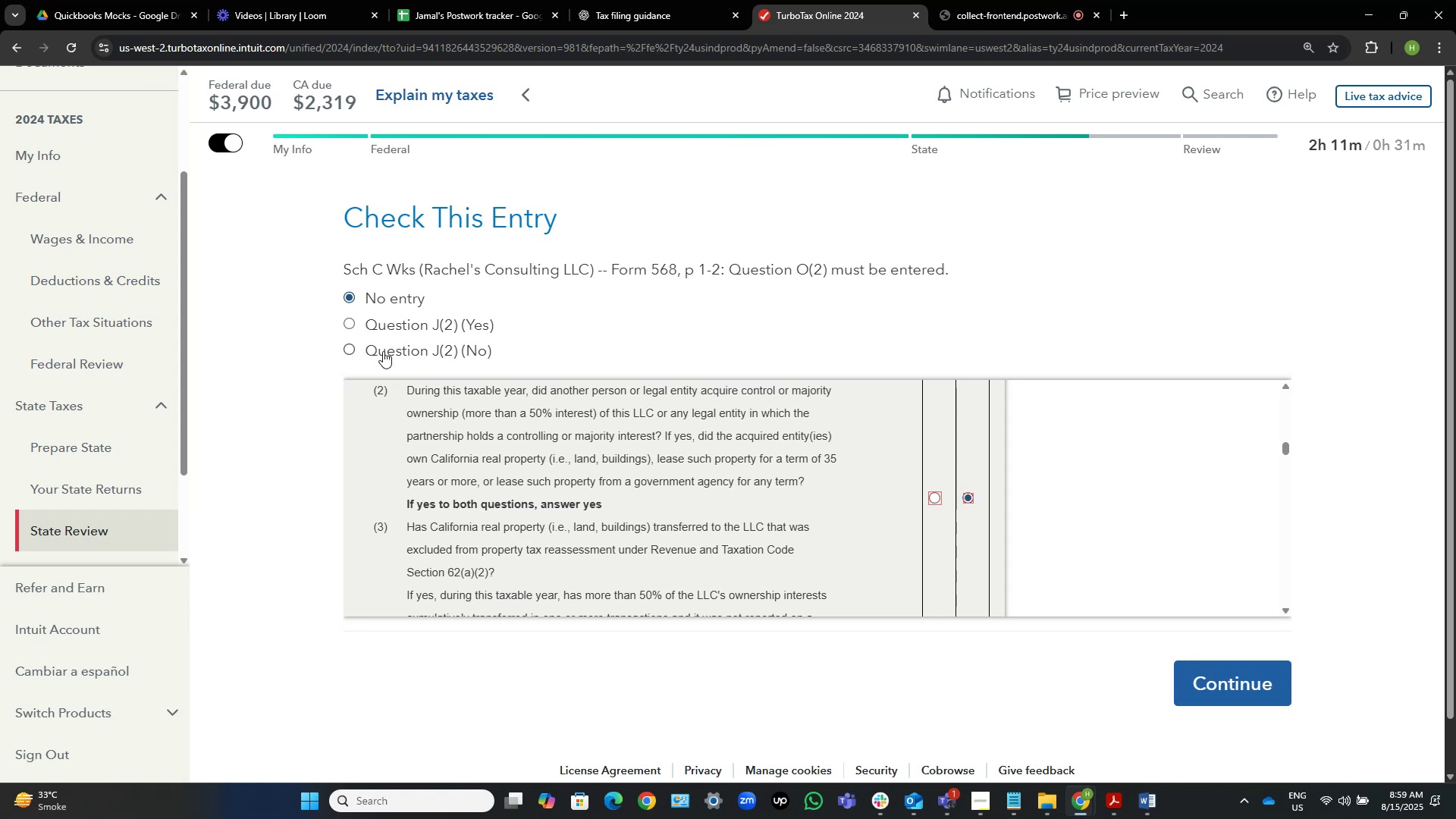 
left_click([395, 347])
 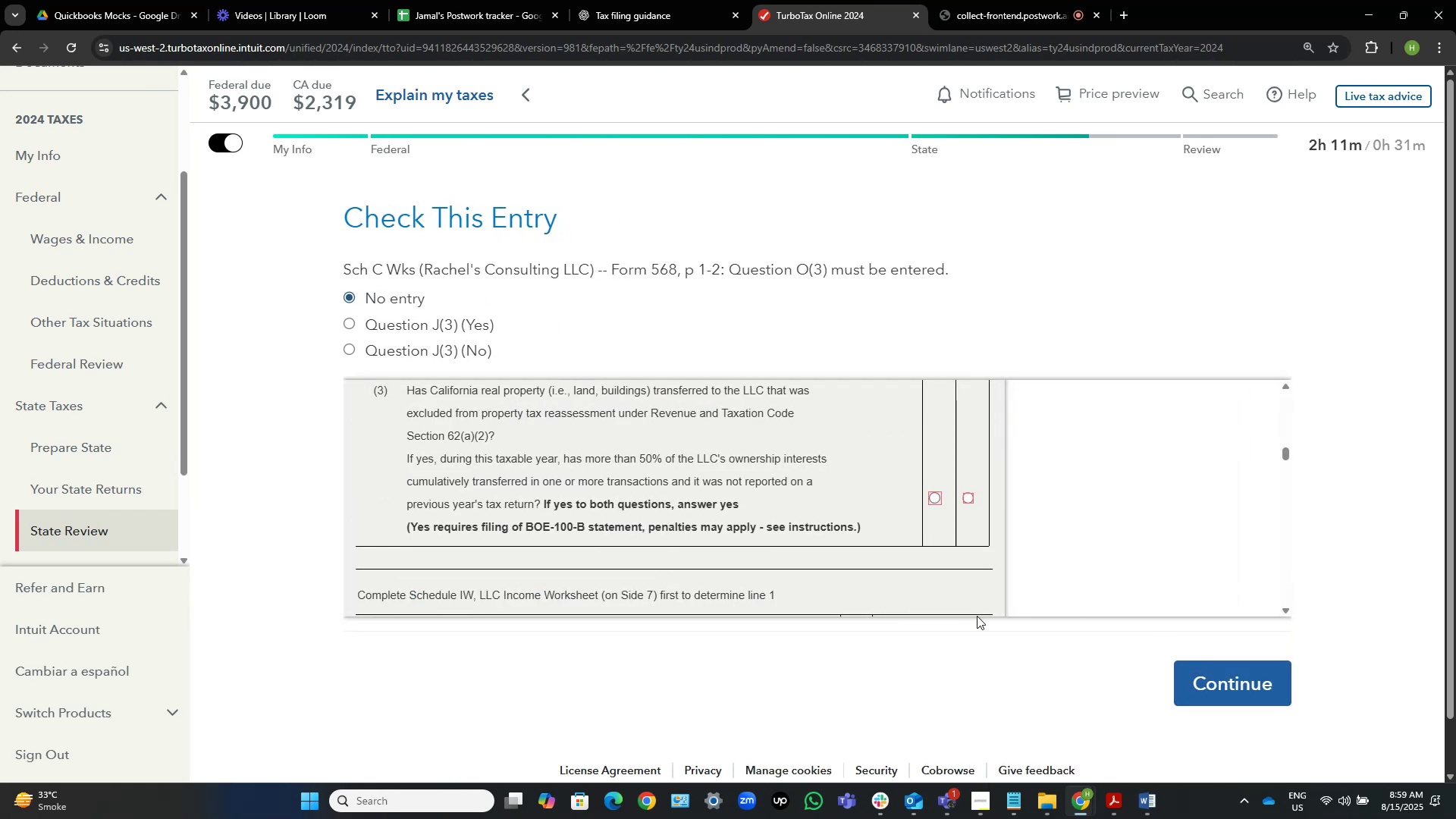 
wait(9.96)
 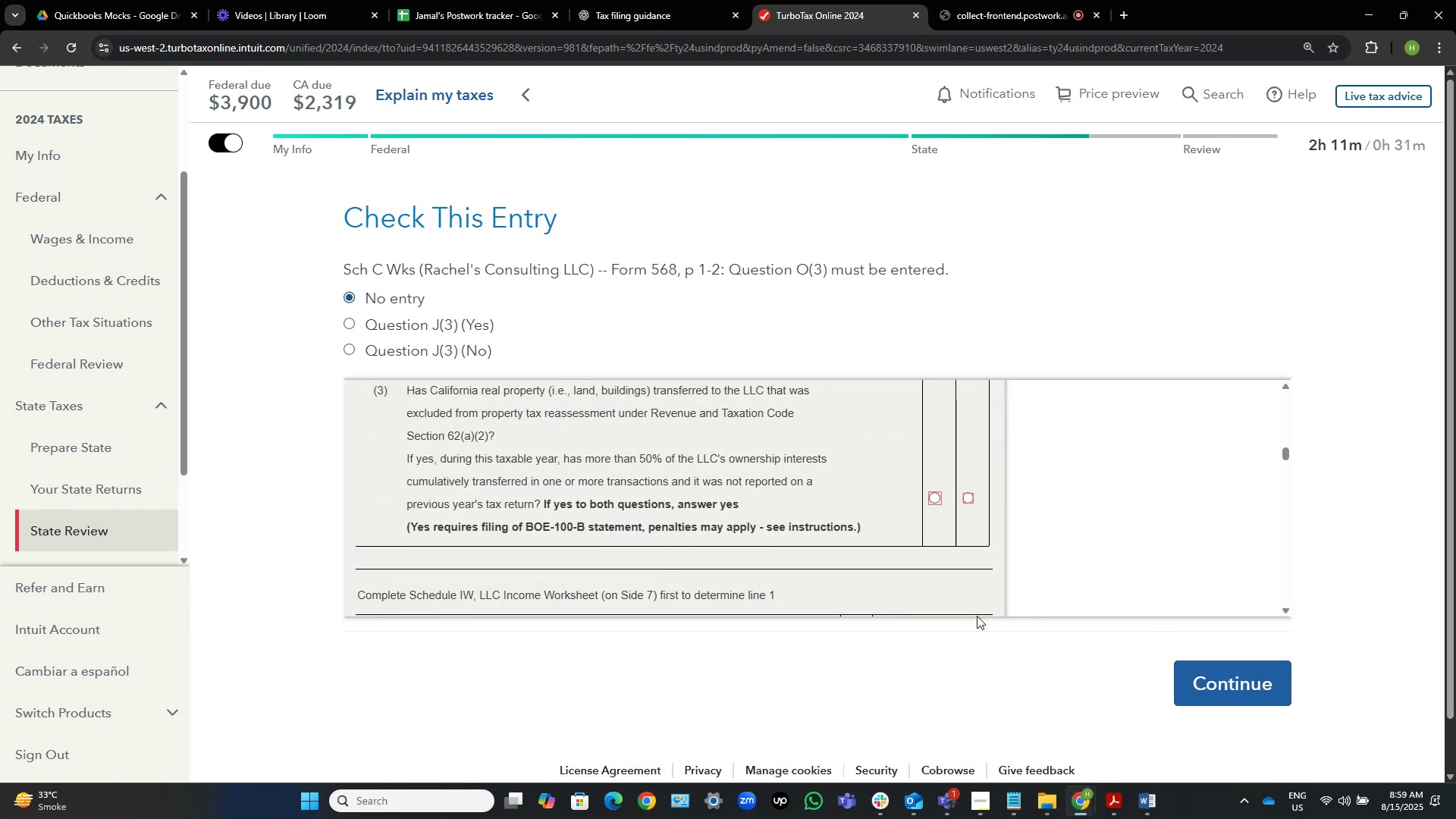 
left_click([387, 355])
 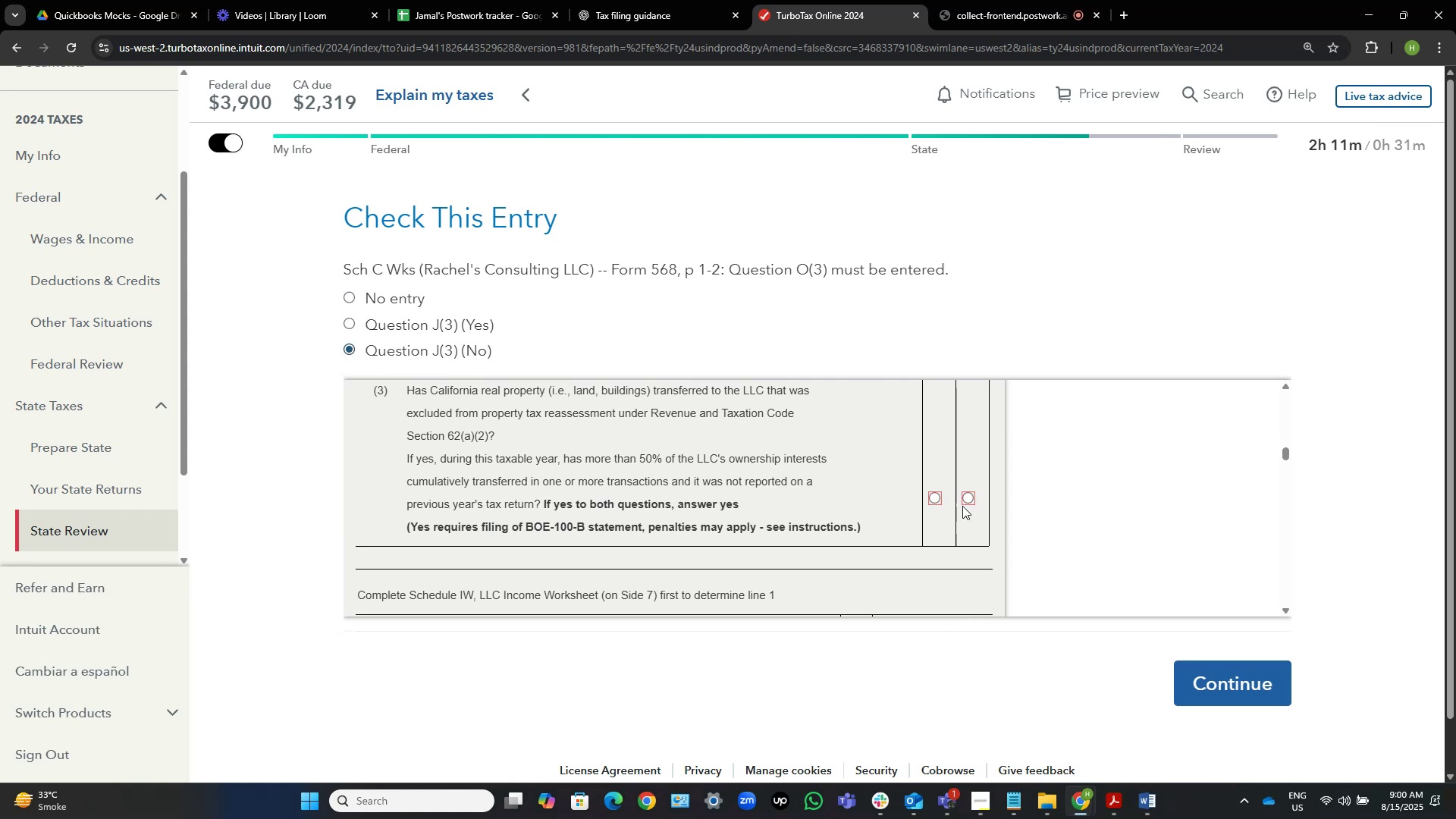 
left_click([971, 497])
 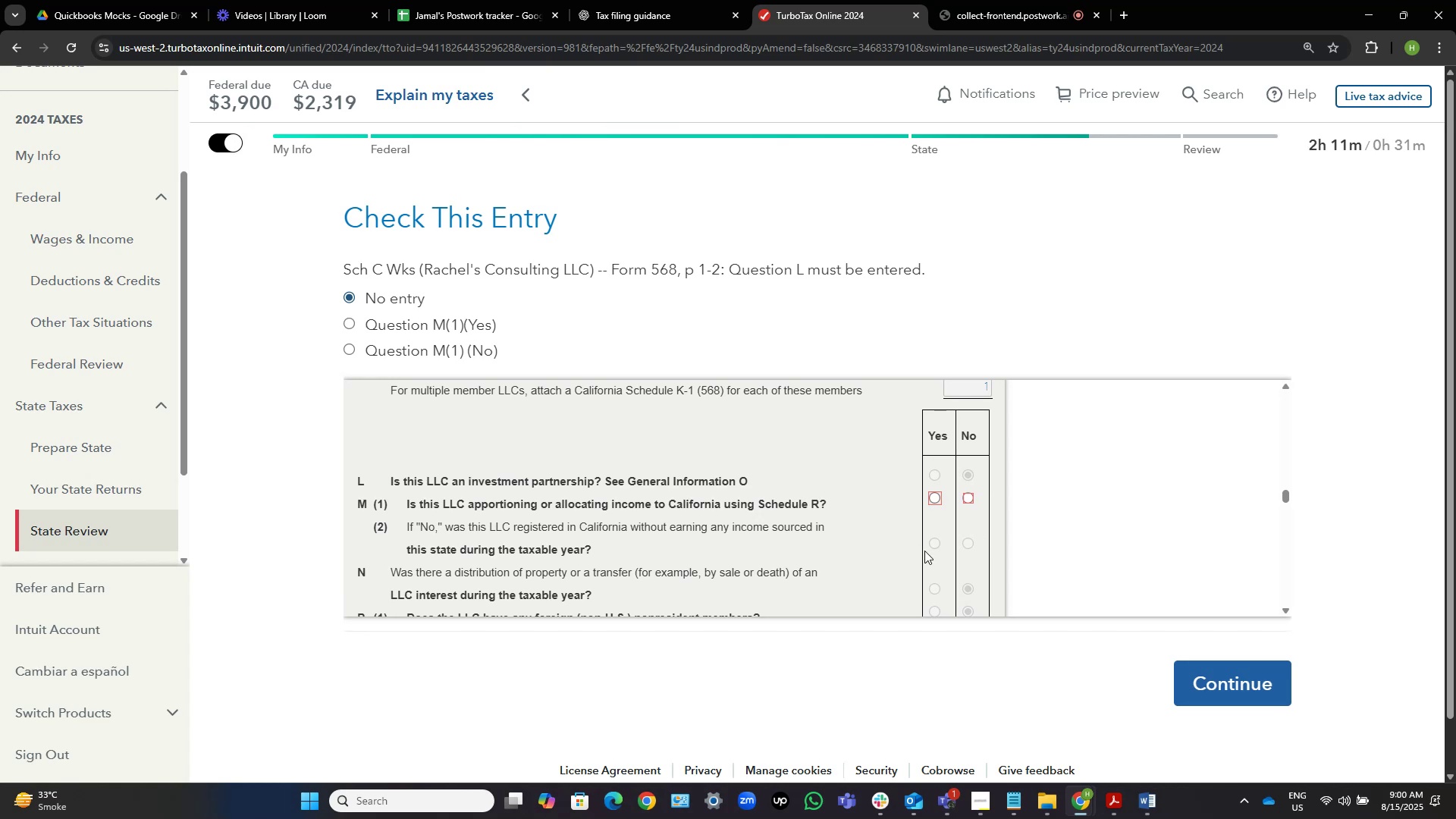 
wait(11.34)
 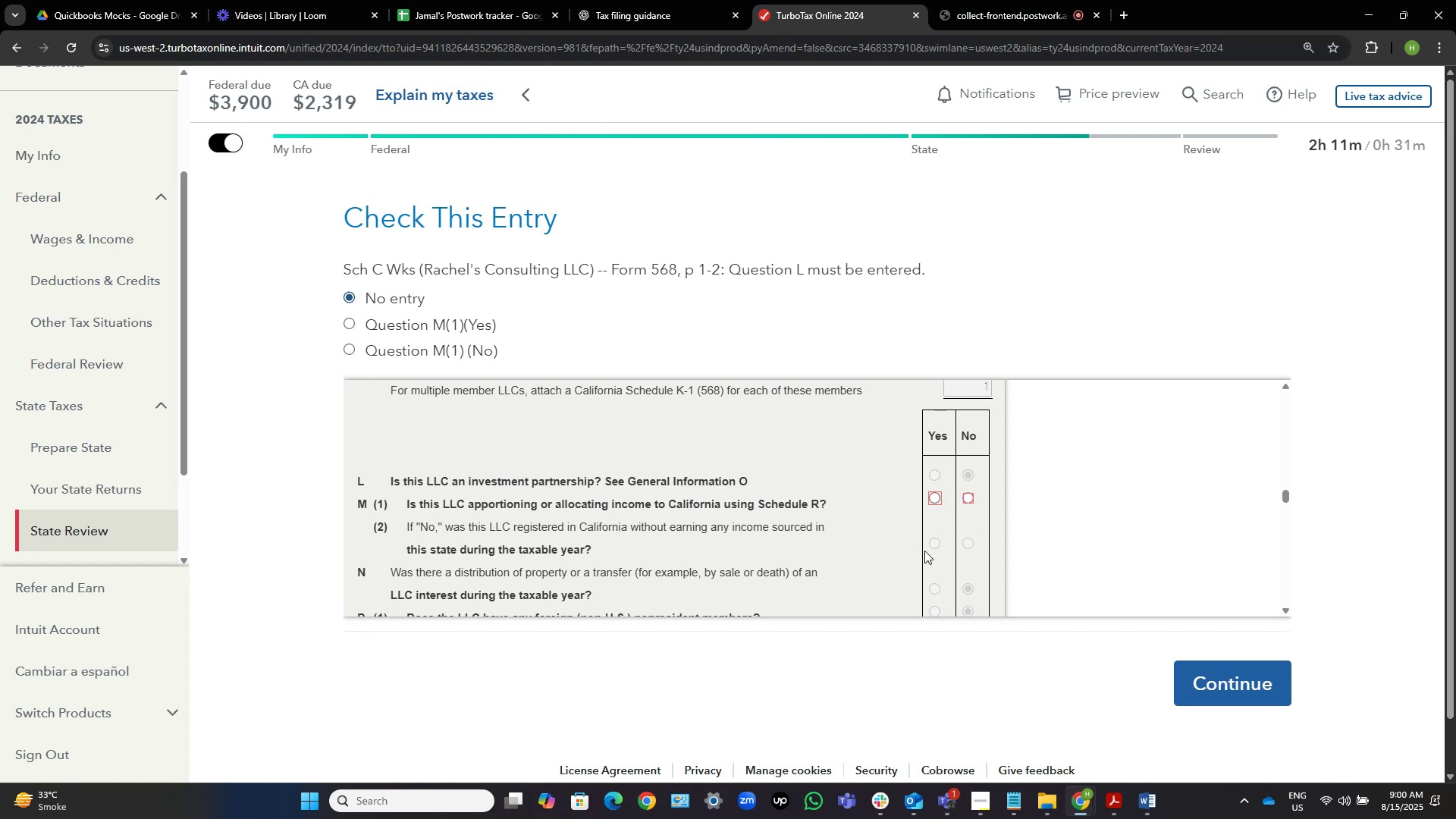 
left_click([968, 496])
 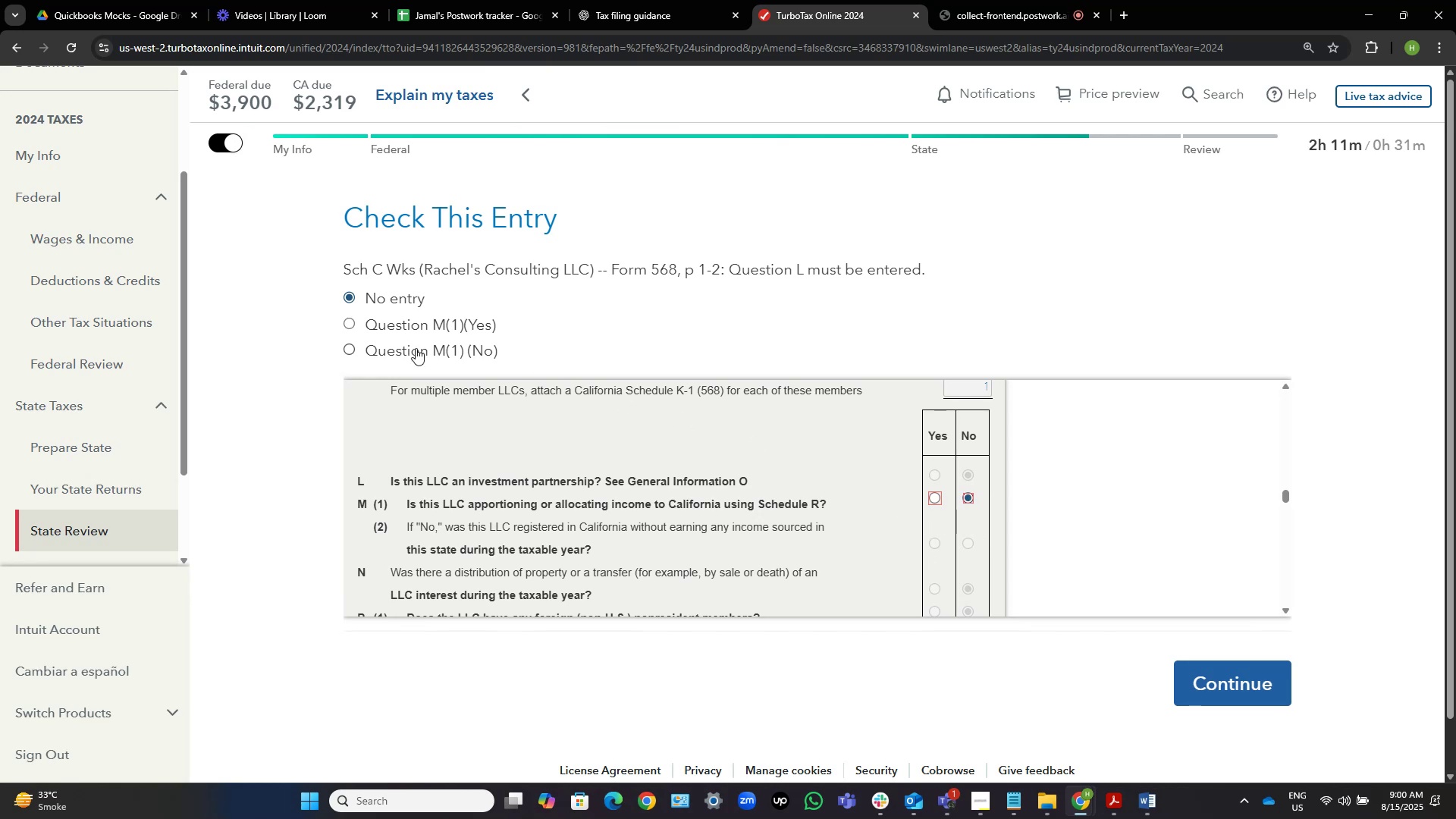 
left_click([392, 346])
 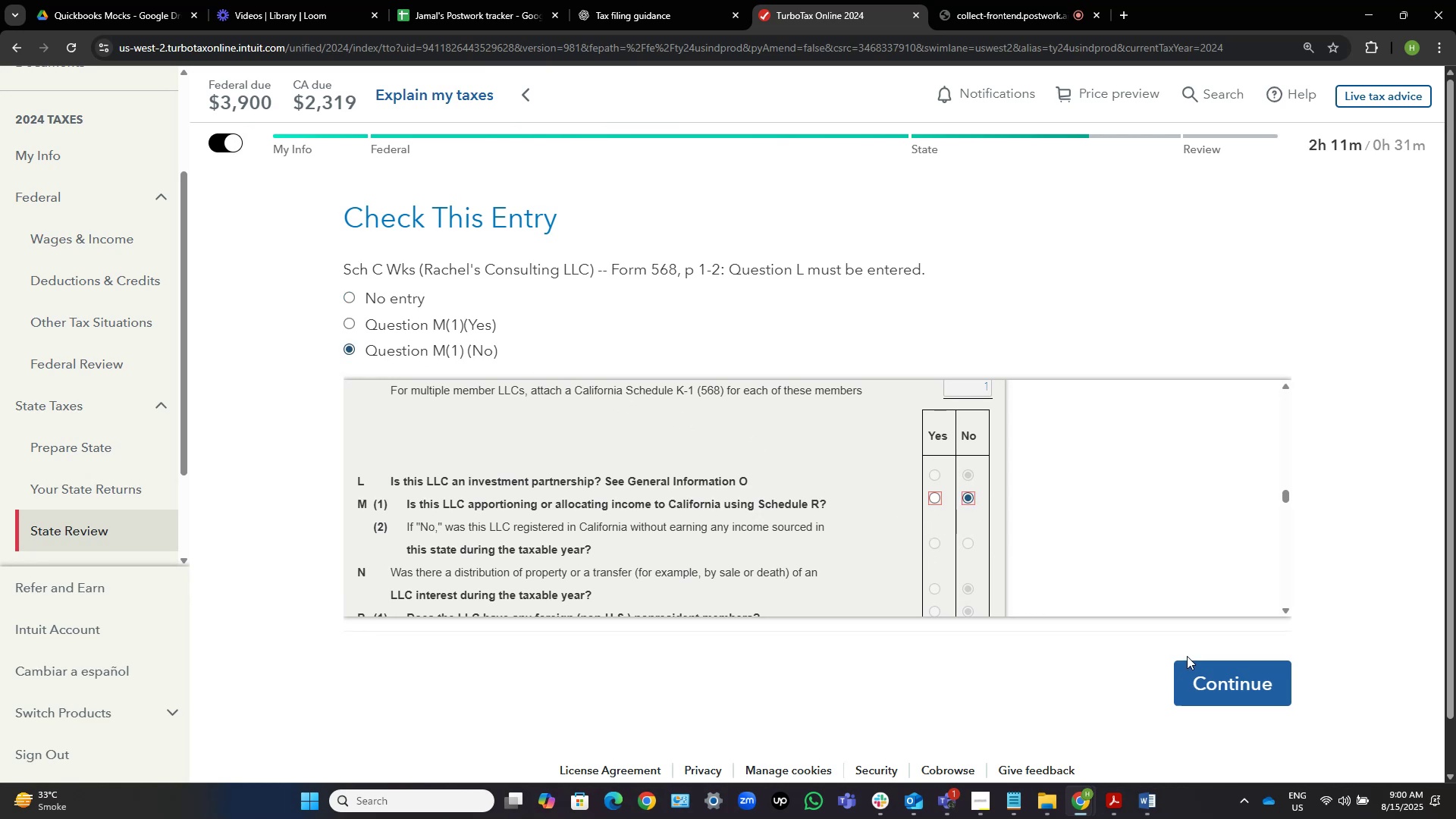 
left_click([1221, 682])
 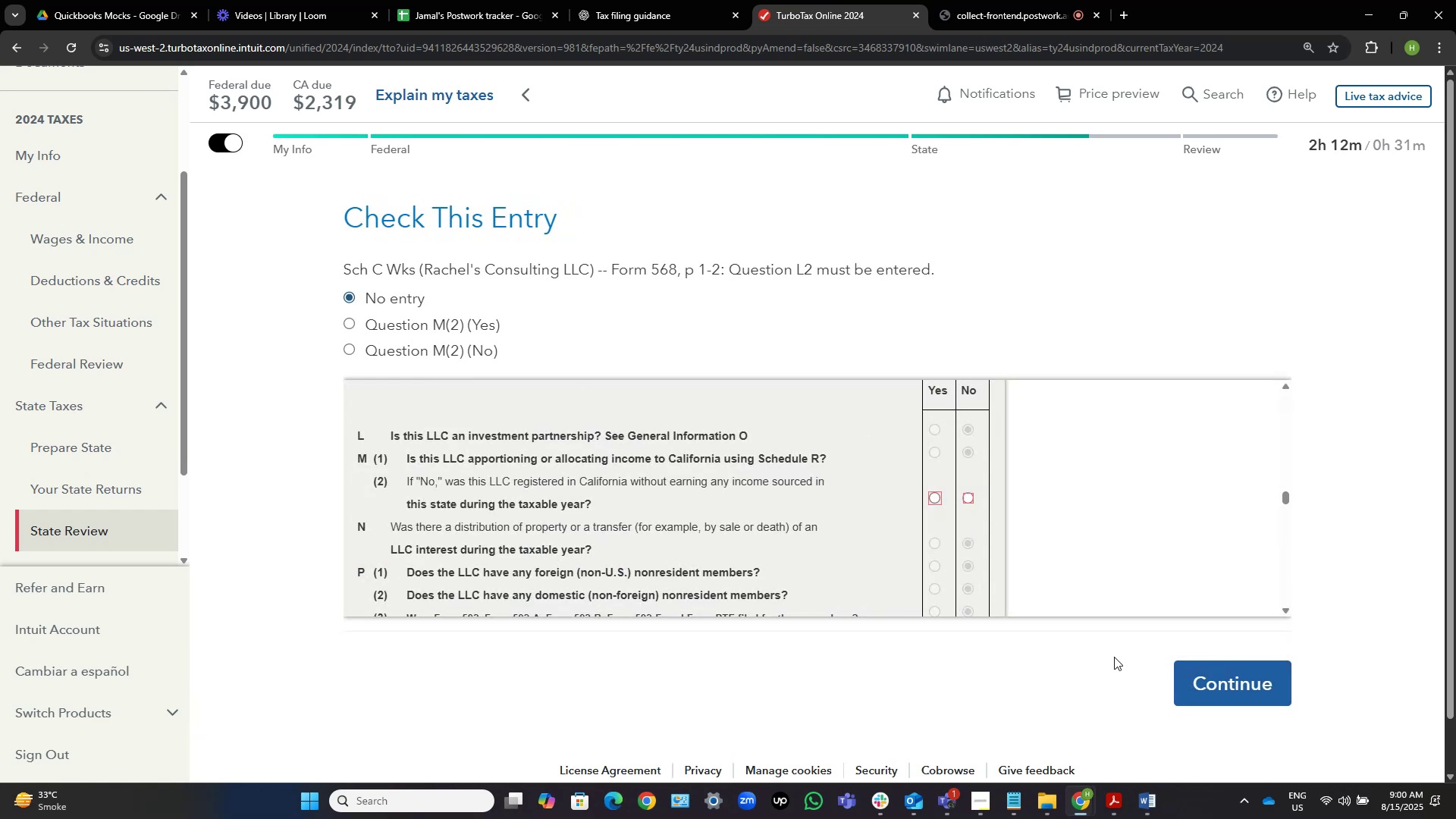 
wait(15.85)
 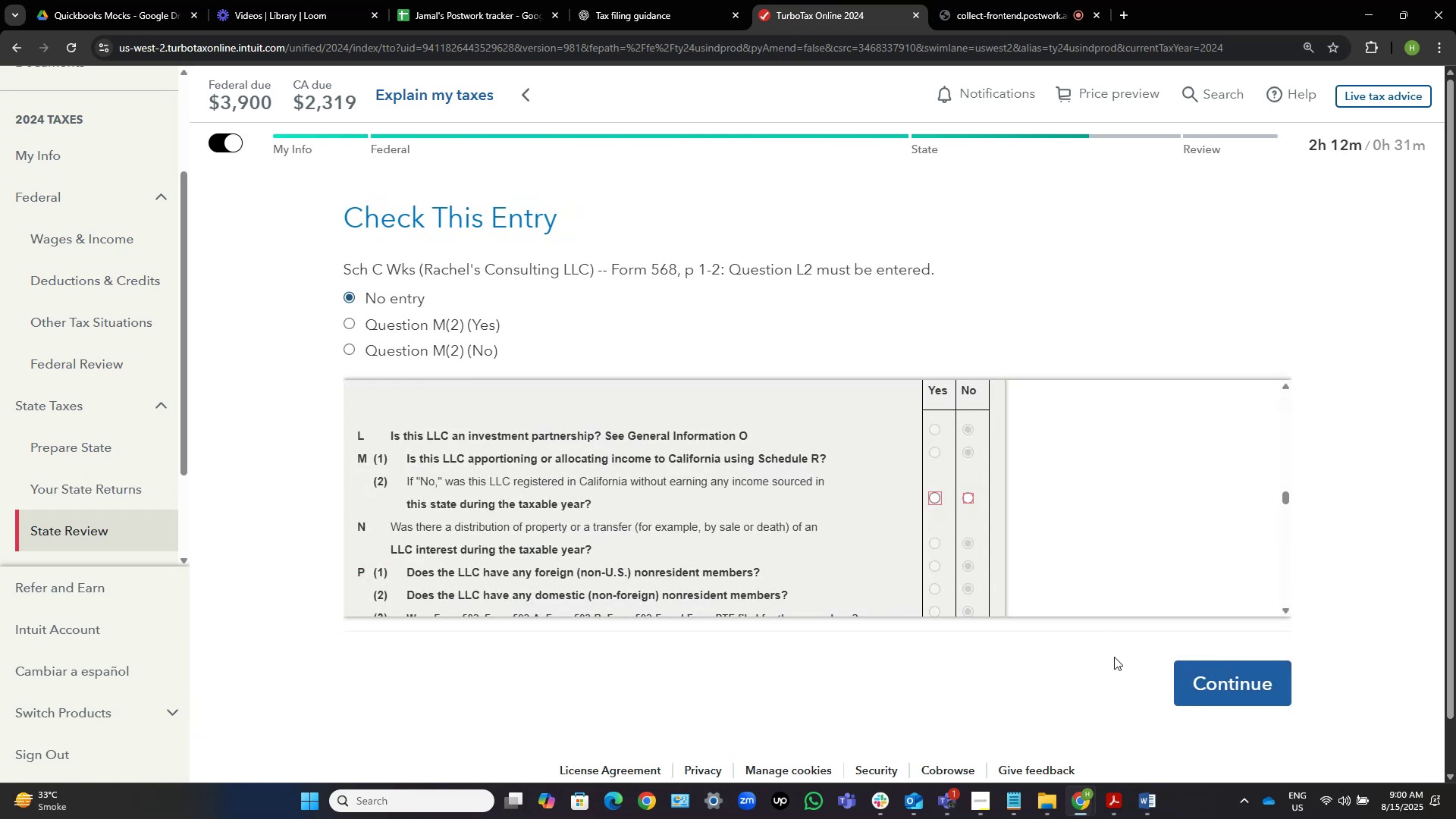 
left_click([968, 495])
 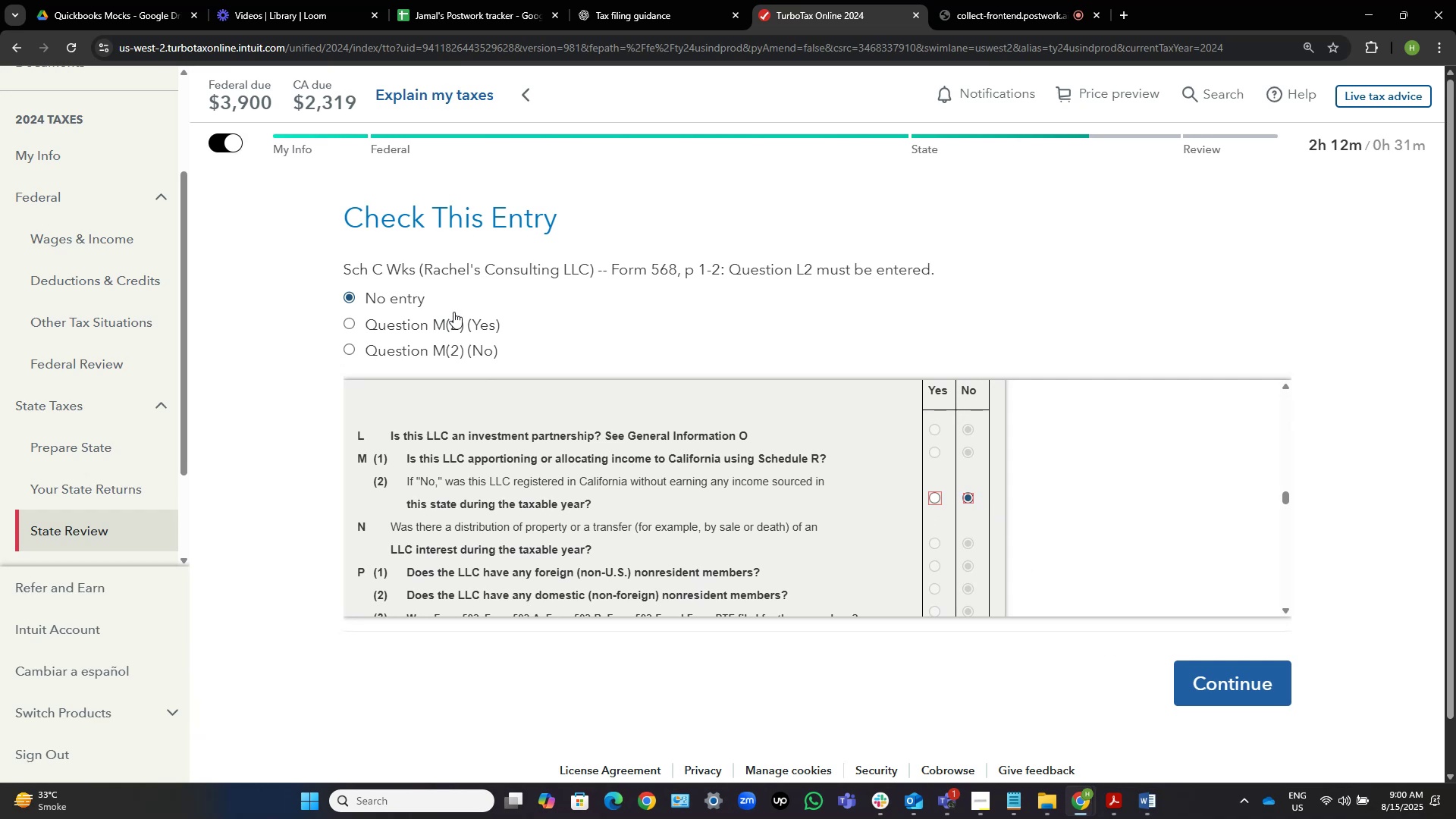 
left_click([441, 351])
 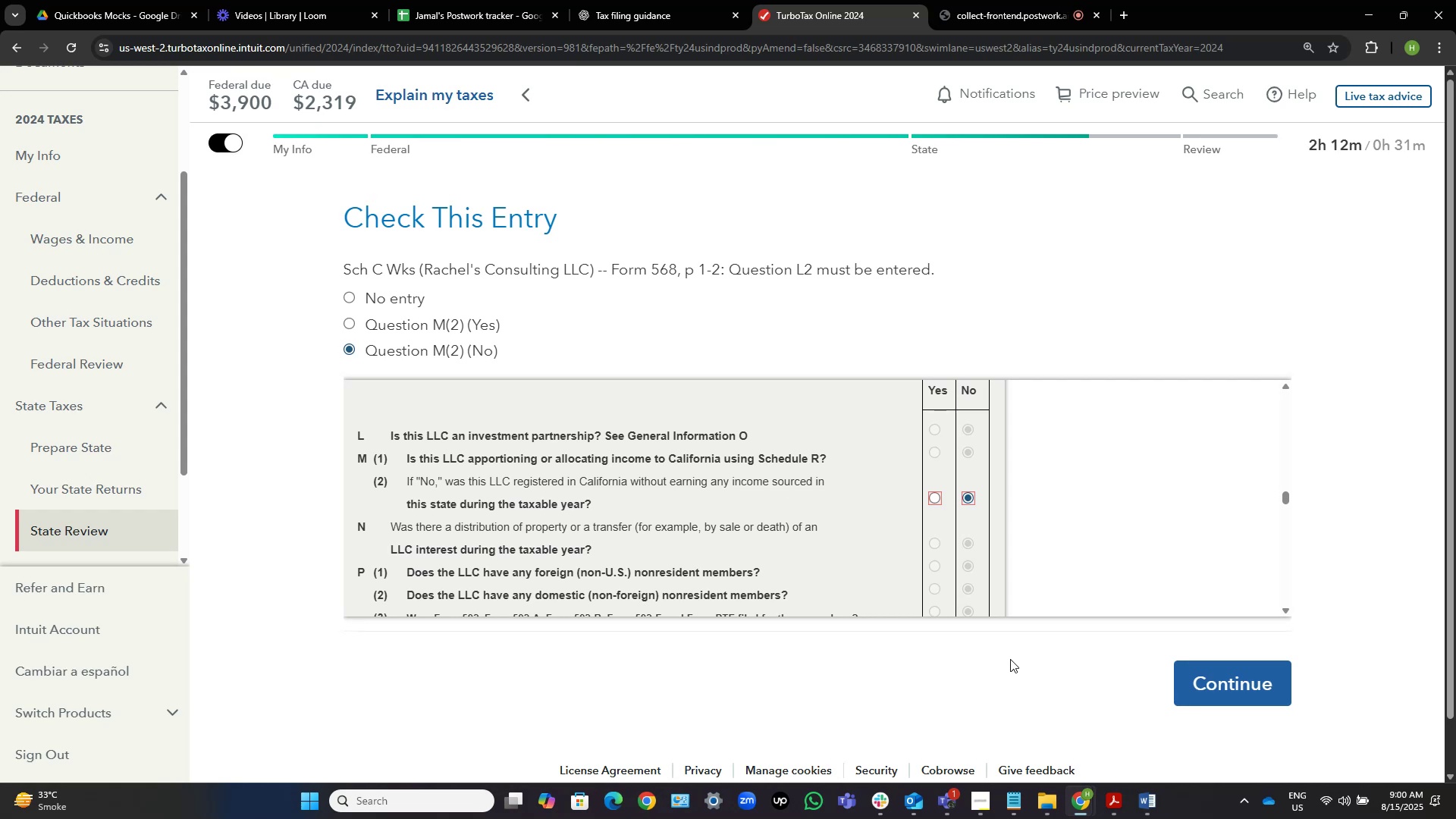 
wait(13.79)
 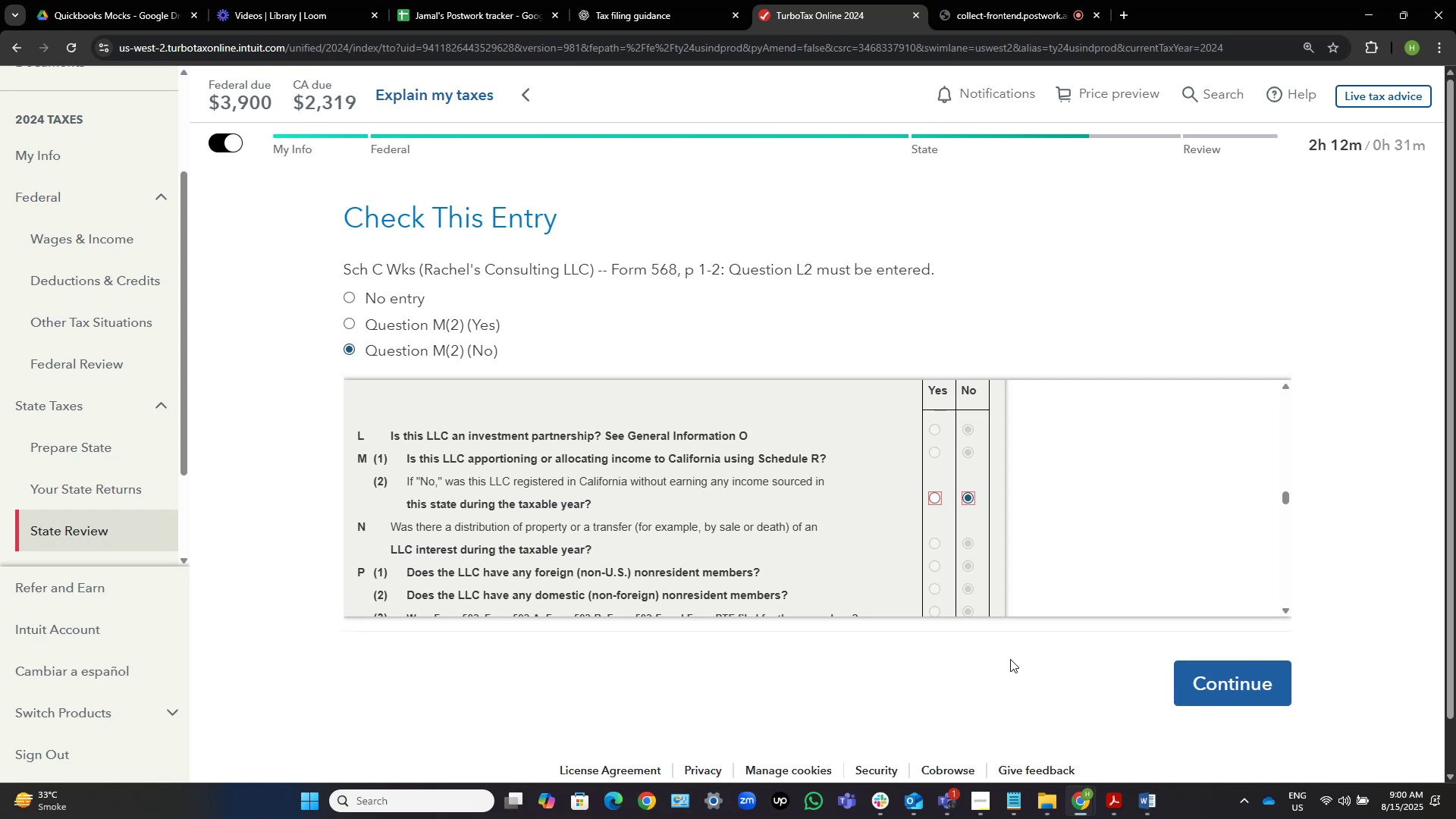 
left_click([1276, 682])
 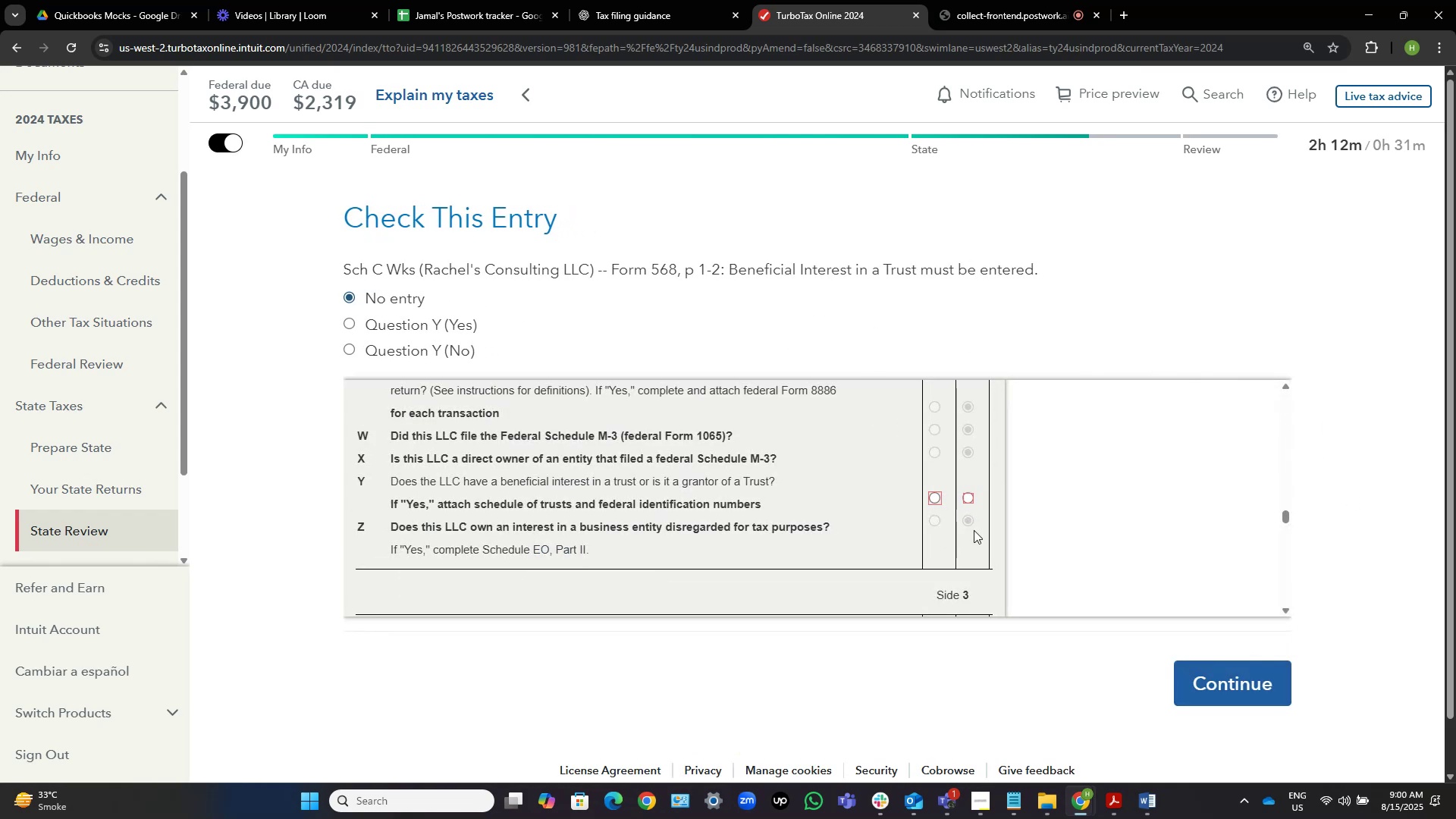 
wait(13.81)
 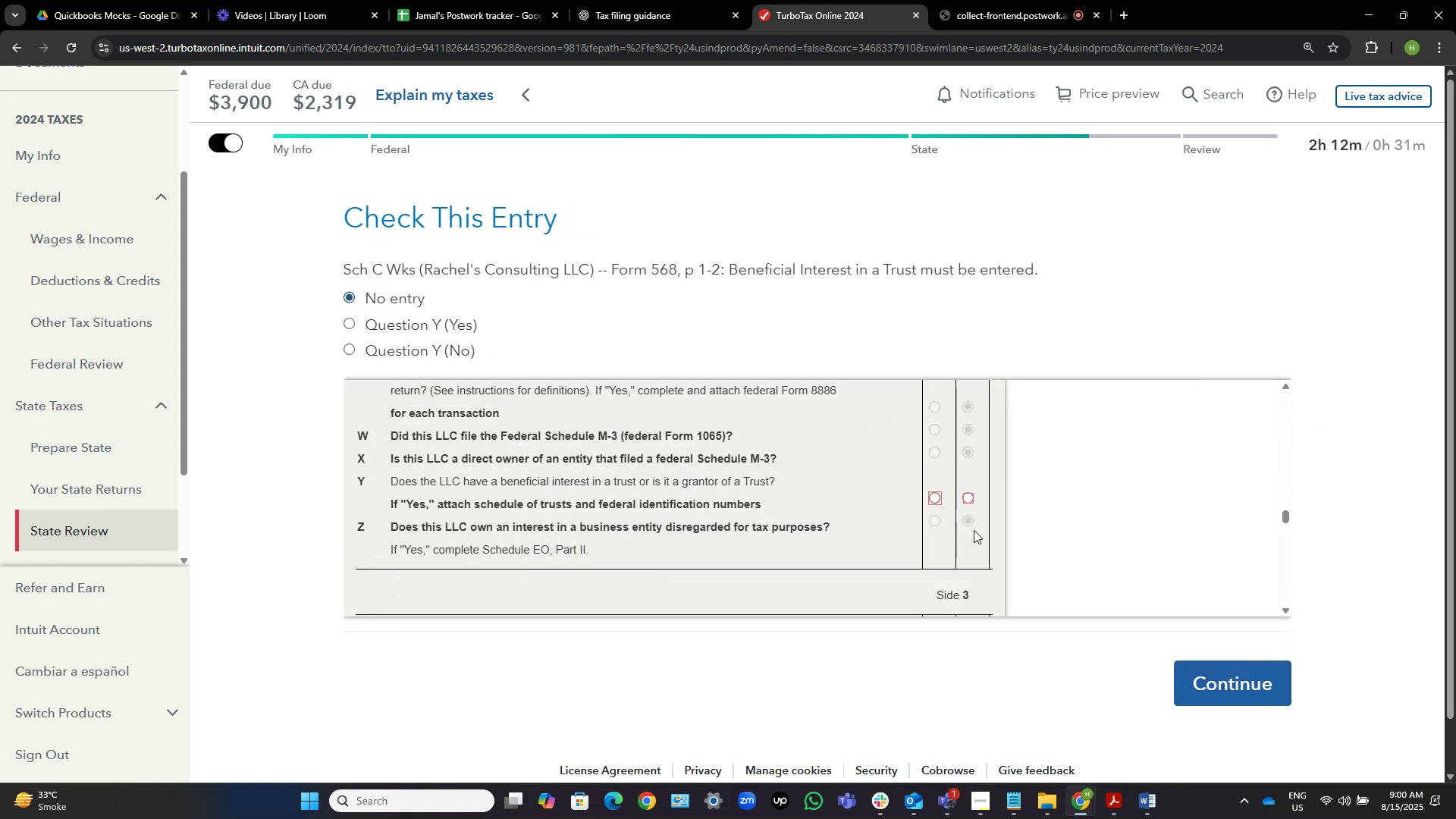 
left_click([967, 498])
 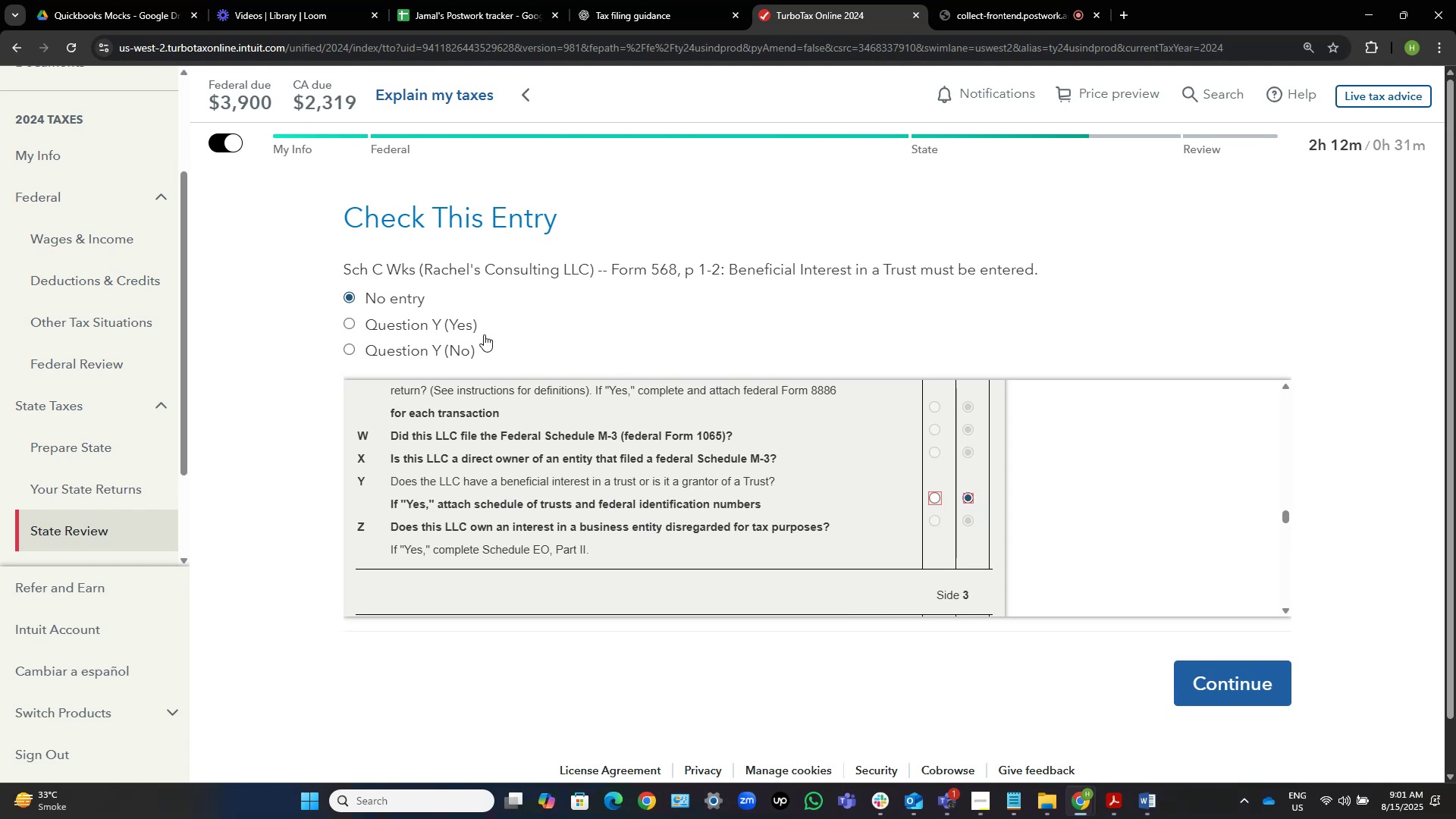 
left_click([433, 344])
 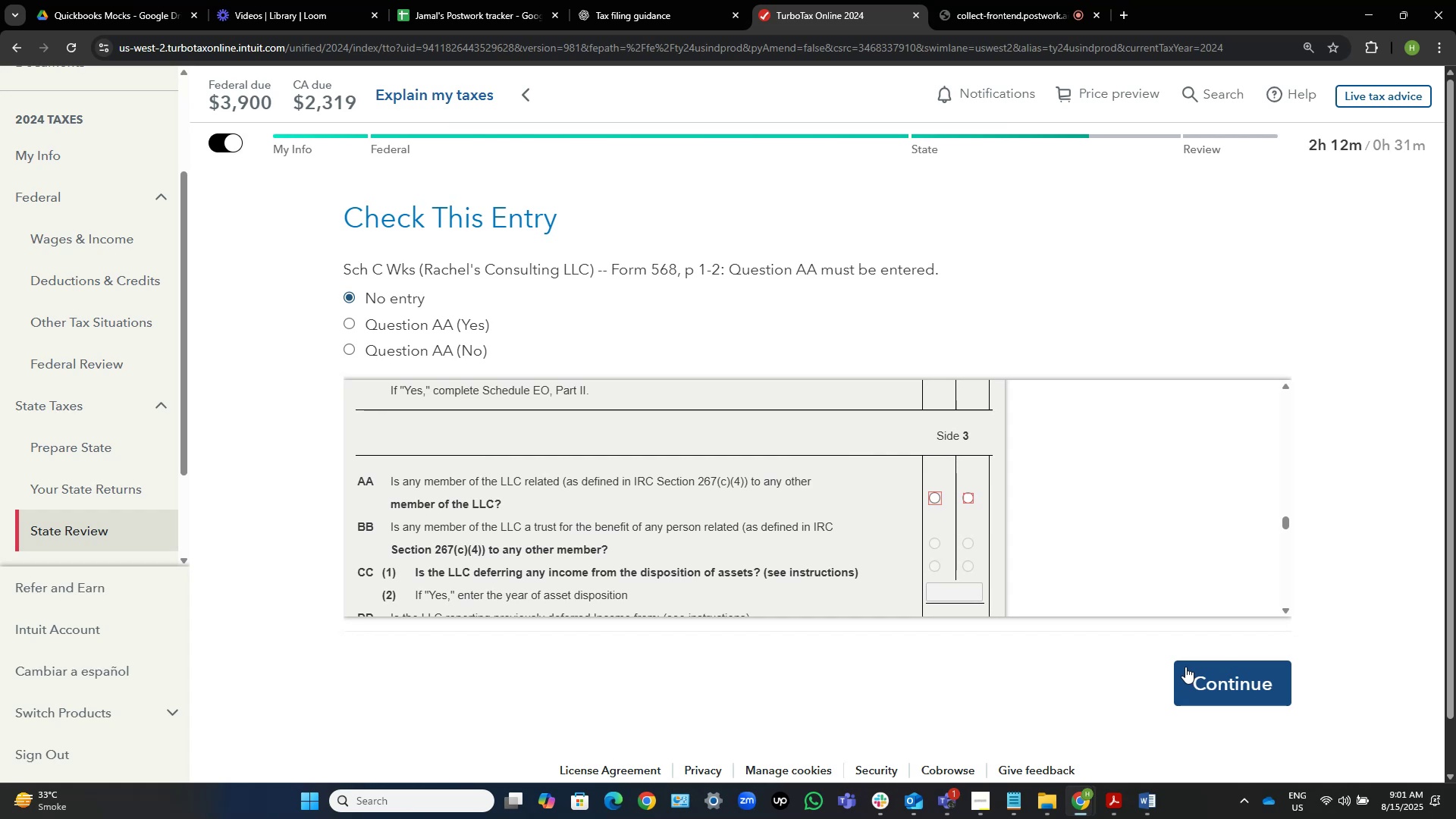 
wait(18.77)
 